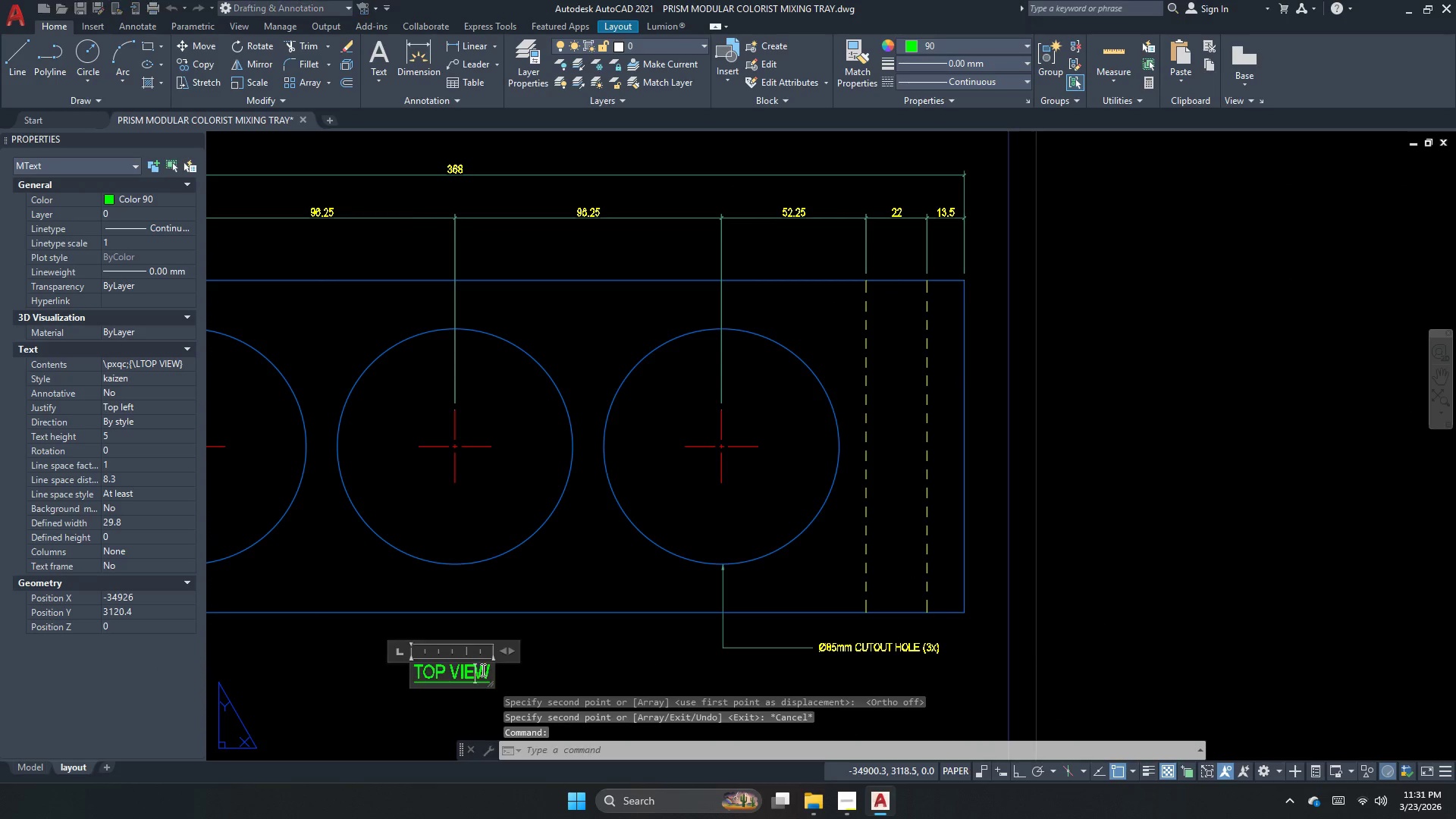 
key(Control+A)
 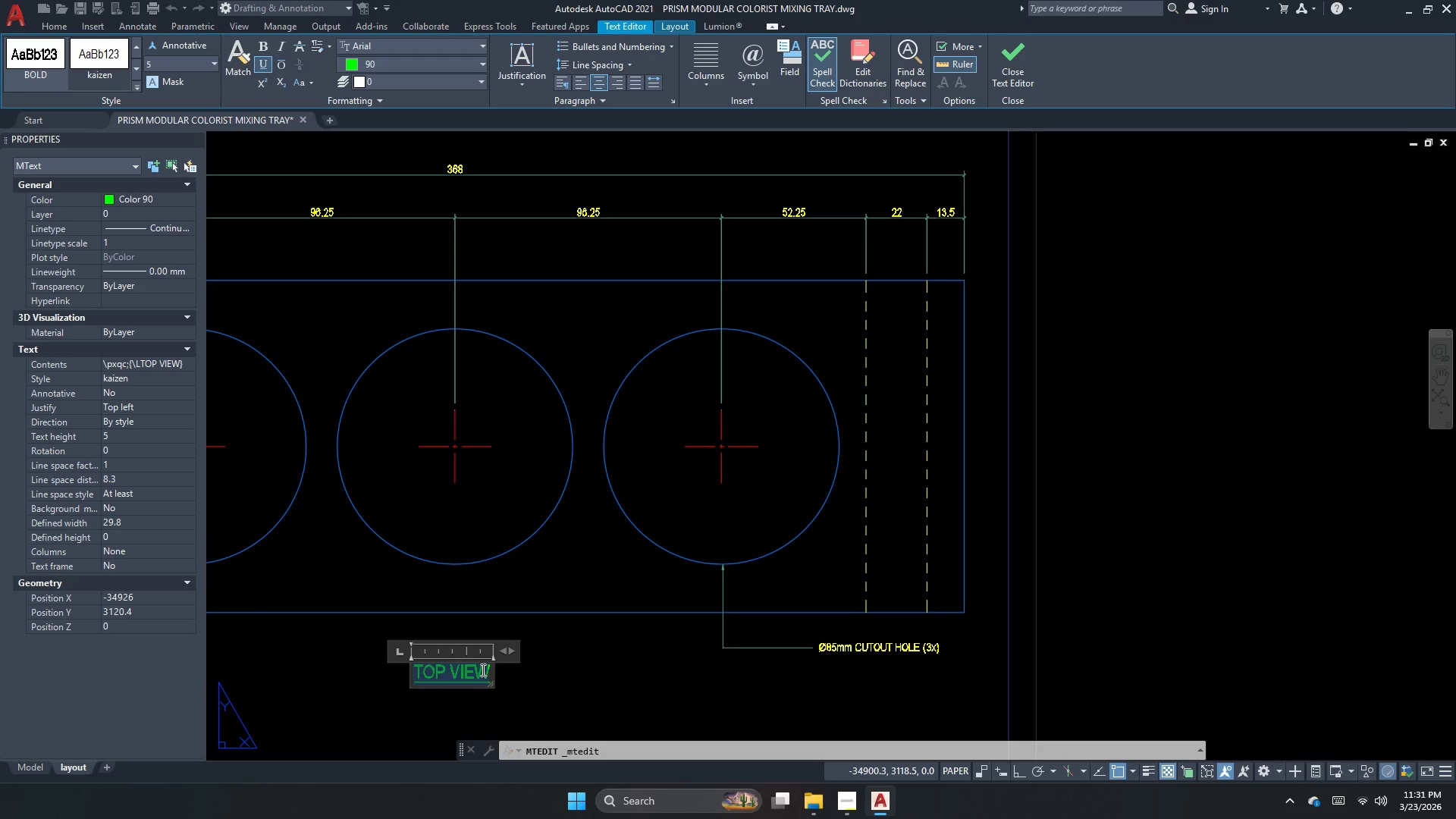 
type(flat pattern view)
 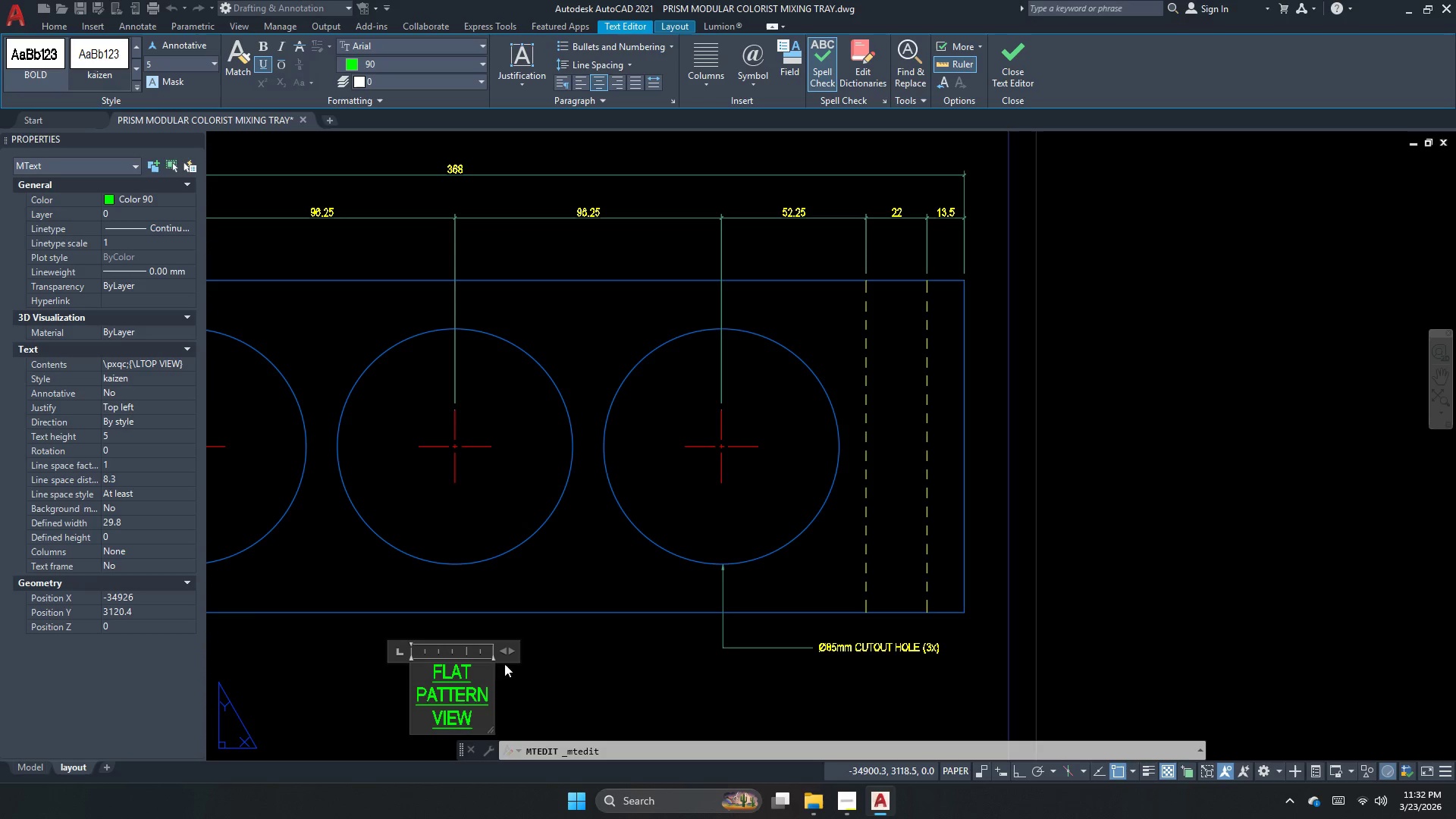 
left_click_drag(start_coordinate=[513, 656], to_coordinate=[599, 648])
 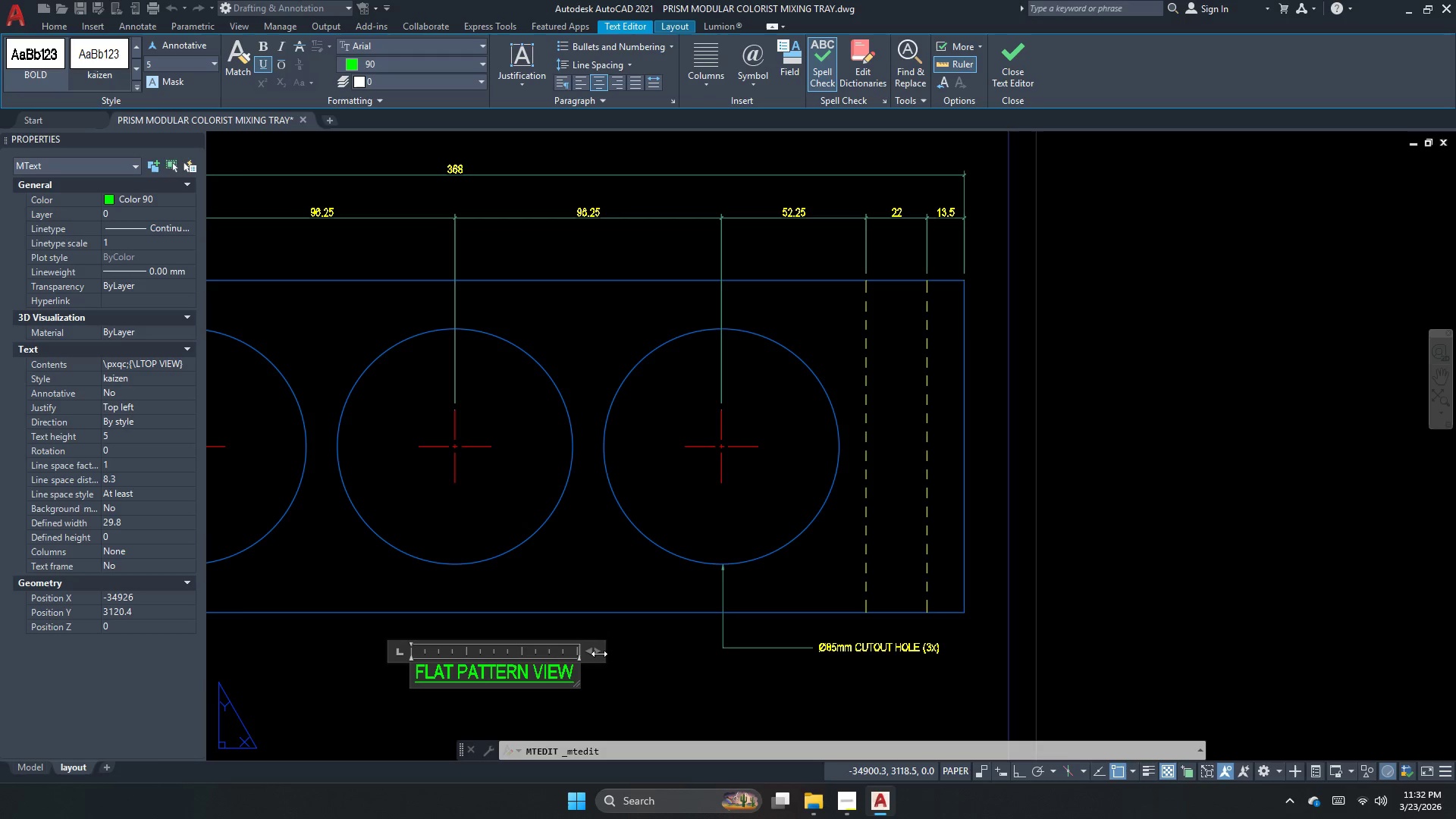 
left_click([599, 654])
 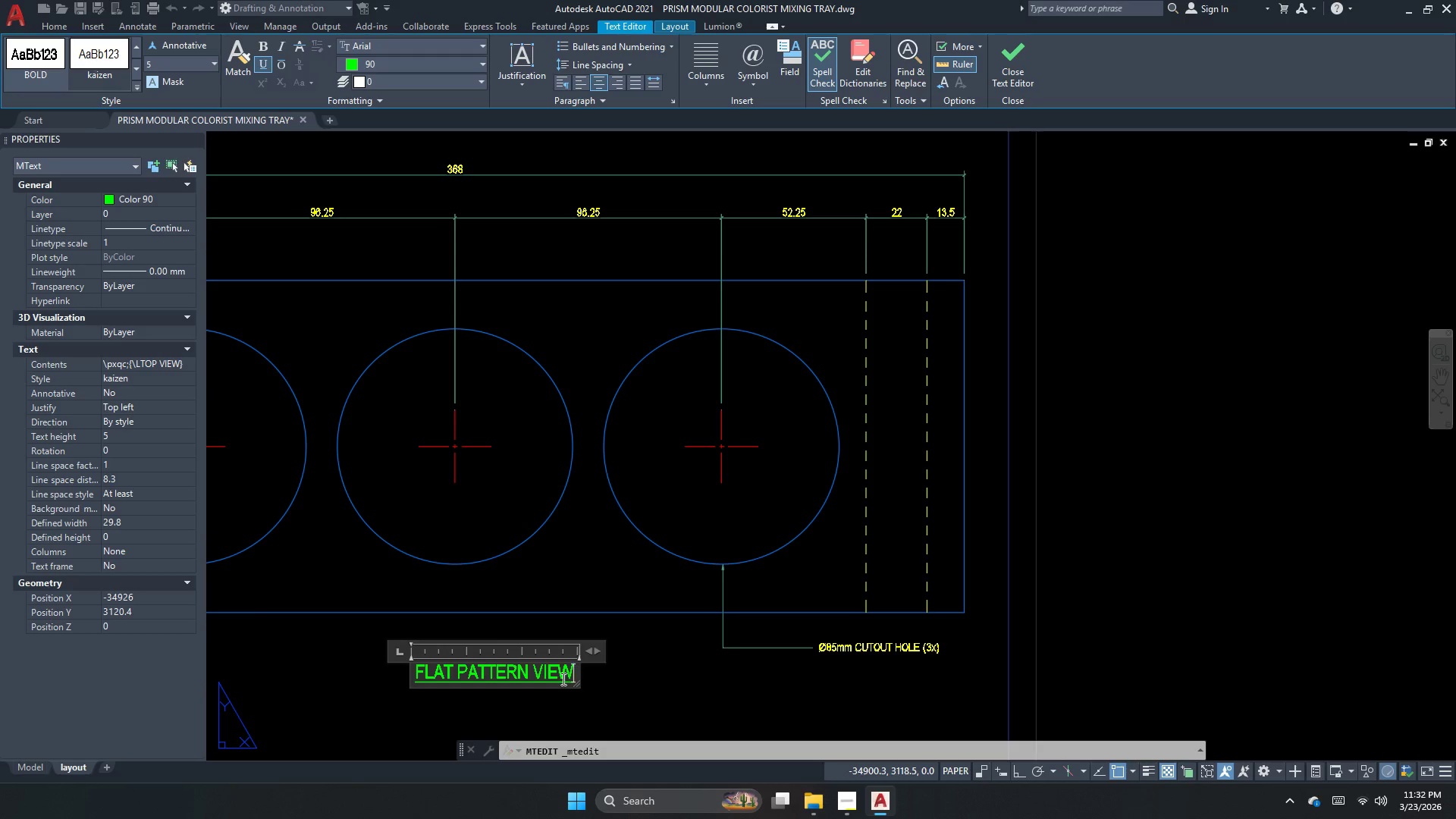 
double_click([562, 679])
 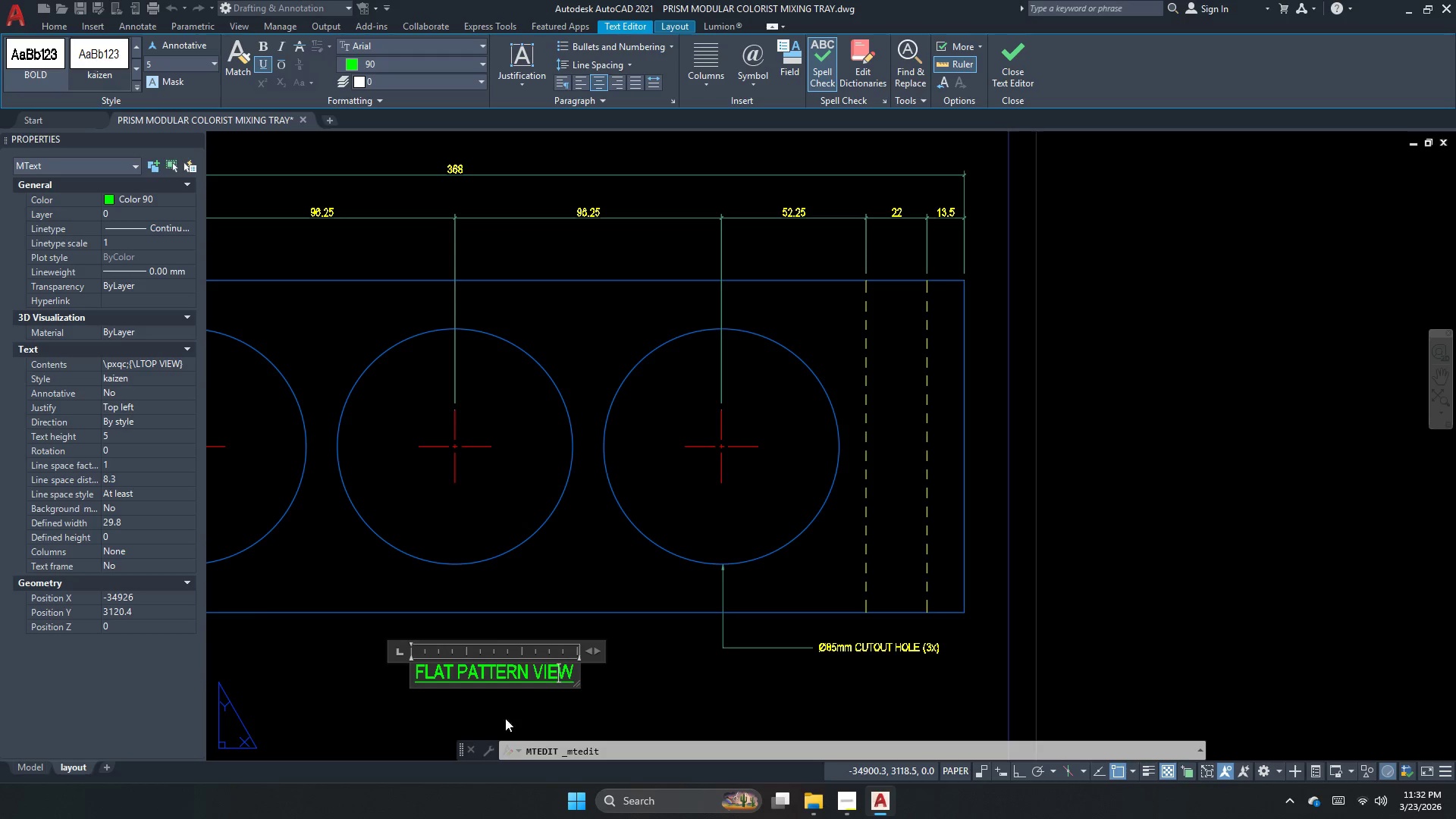 
triple_click([505, 719])
 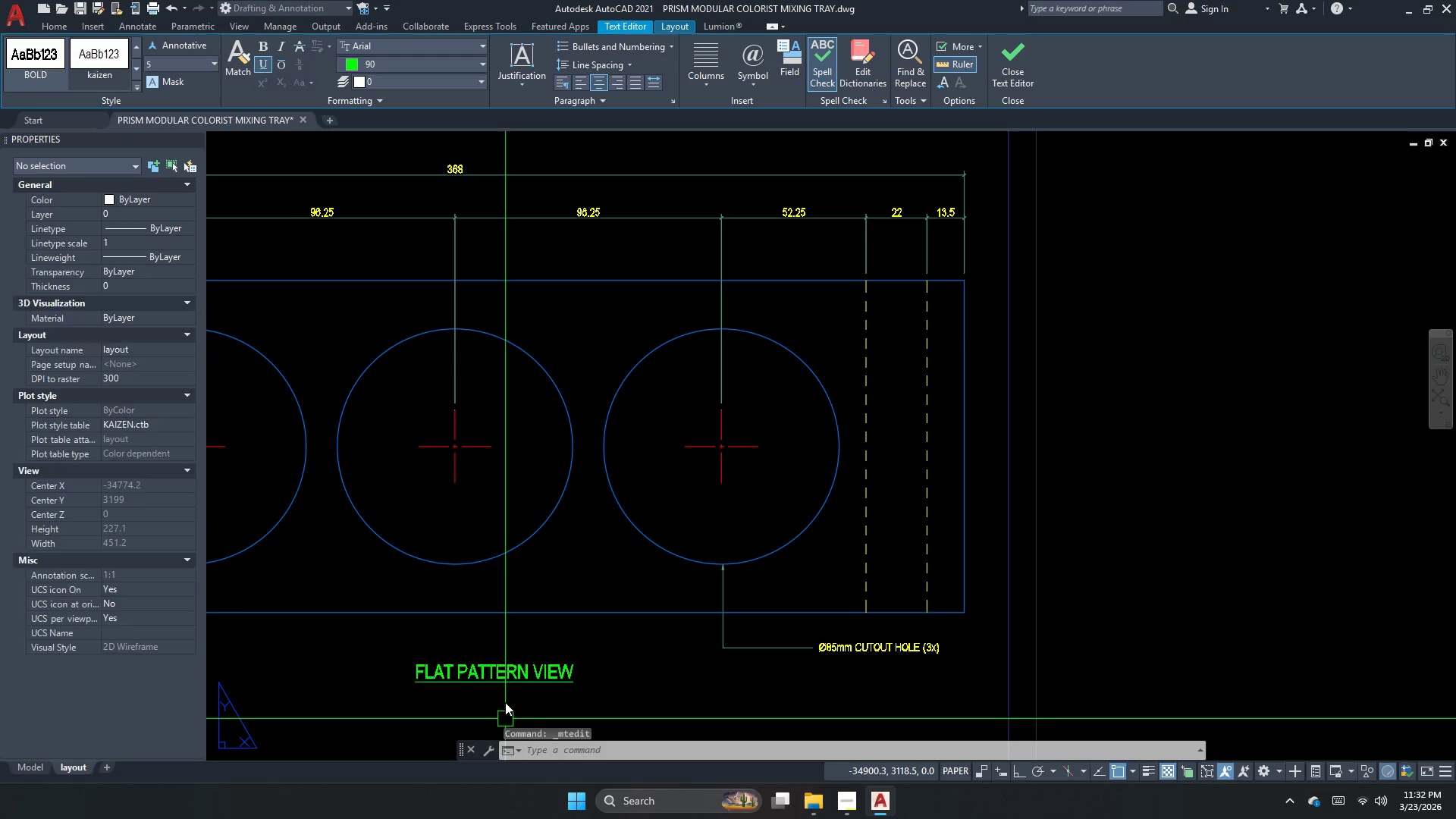 
key(Escape)
 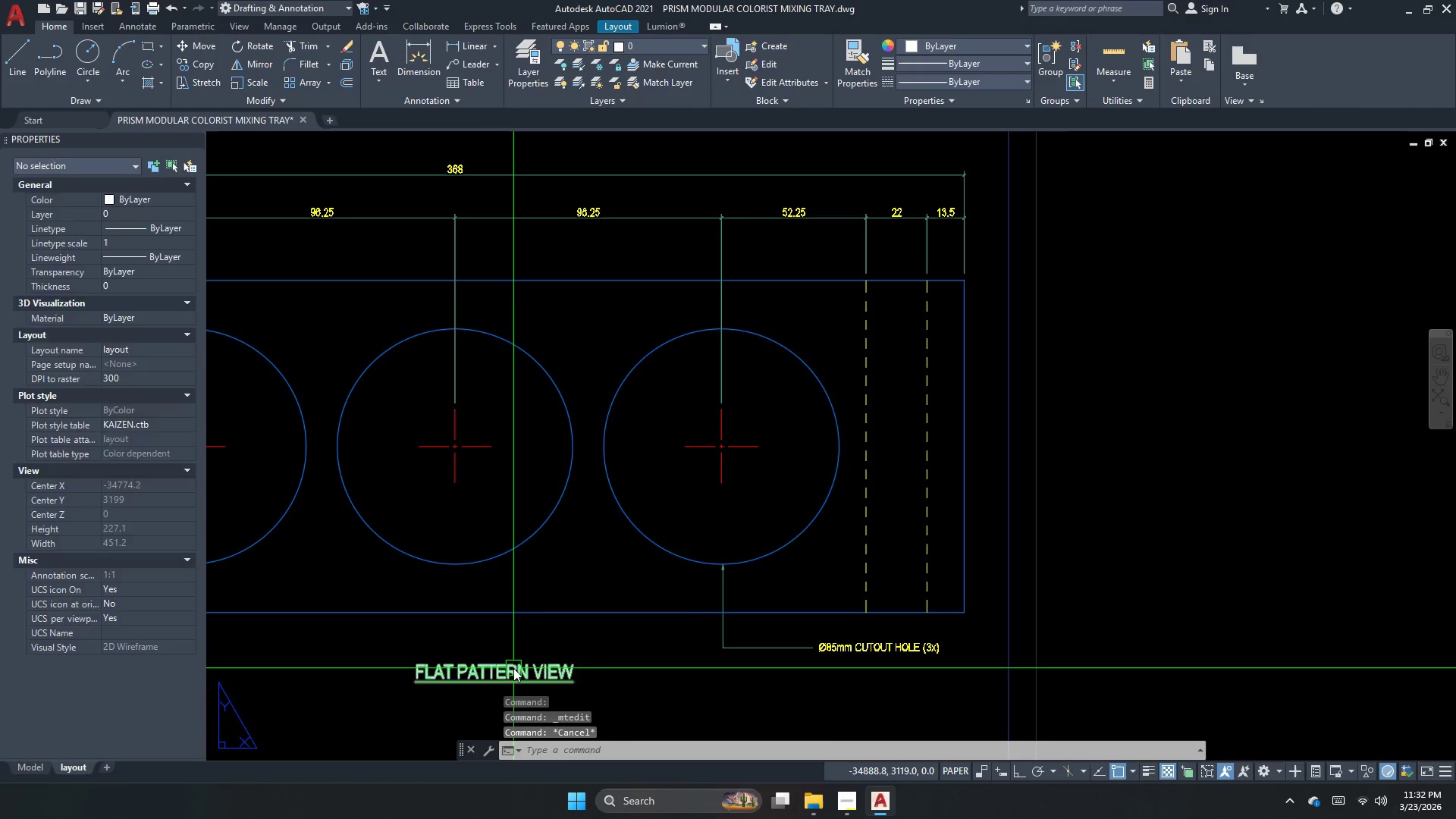 
left_click([513, 668])
 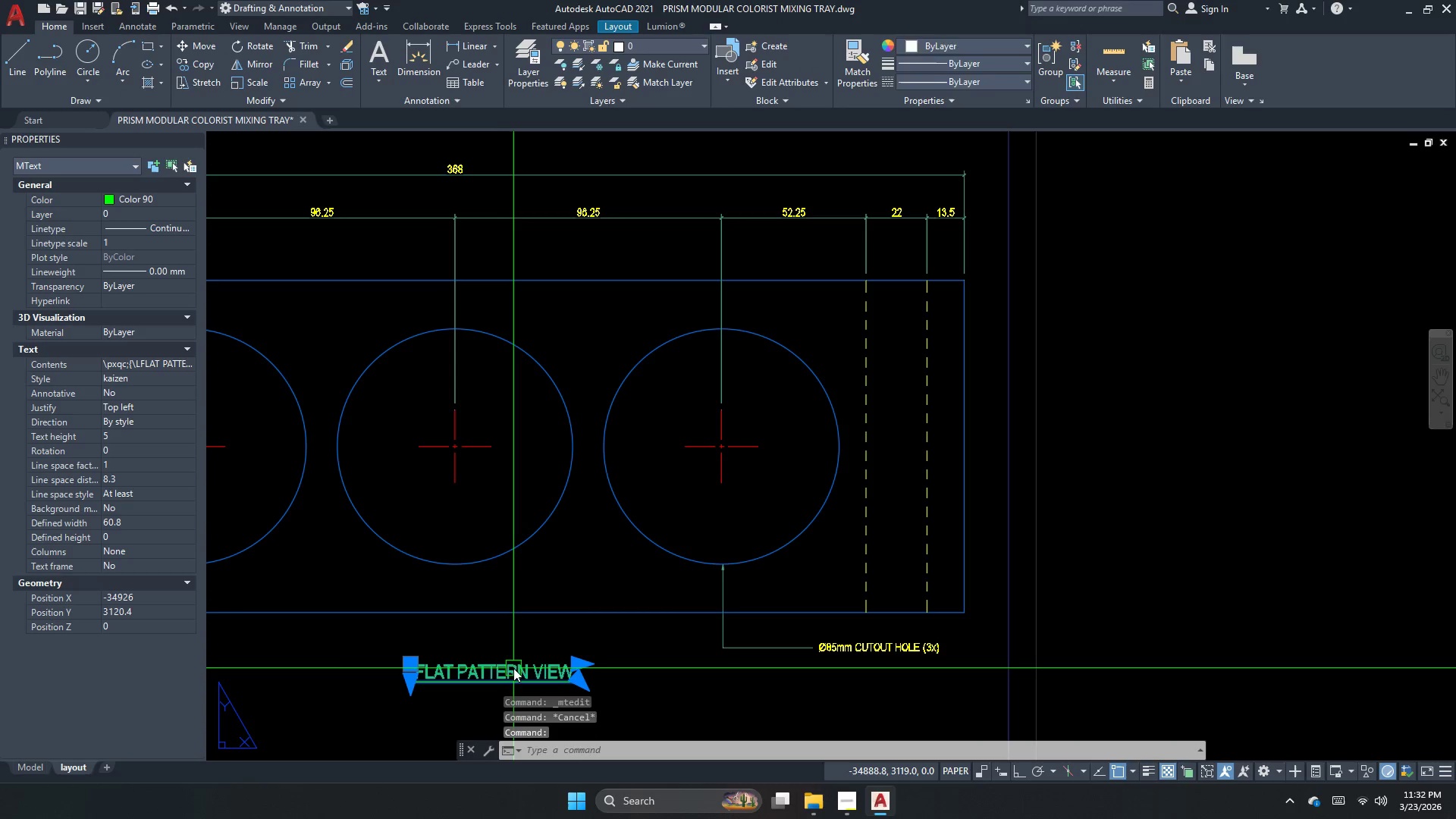 
key(M)
 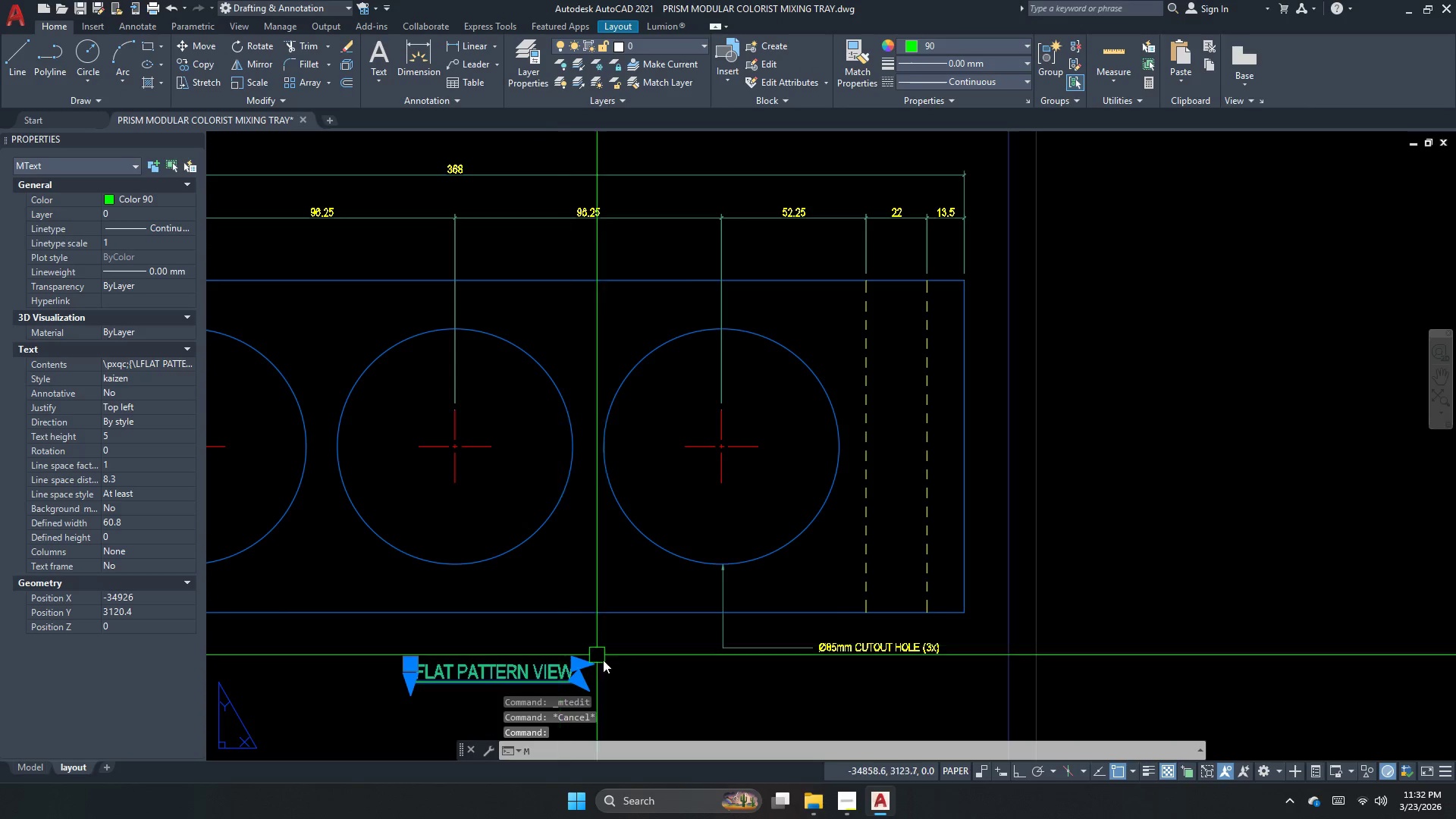 
key(Space)
 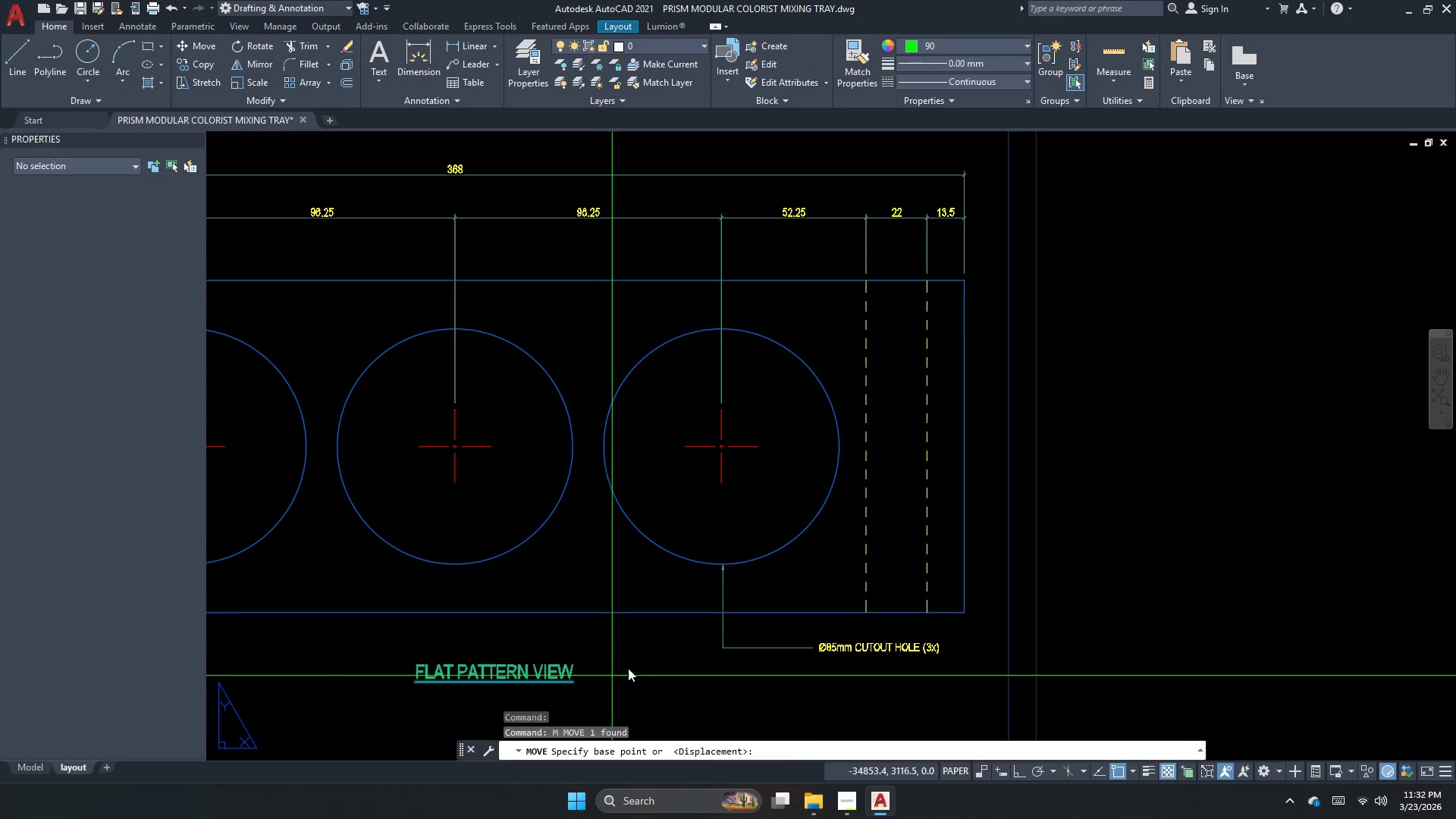 
left_click([631, 666])
 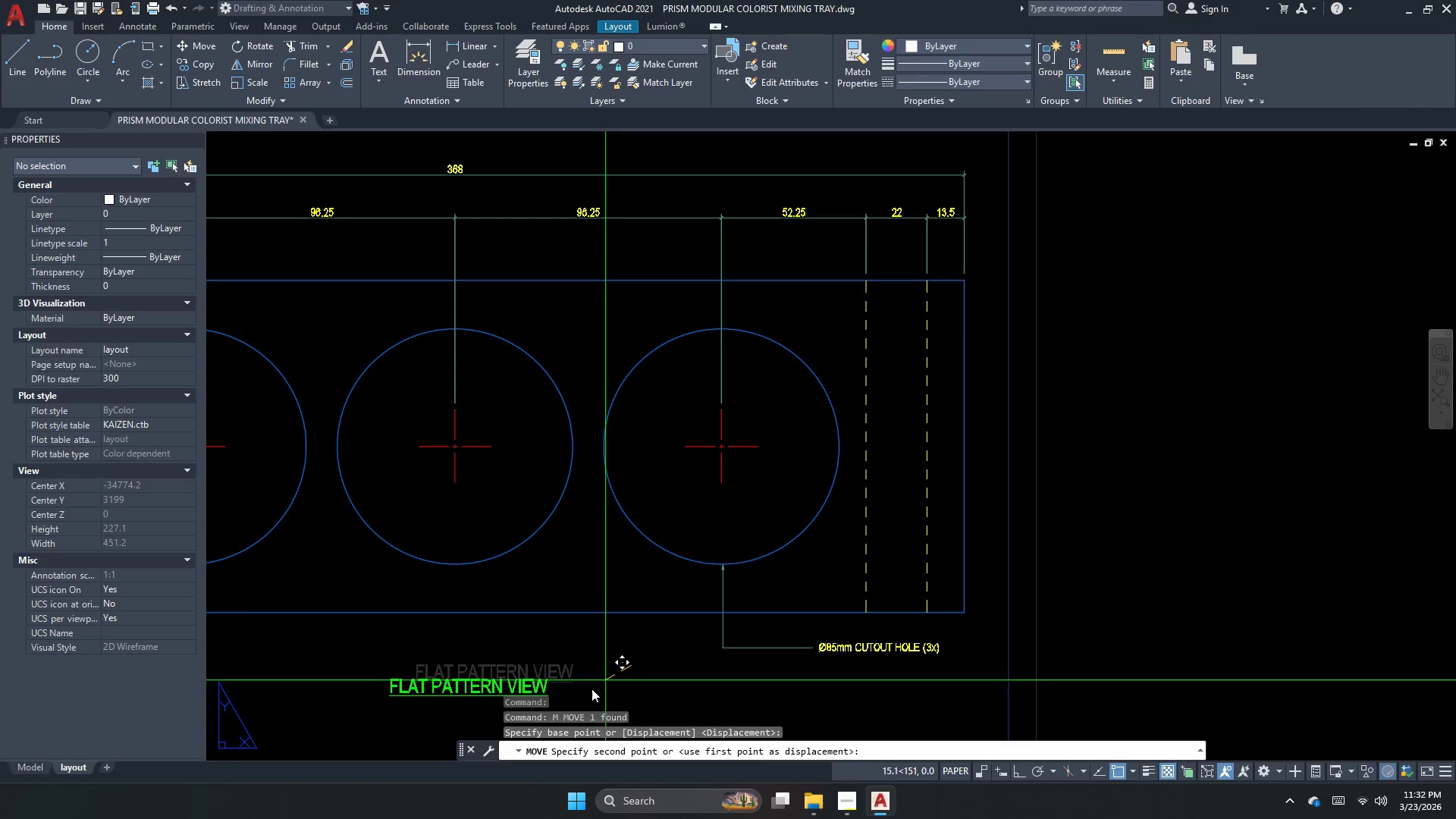 
key(F8)
 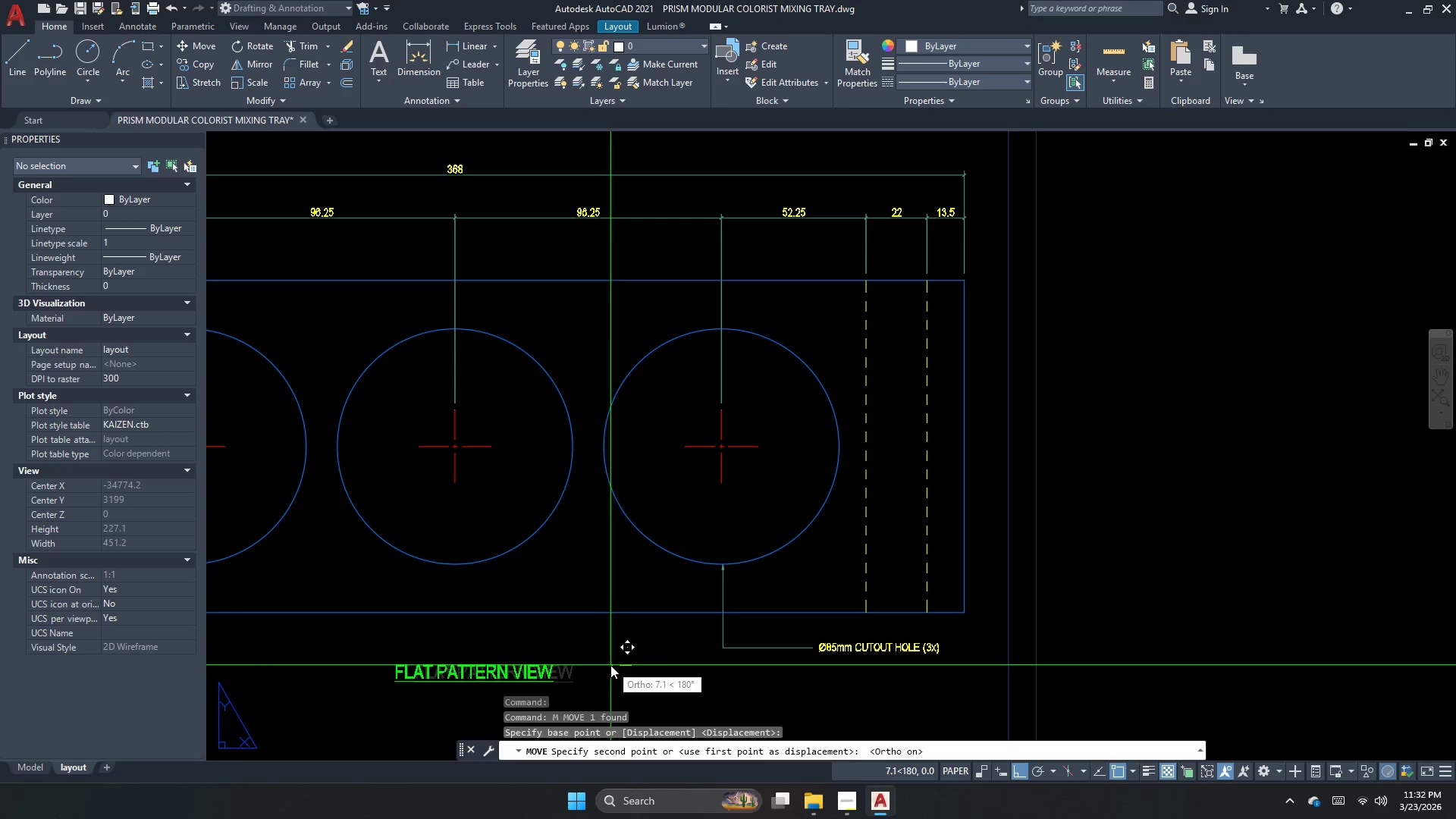 
left_click([601, 668])
 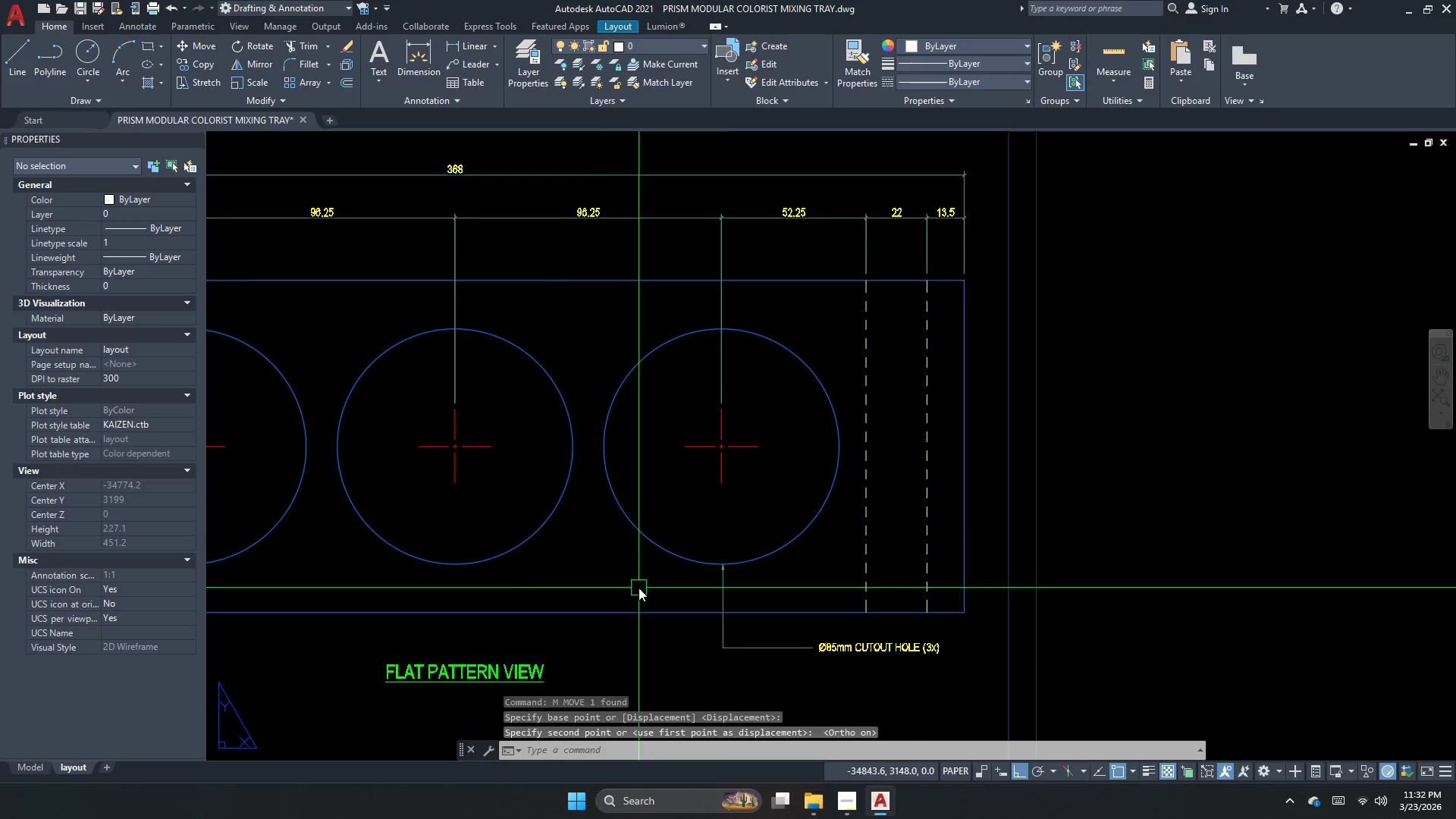 
scroll: coordinate [729, 402], scroll_direction: down, amount: 2.0
 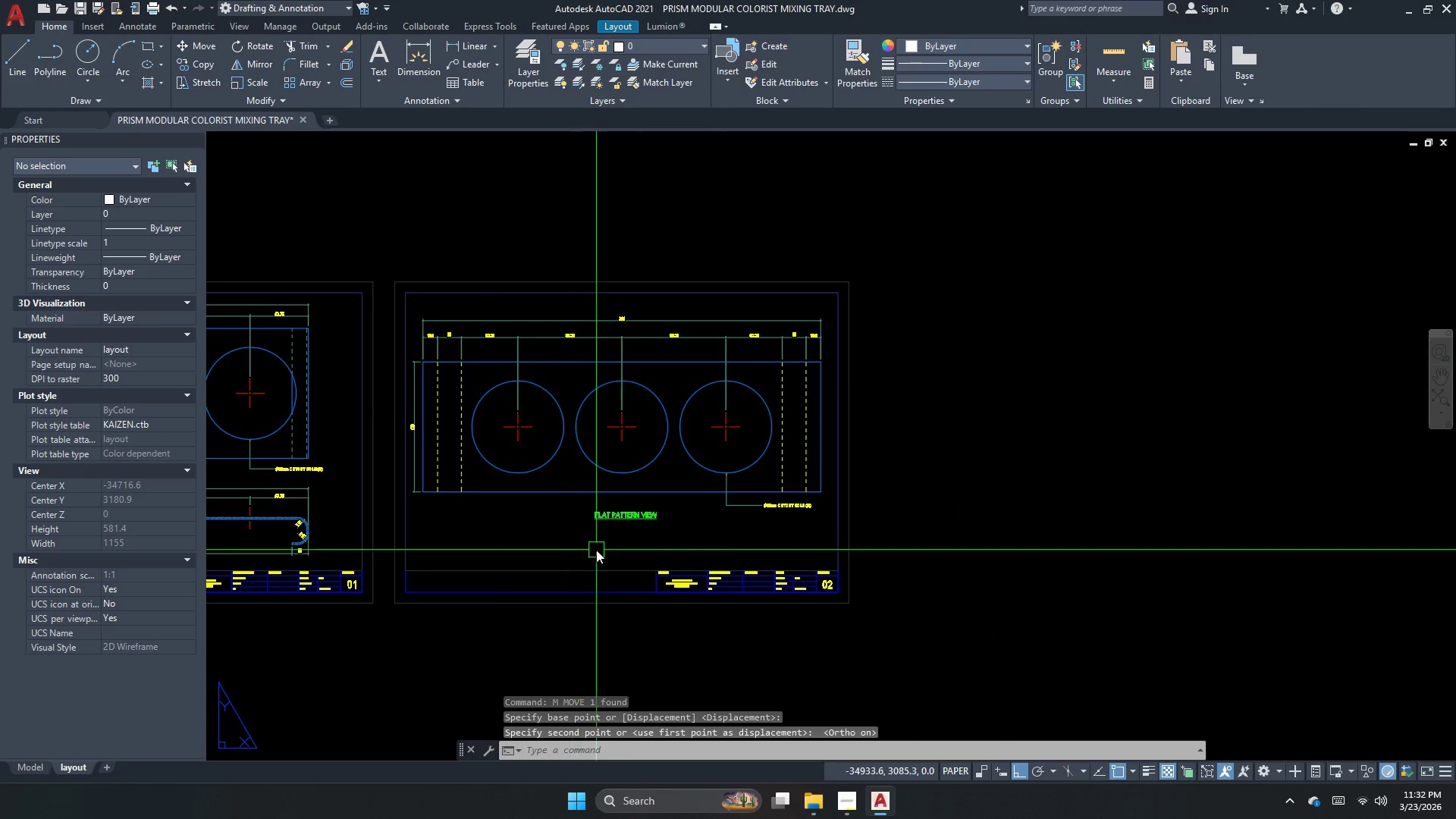 
scroll: coordinate [613, 529], scroll_direction: up, amount: 2.0
 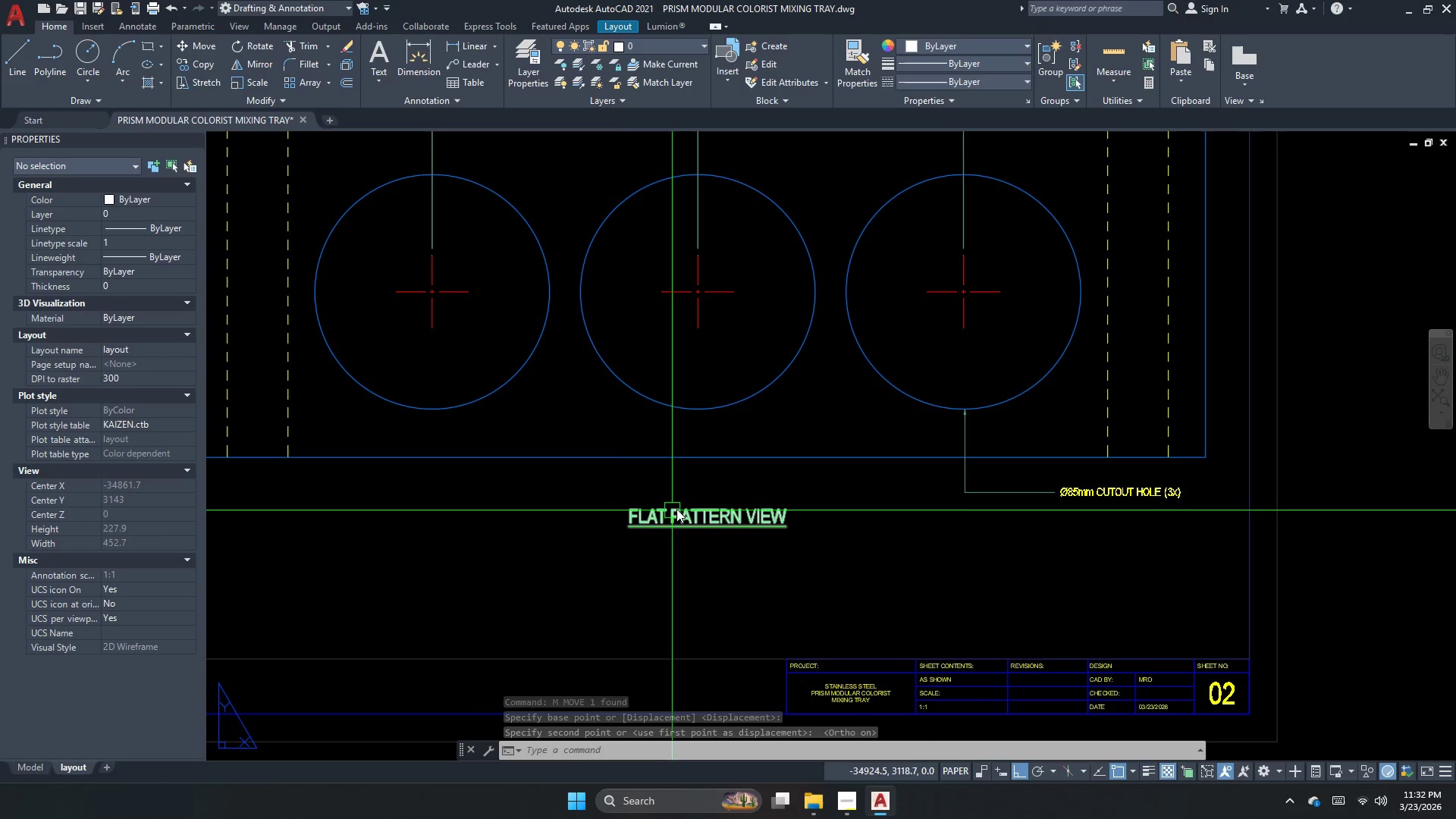 
left_click([679, 509])
 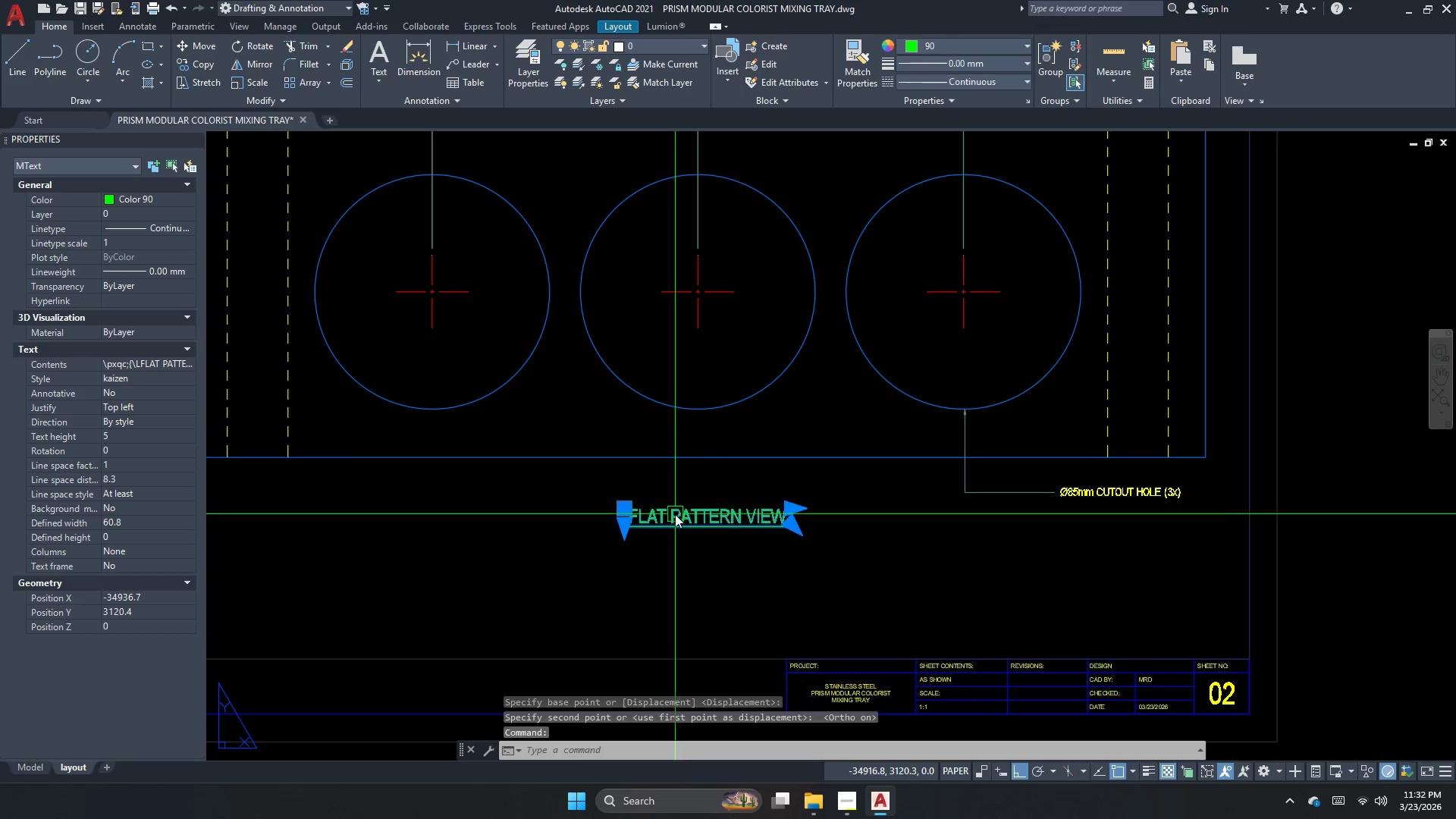 
key(Escape)
 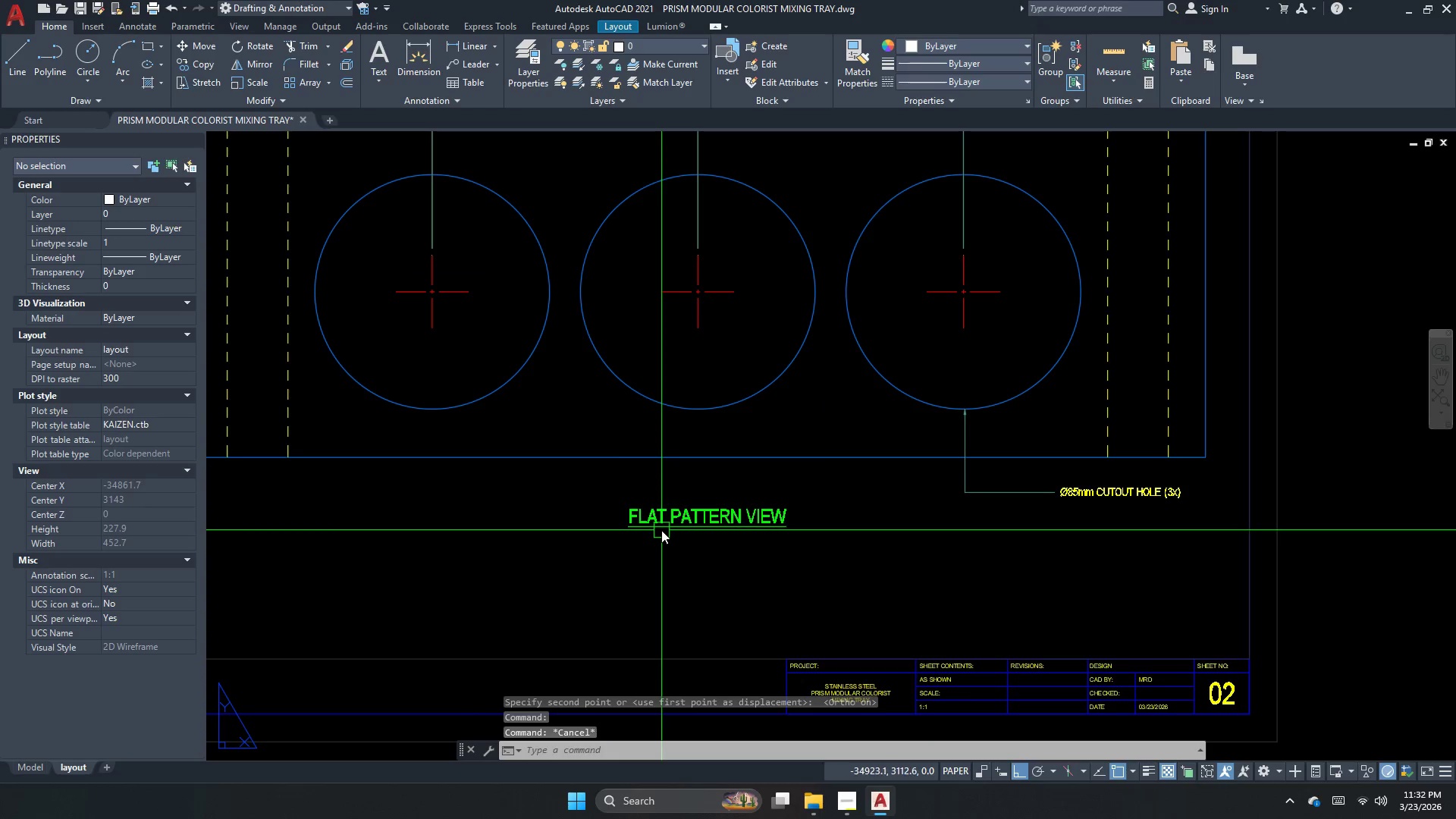 
left_click([661, 530])
 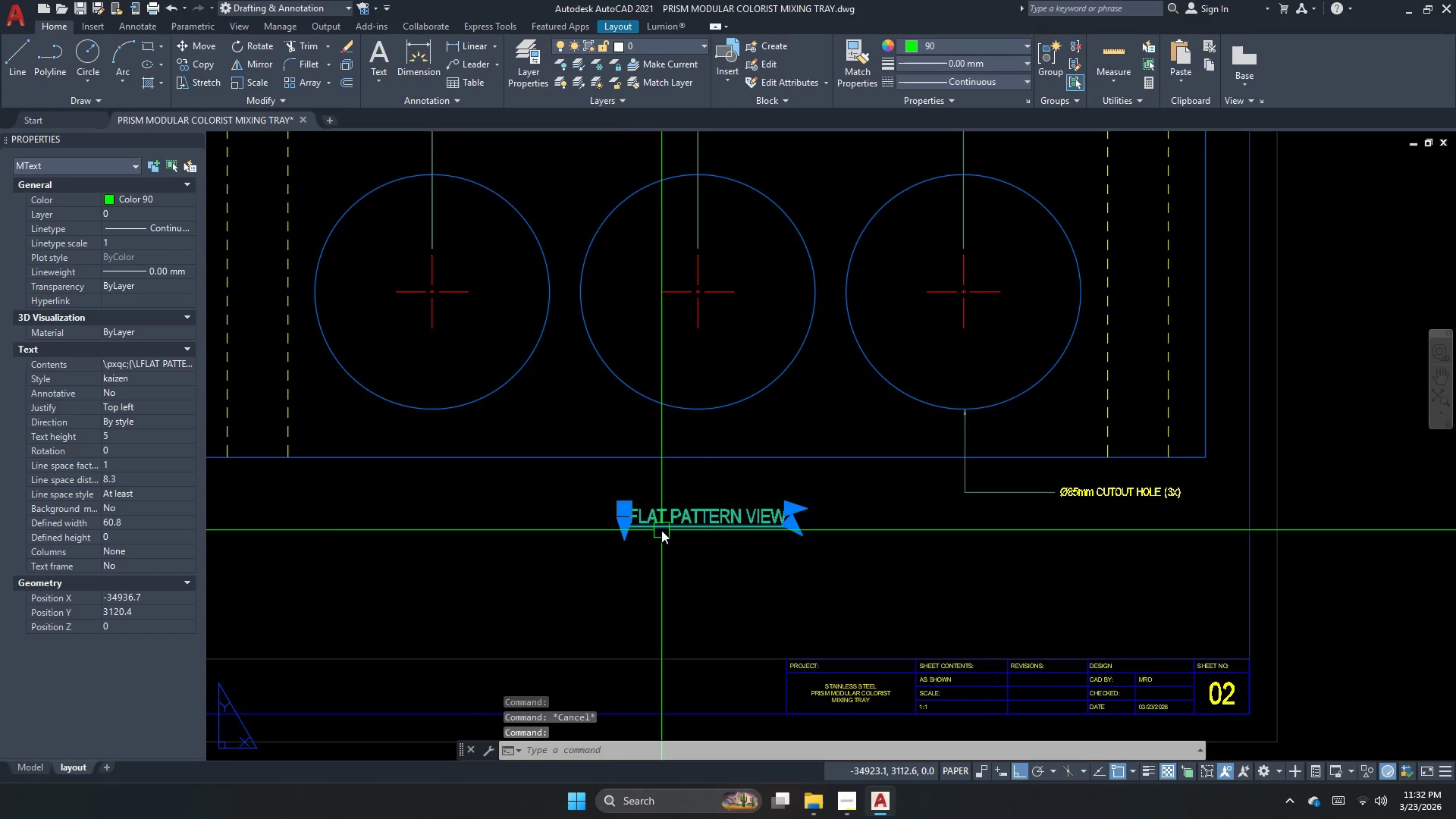 
key(Escape)
 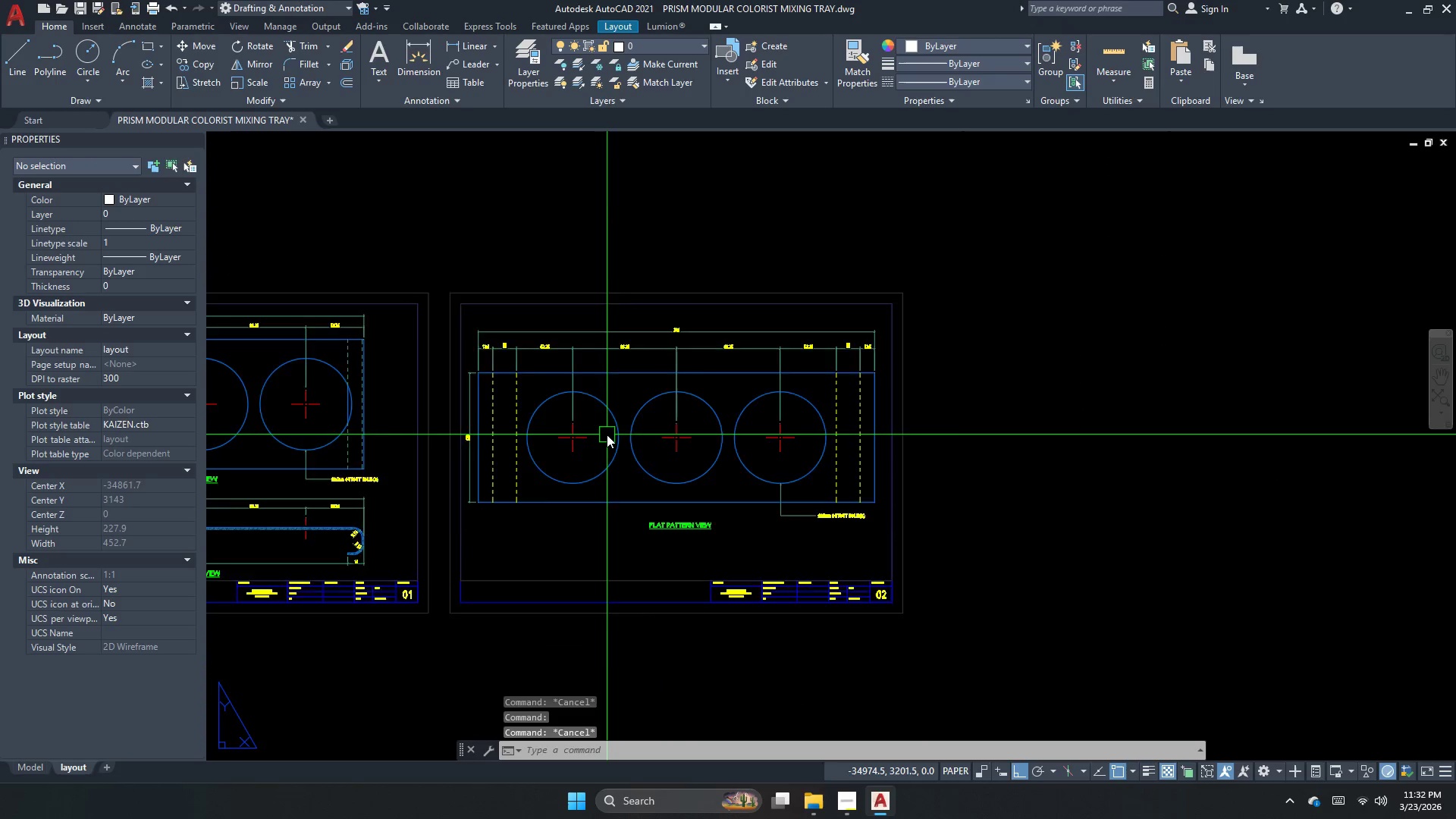 
scroll: coordinate [661, 530], scroll_direction: down, amount: 2.0
 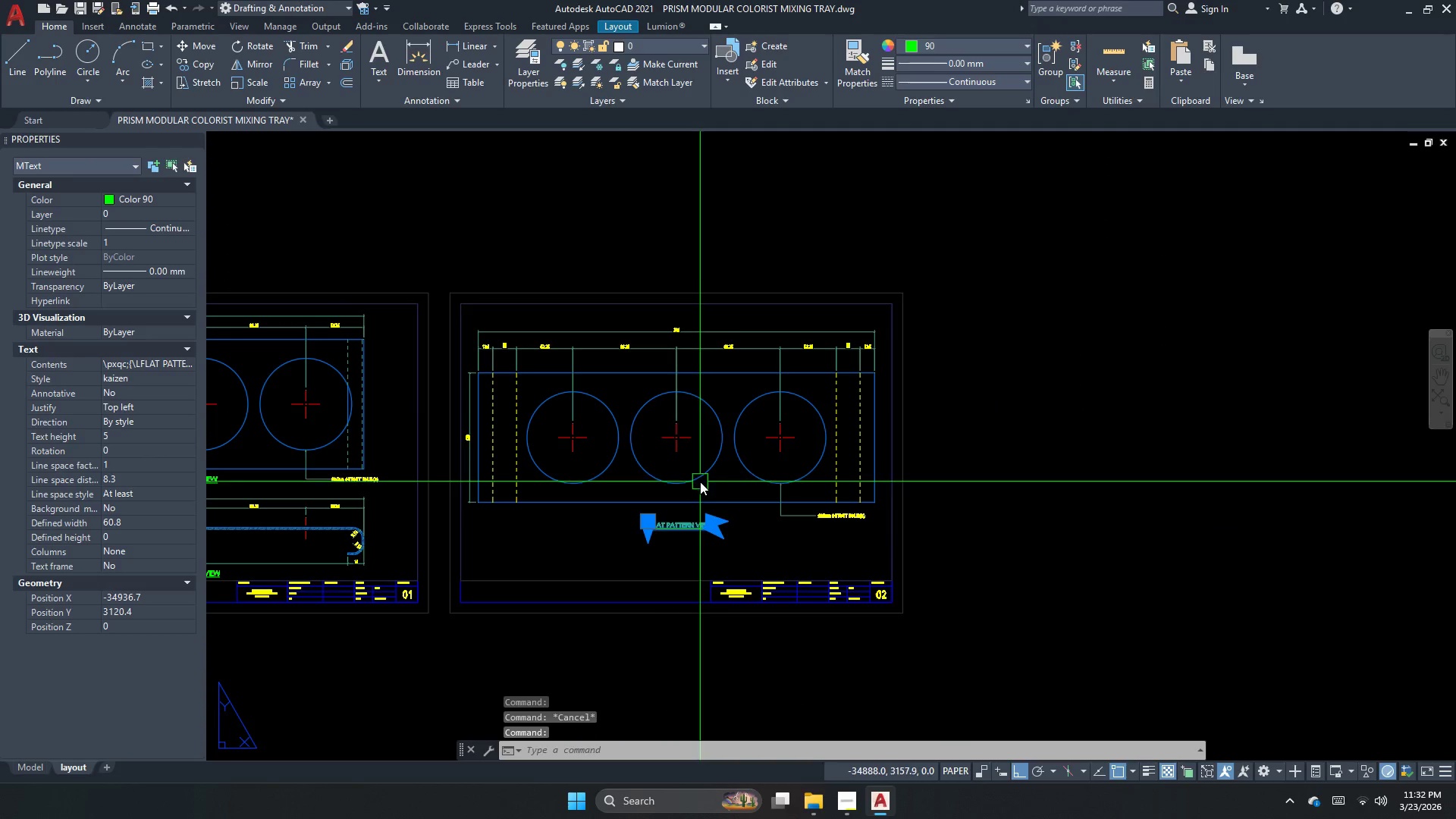 
scroll: coordinate [607, 435], scroll_direction: up, amount: 1.0
 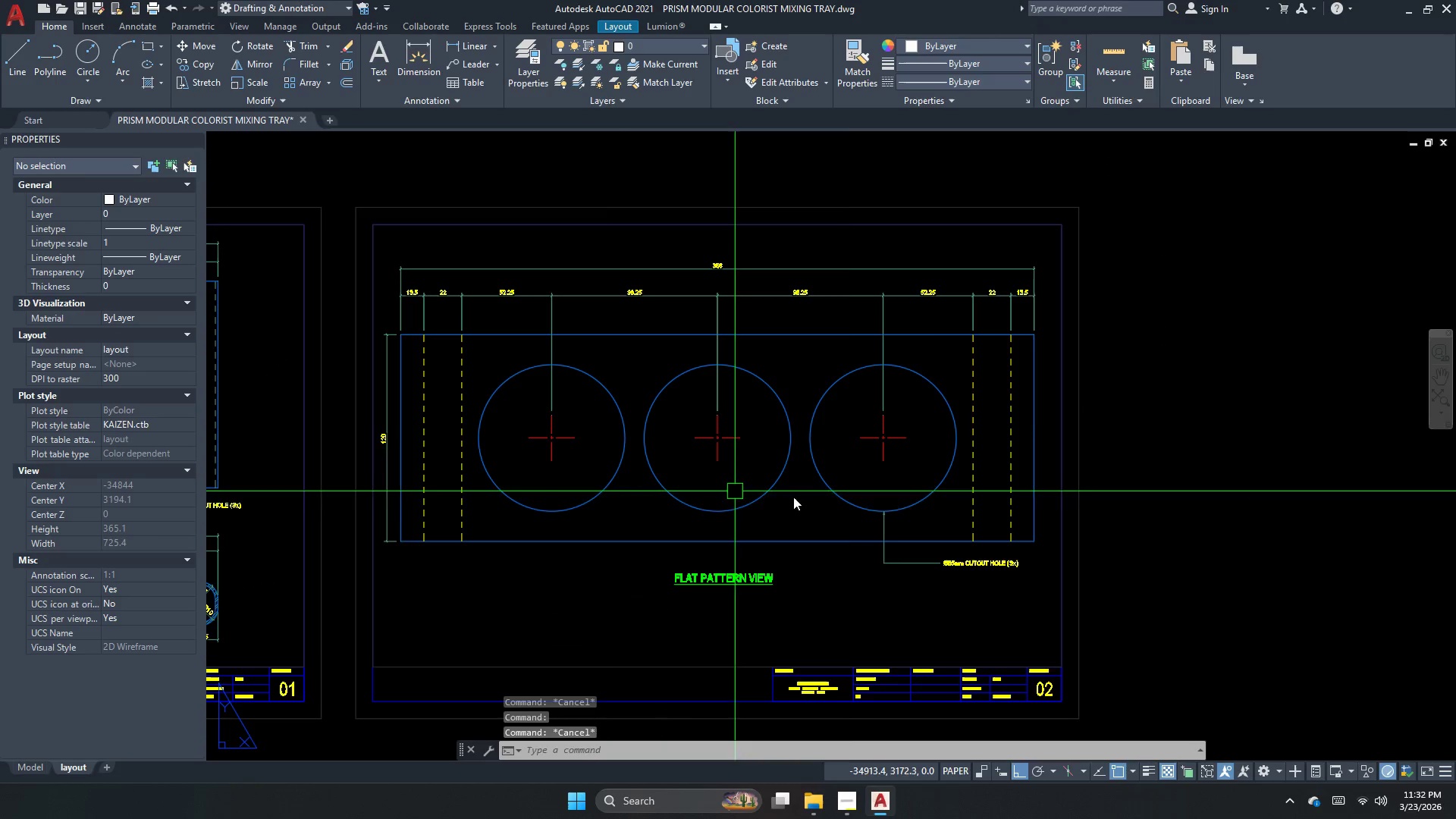 
left_click([993, 558])
 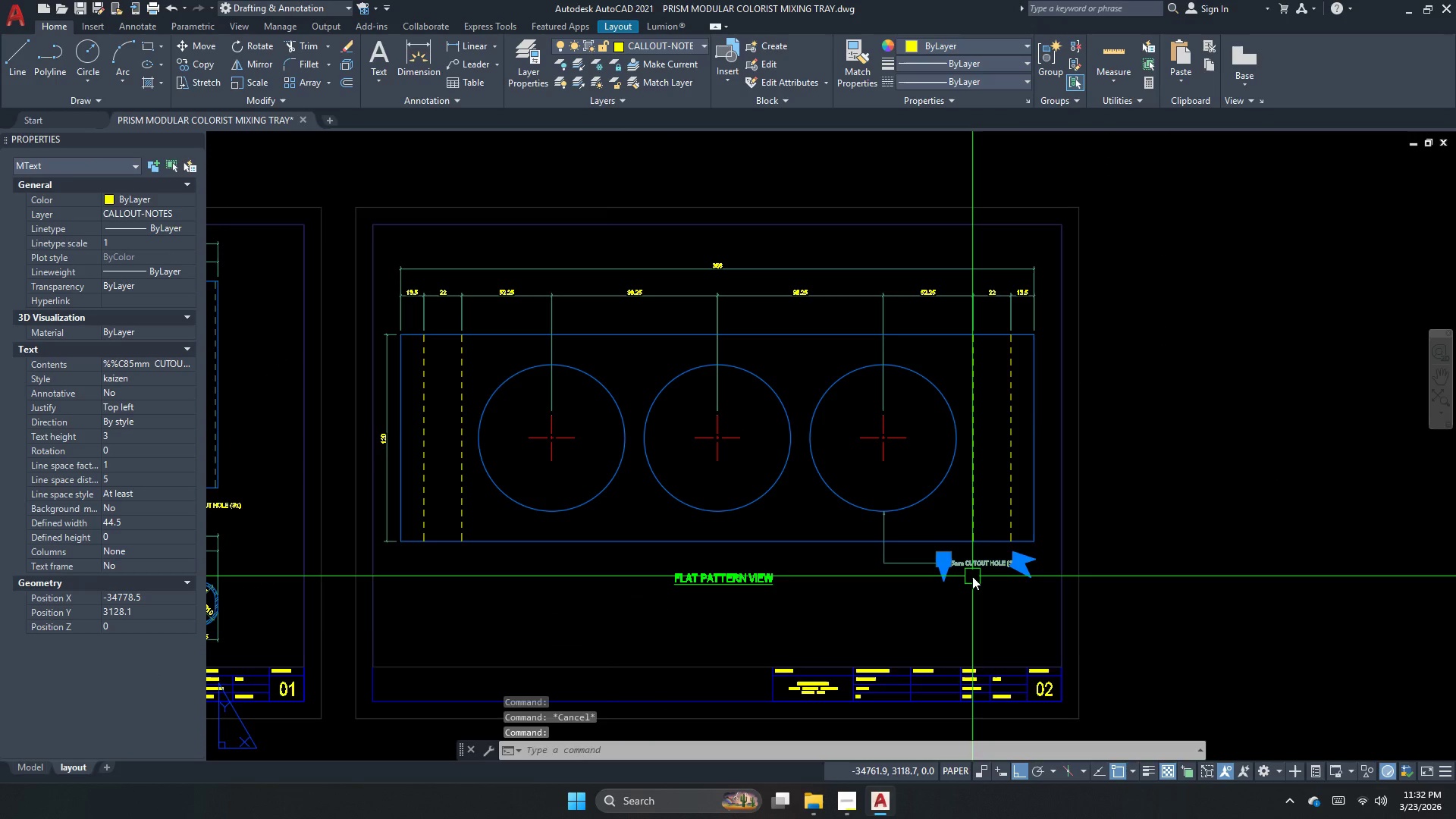 
type(co )
 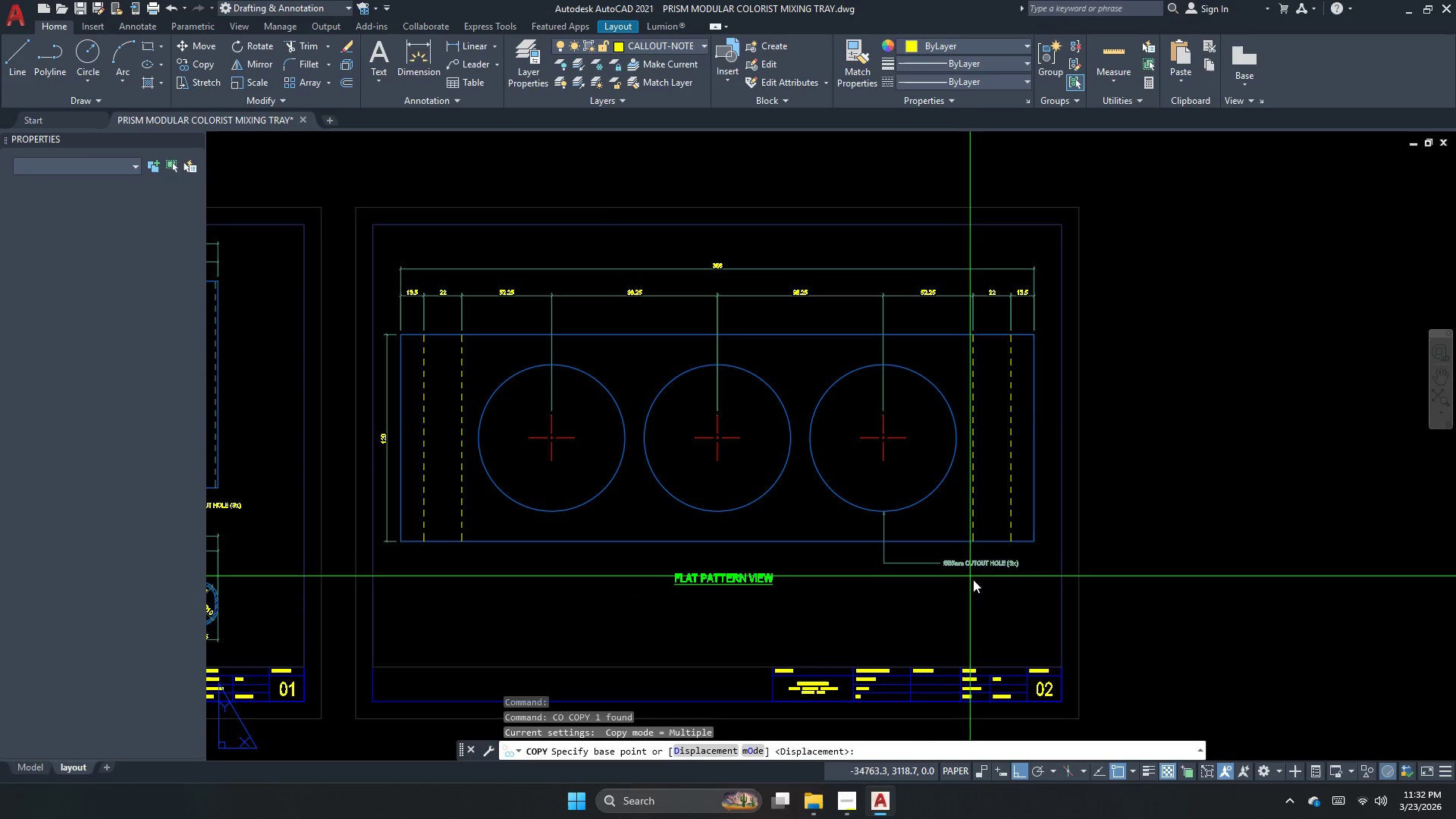 
left_click_drag(start_coordinate=[971, 589], to_coordinate=[920, 600])
 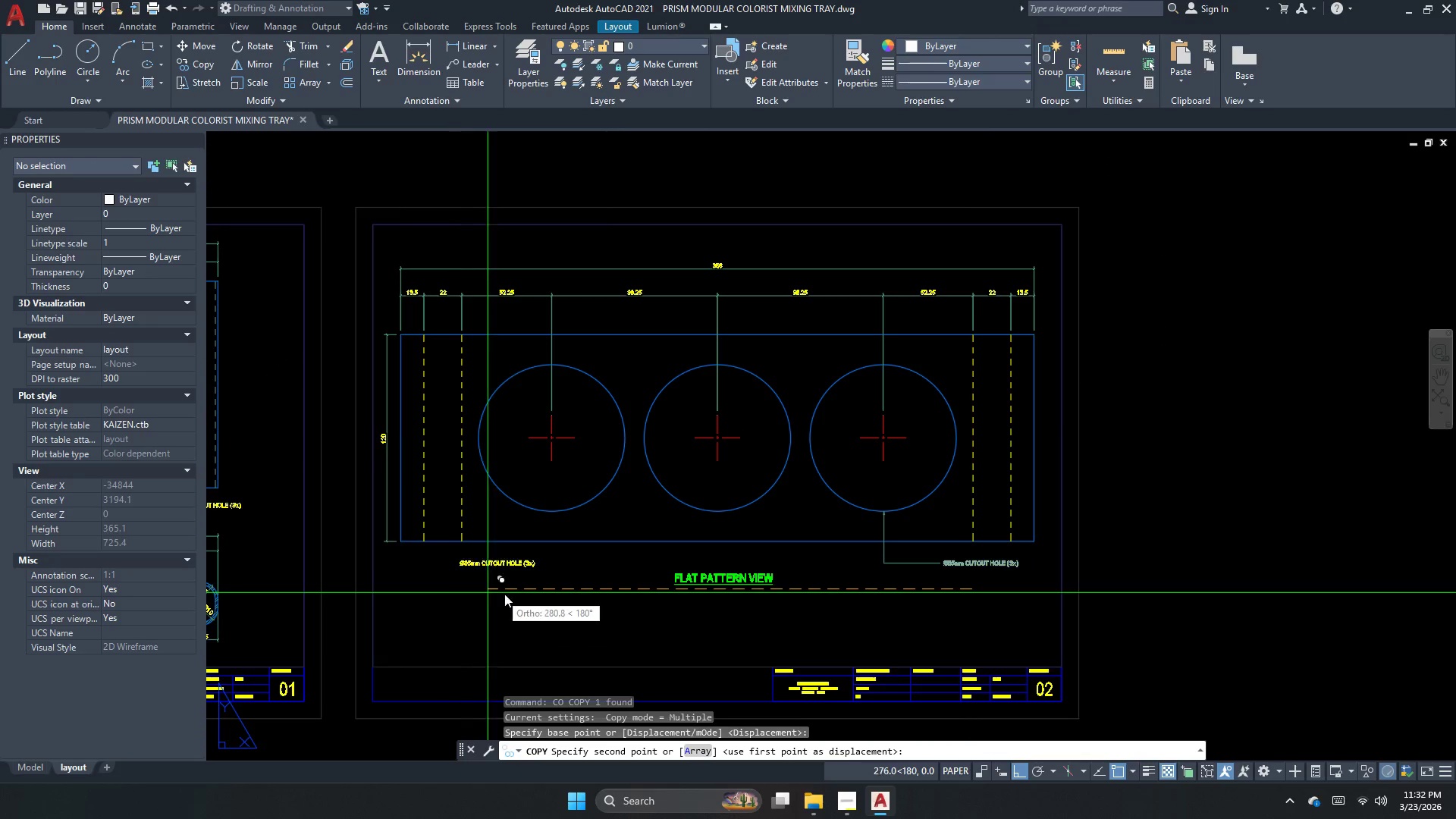 
left_click([522, 604])
 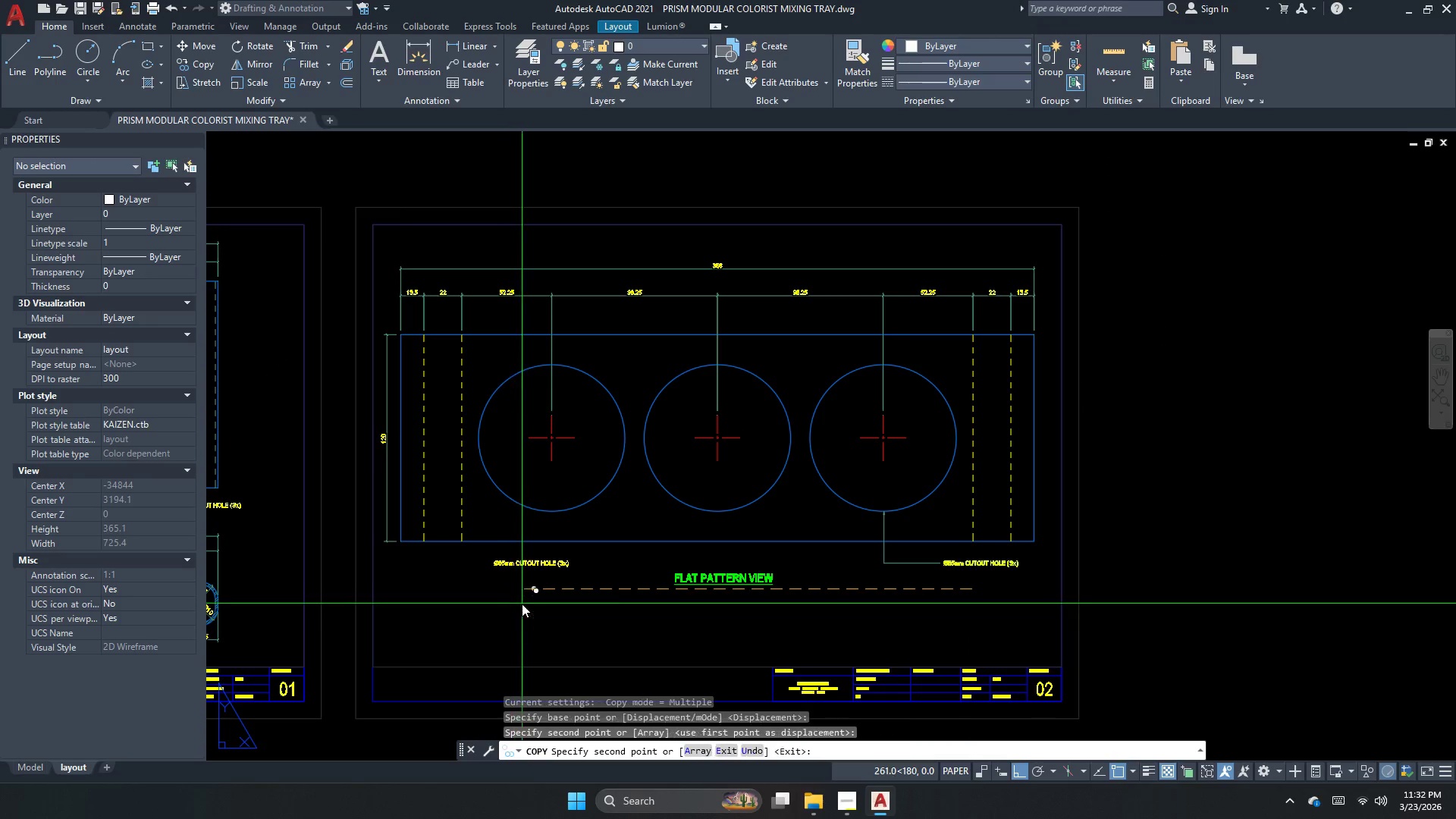 
key(Escape)
 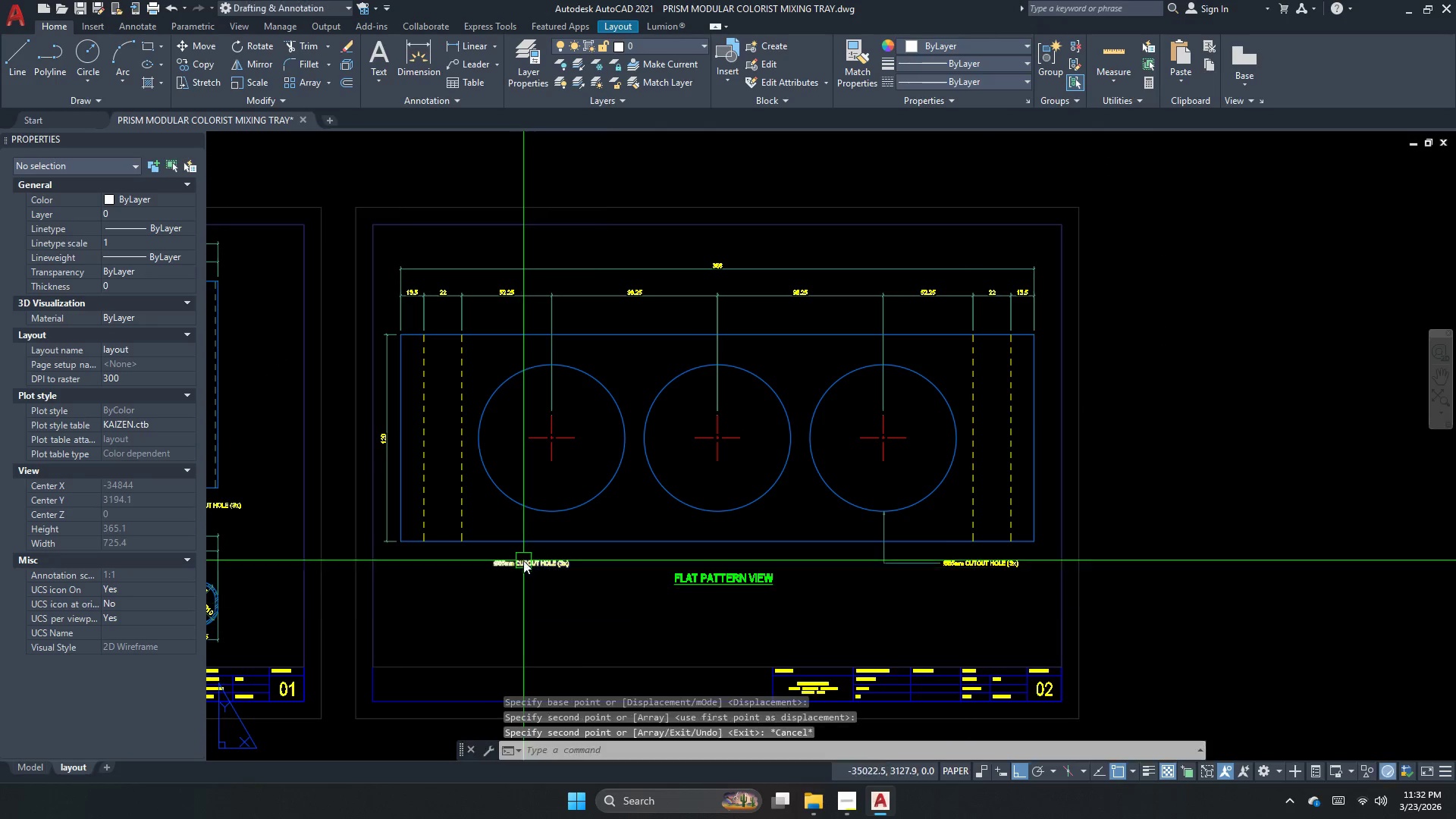 
double_click([523, 566])
 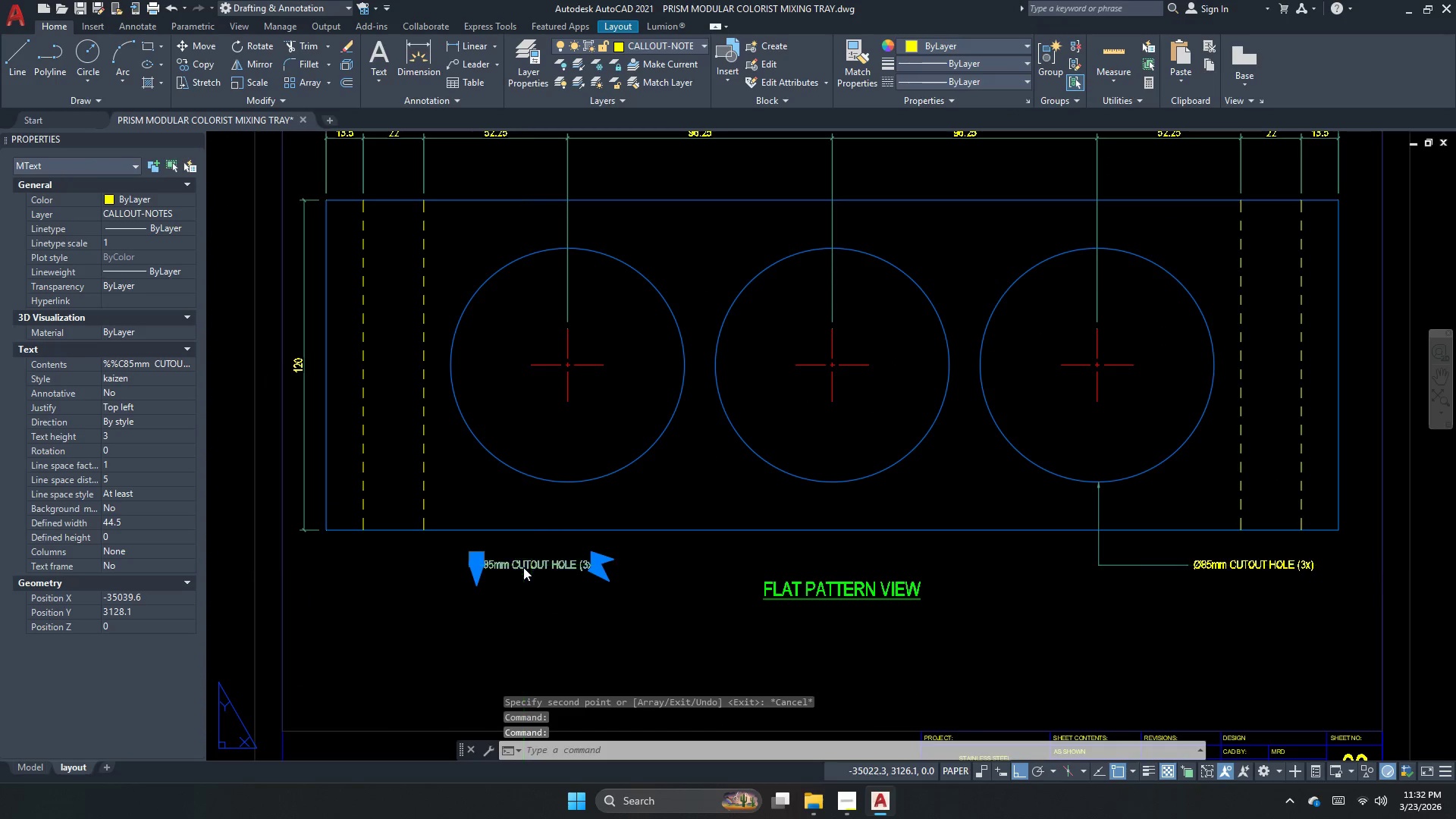 
scroll: coordinate [523, 560], scroll_direction: up, amount: 1.0
 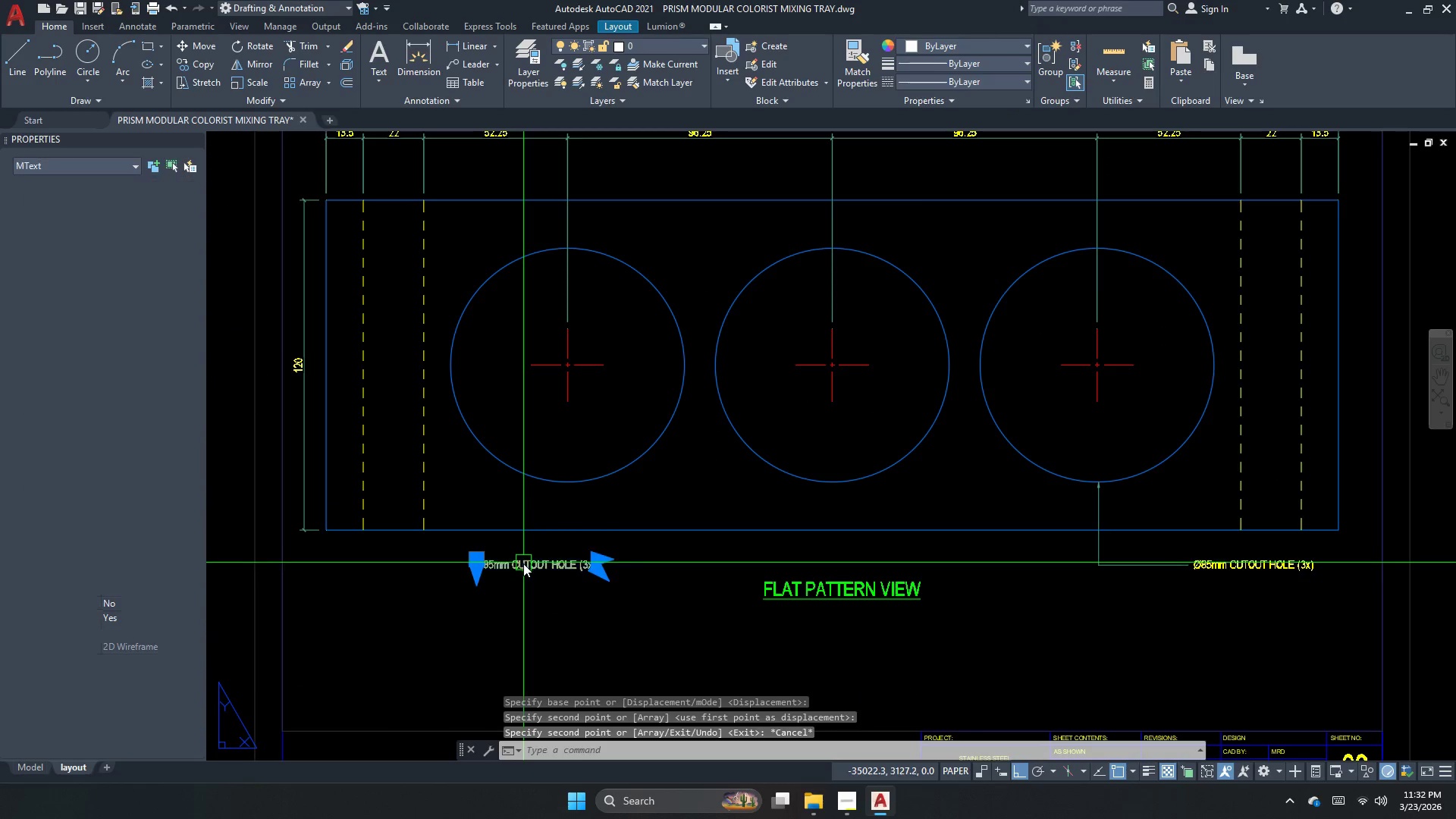 
key(Control+A)
 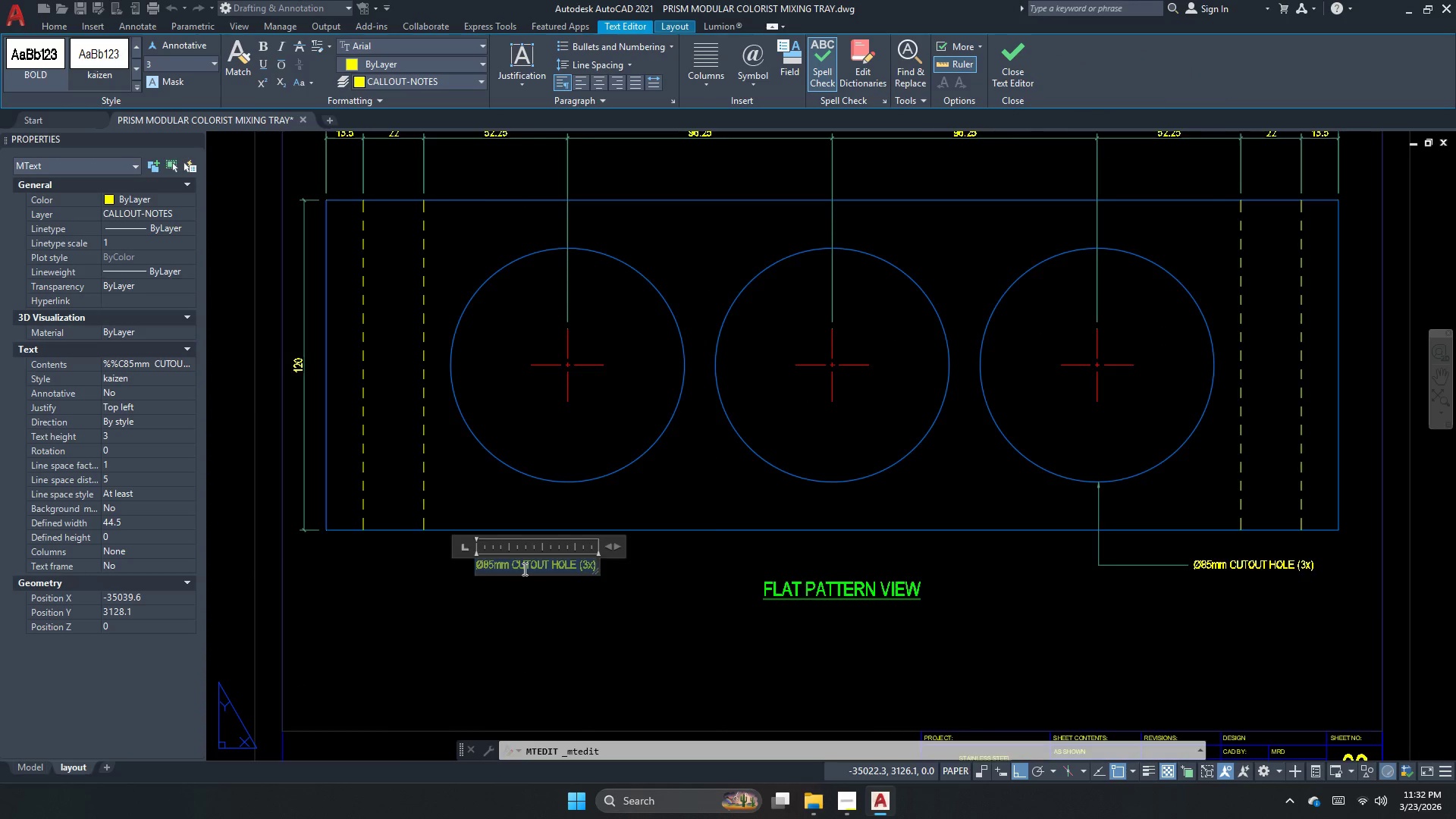 
scroll: coordinate [523, 569], scroll_direction: up, amount: 3.0
 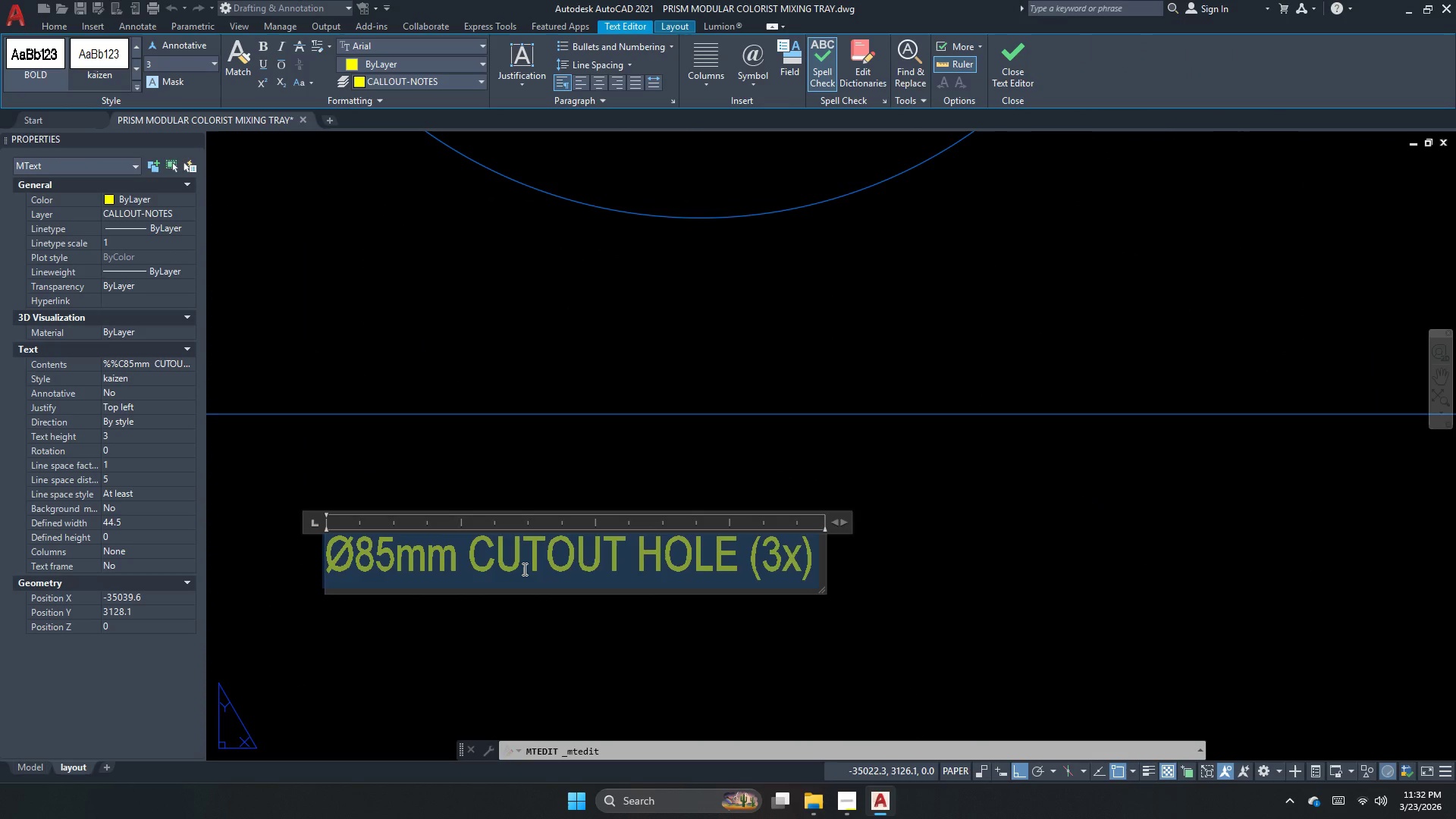 
type(bend down 90)
 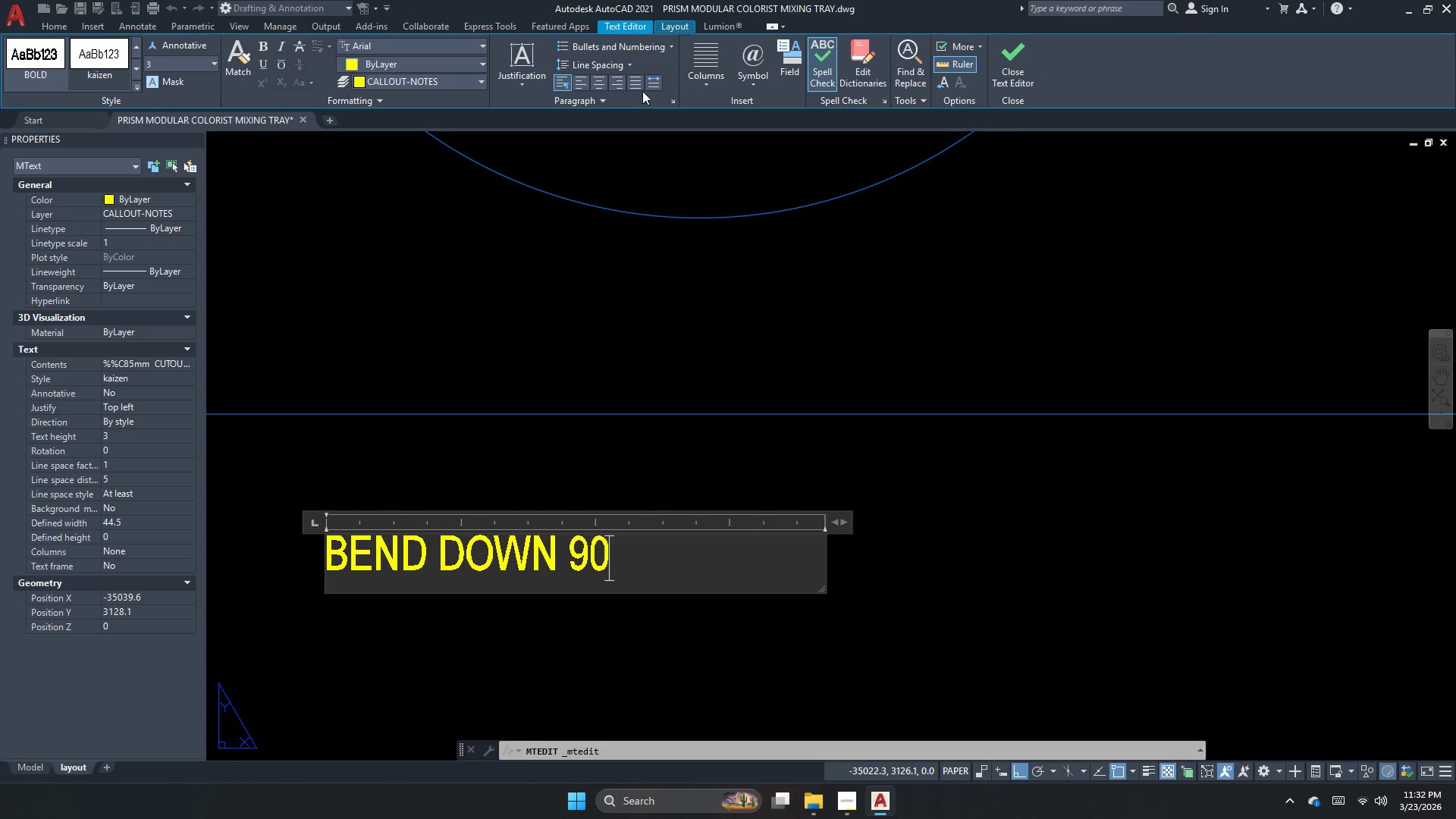 
left_click([739, 78])
 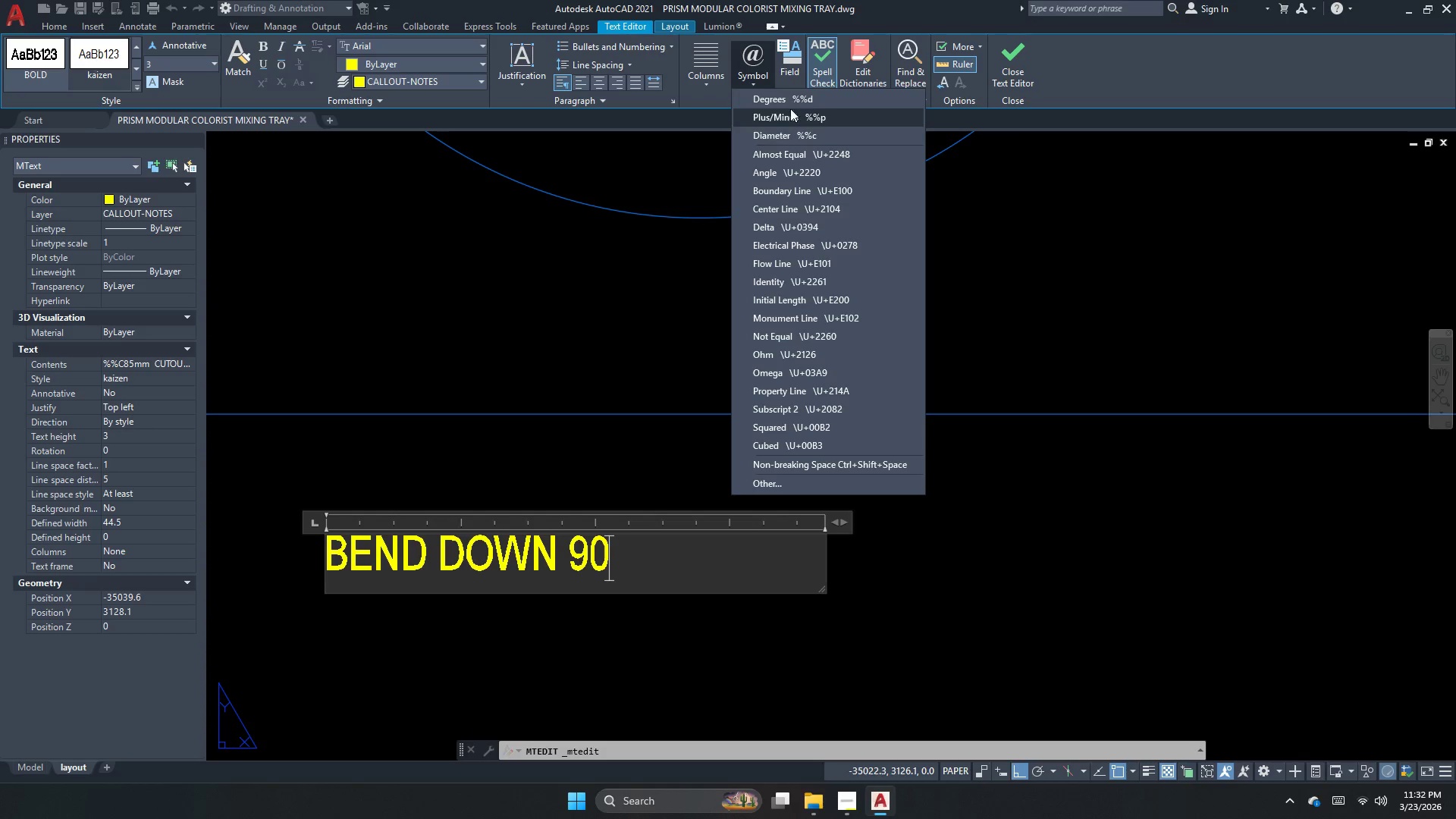 
left_click([801, 99])
 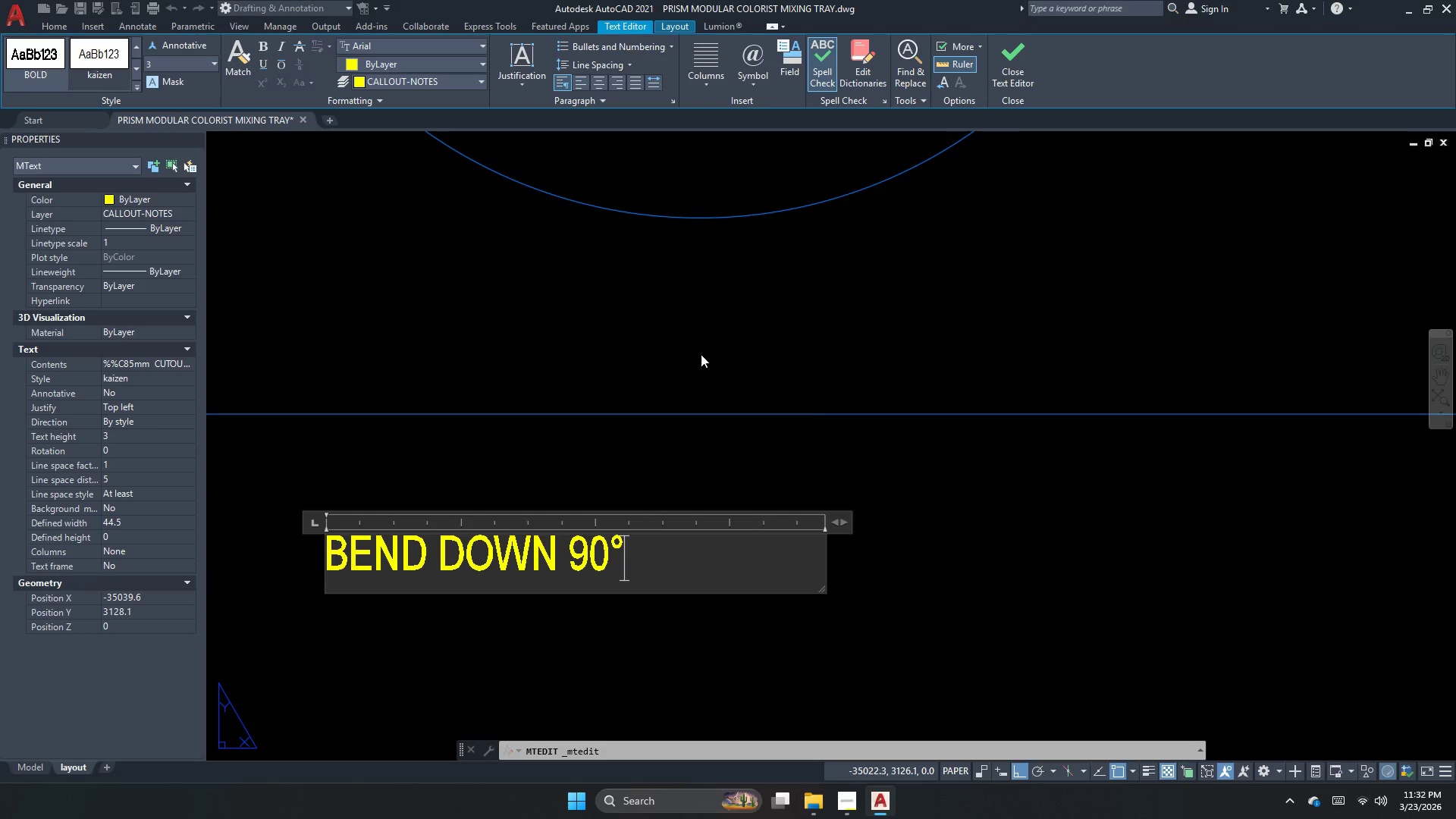 
key(Space)
 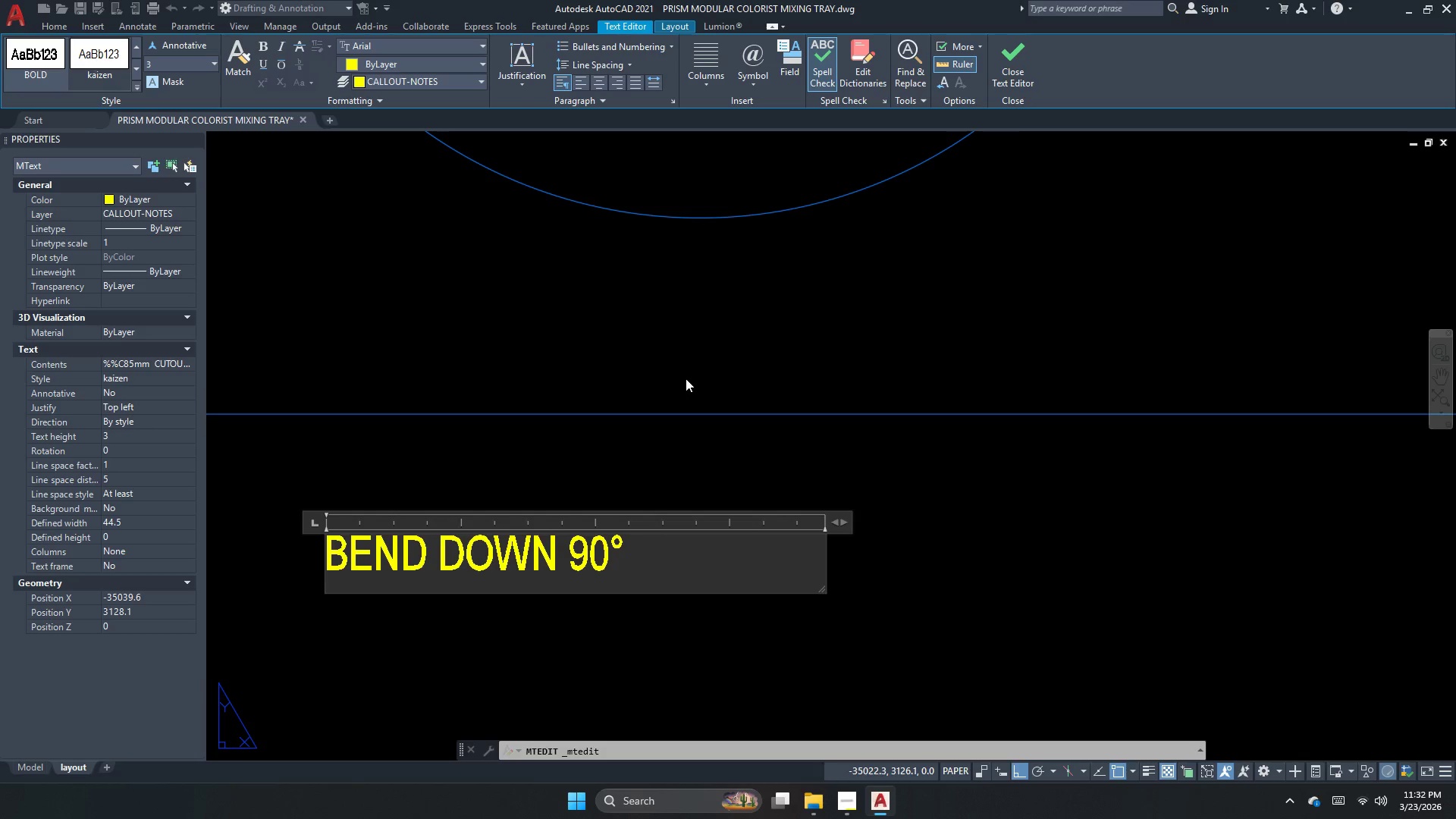 
key(Backspace)
 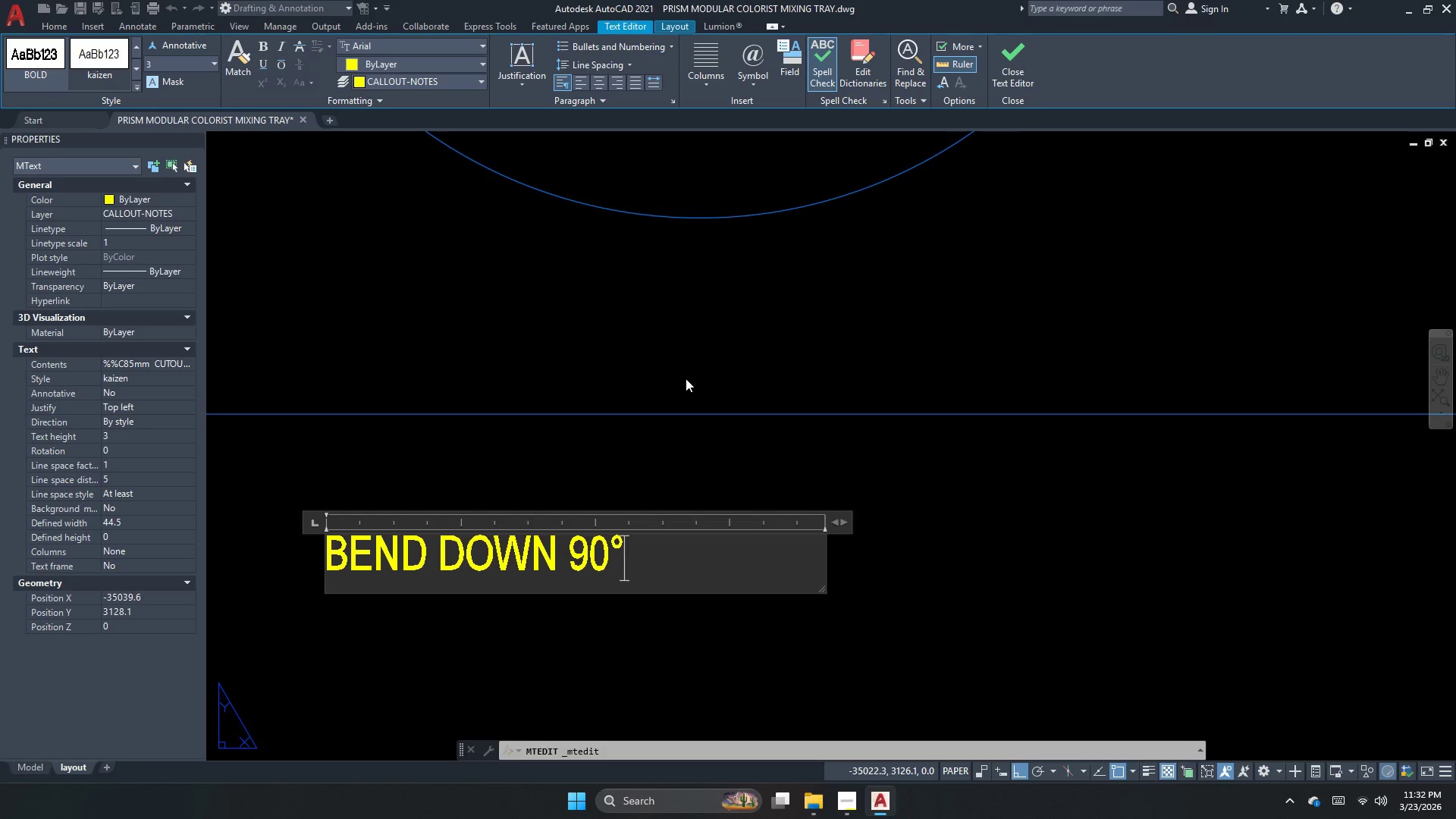 
key(Shift+Backslash)
 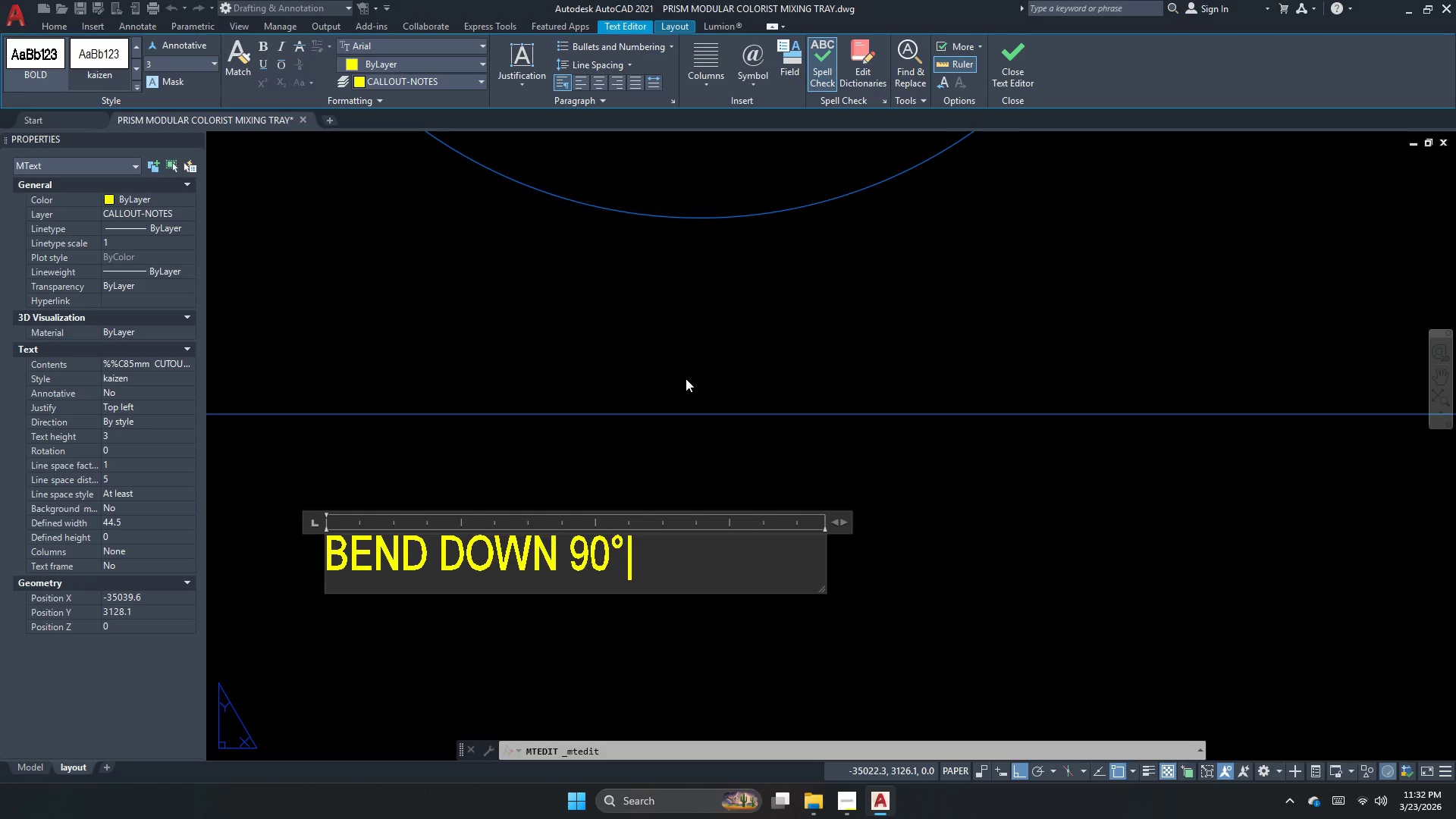 
key(Backspace)
 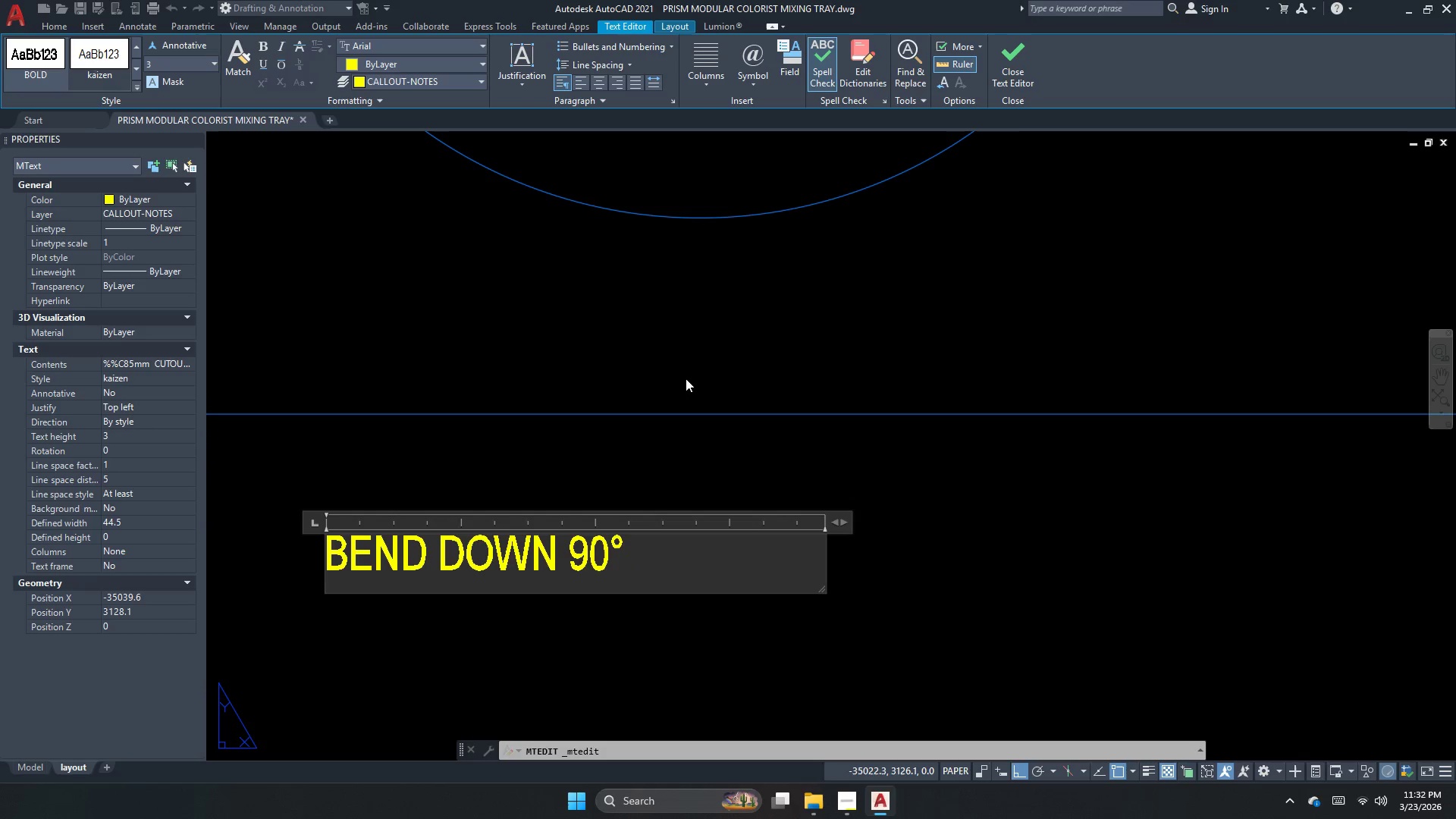 
key(Space)
 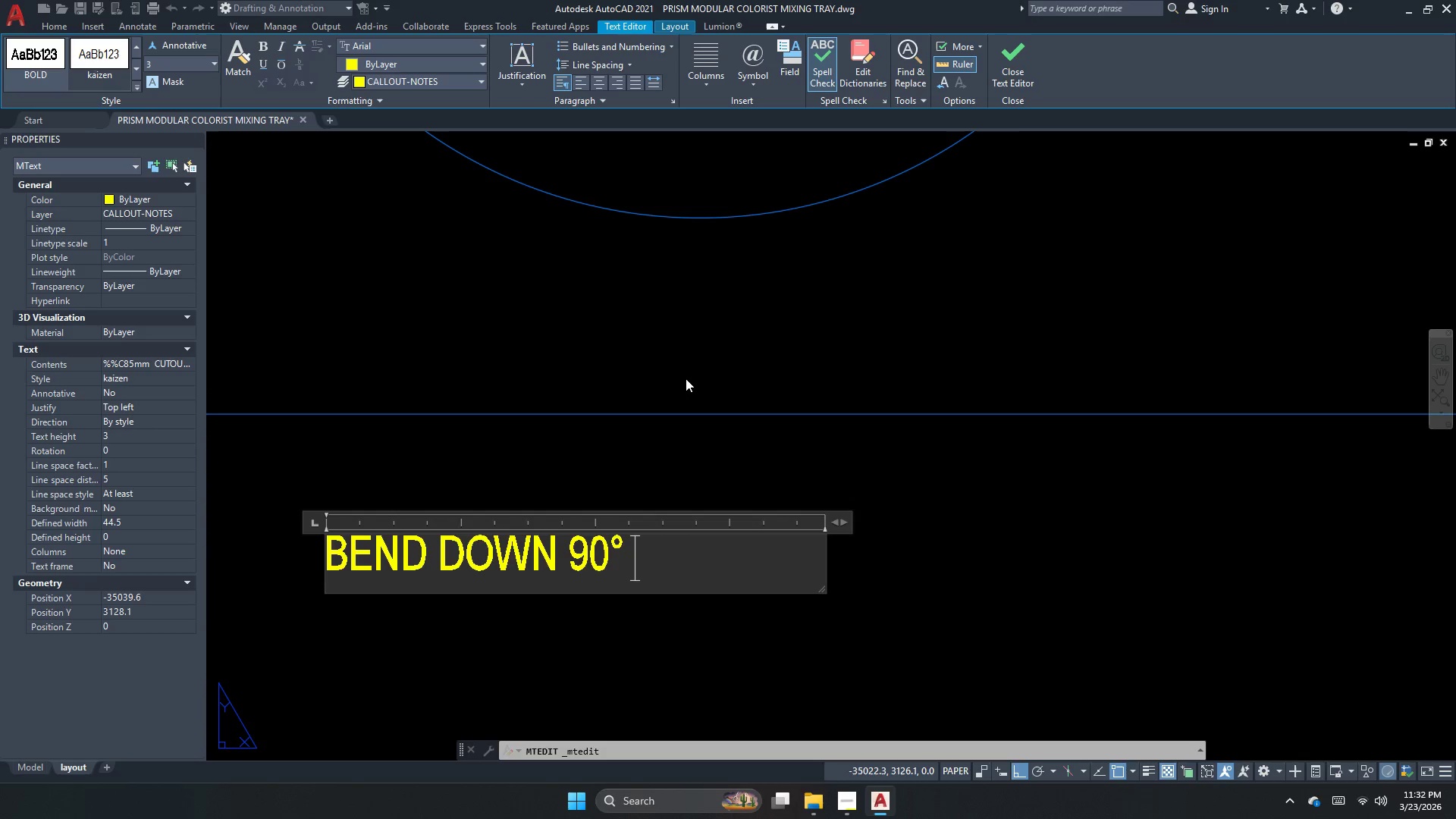 
key(Shift+Backslash)
 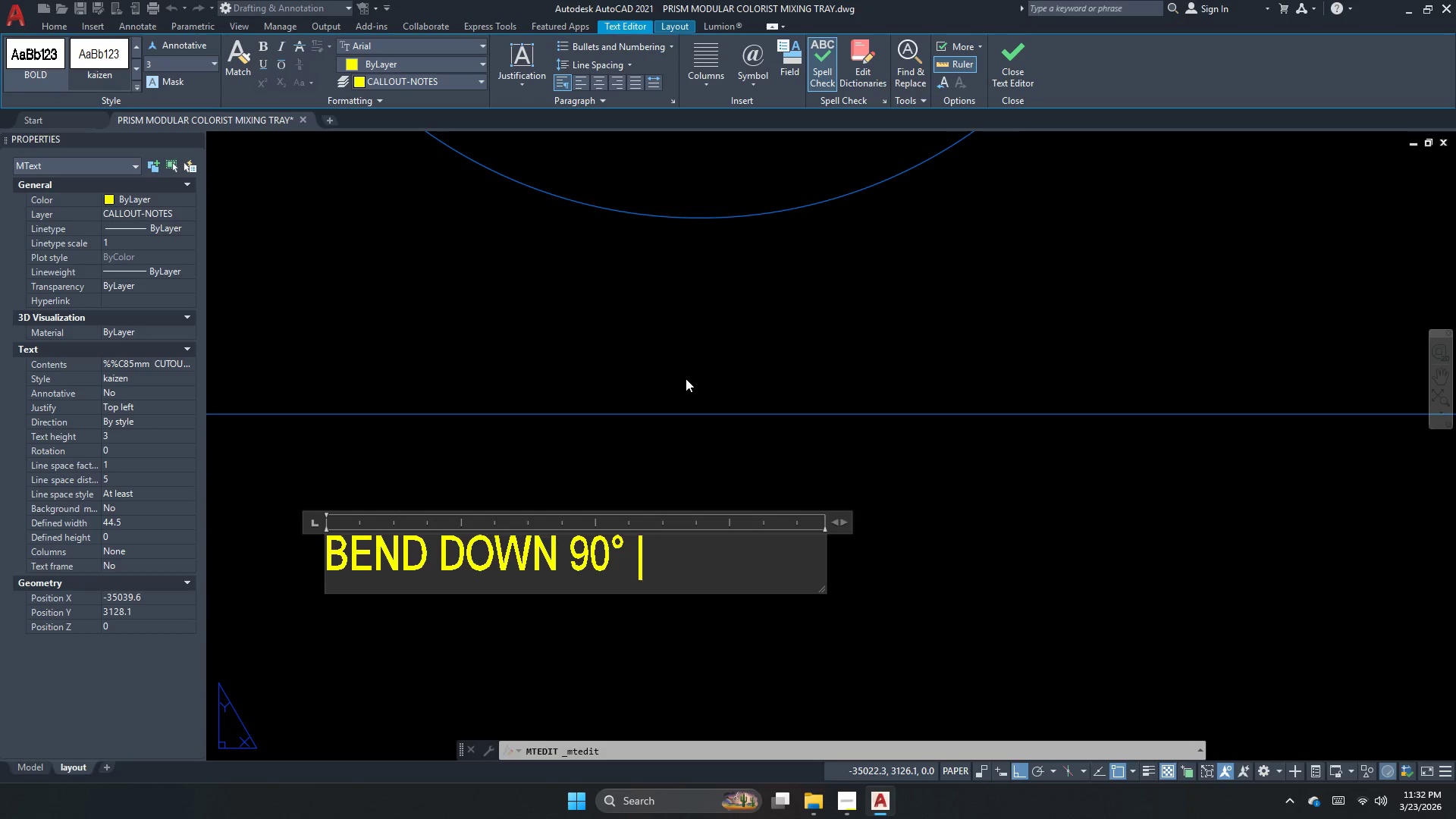 
key(Space)
 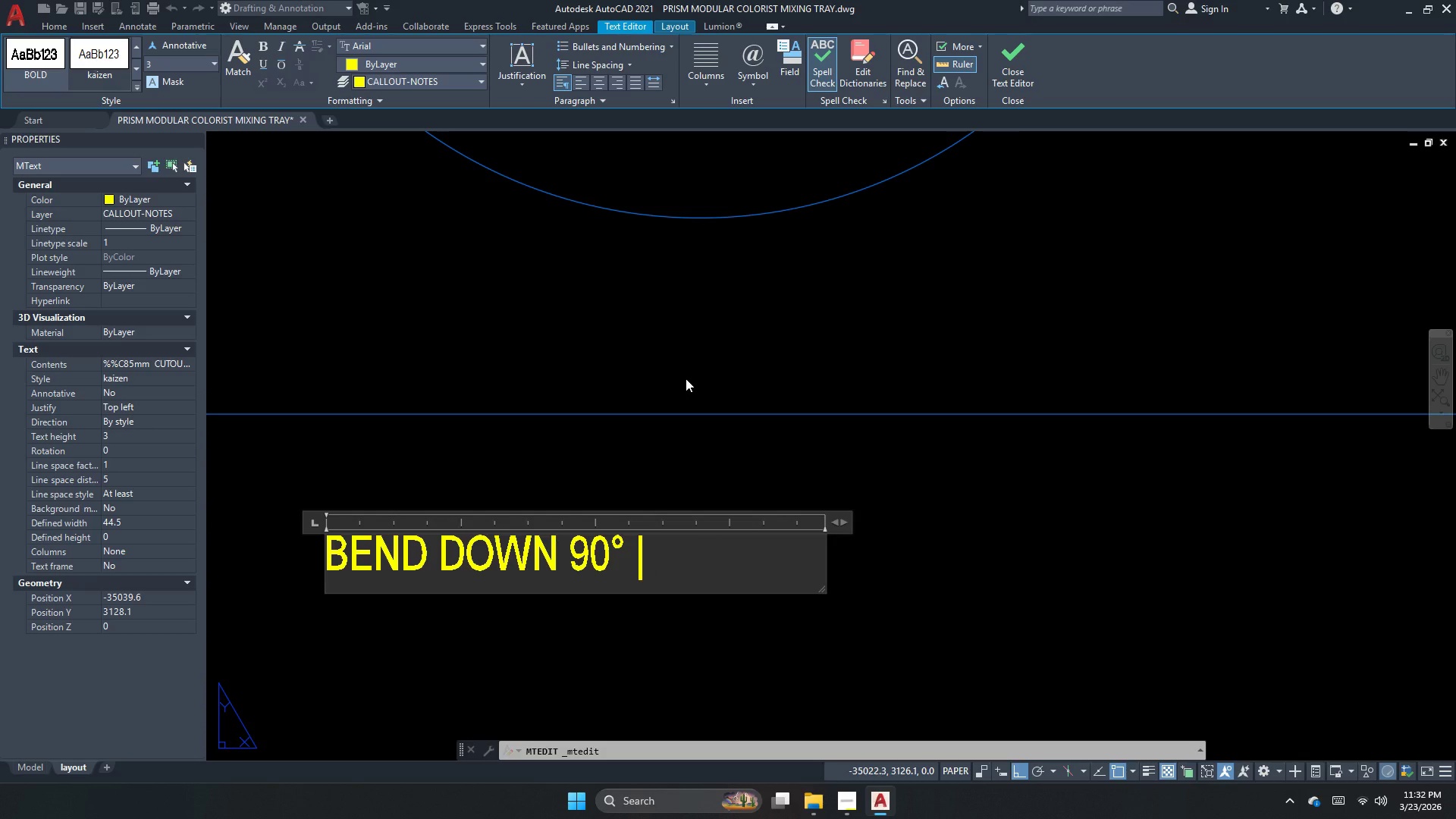 
key(R)
 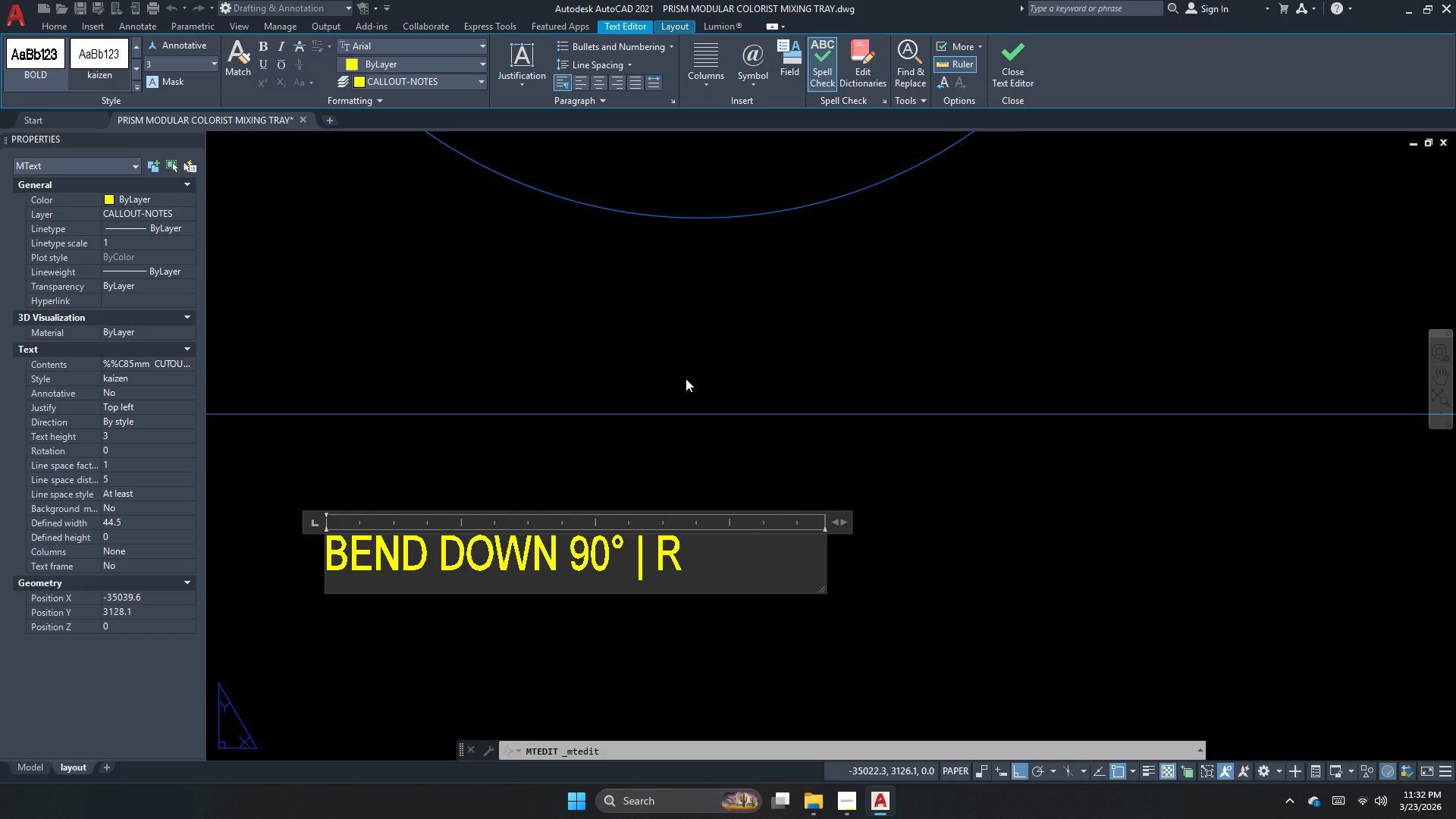 
key(Numpad1)
 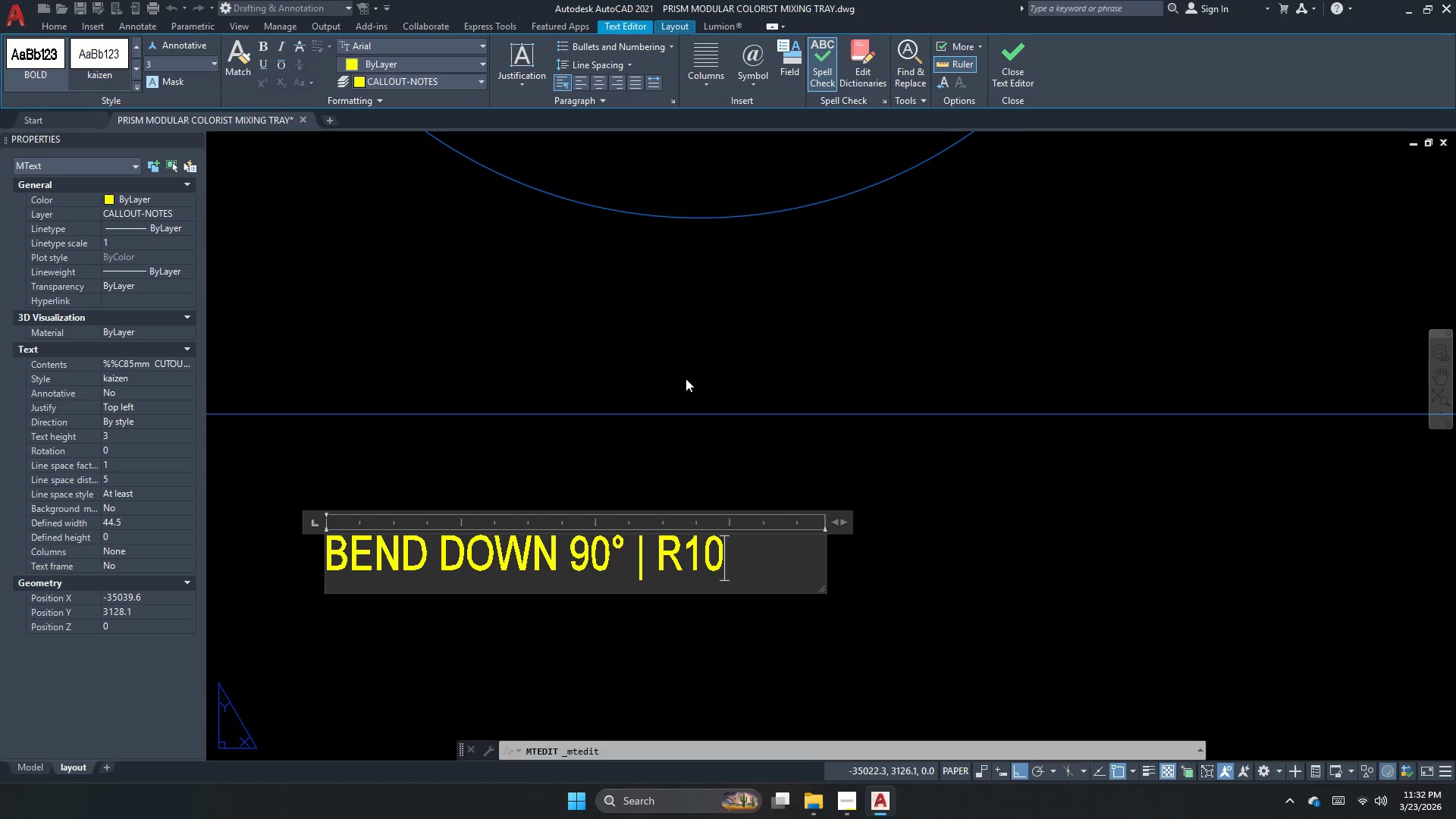 
key(Numpad0)
 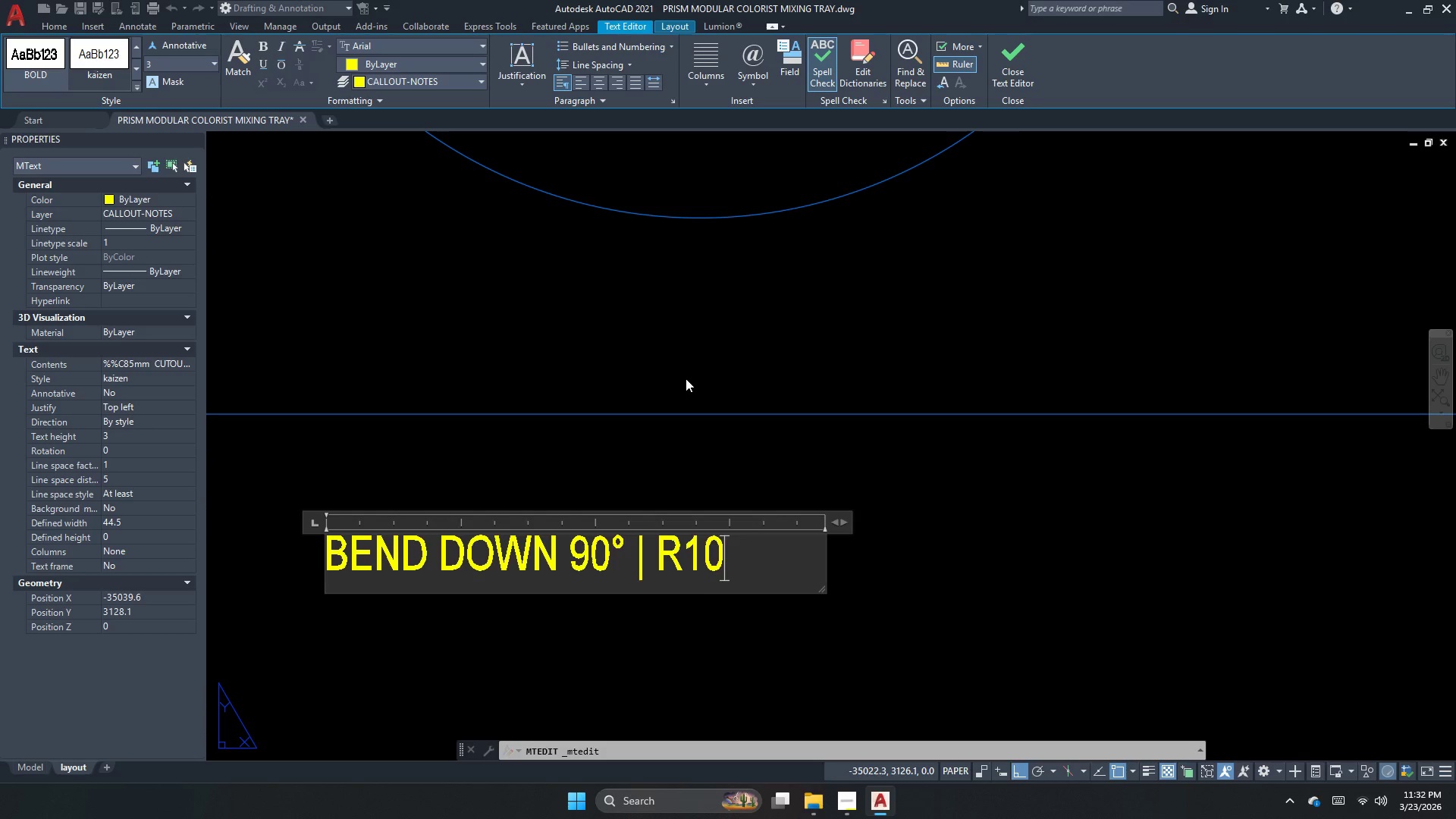 
left_click([704, 378])
 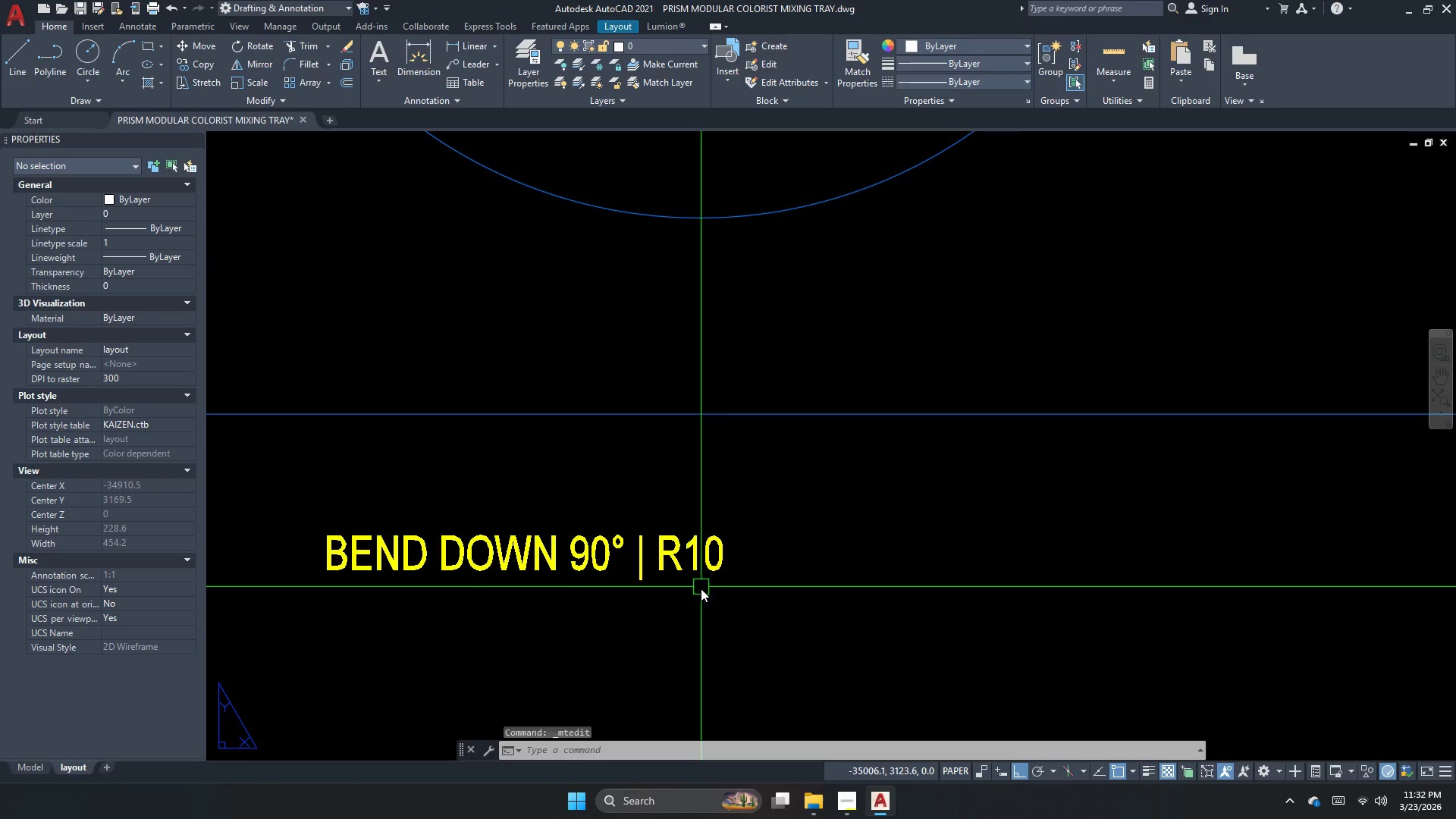 
left_click([725, 544])
 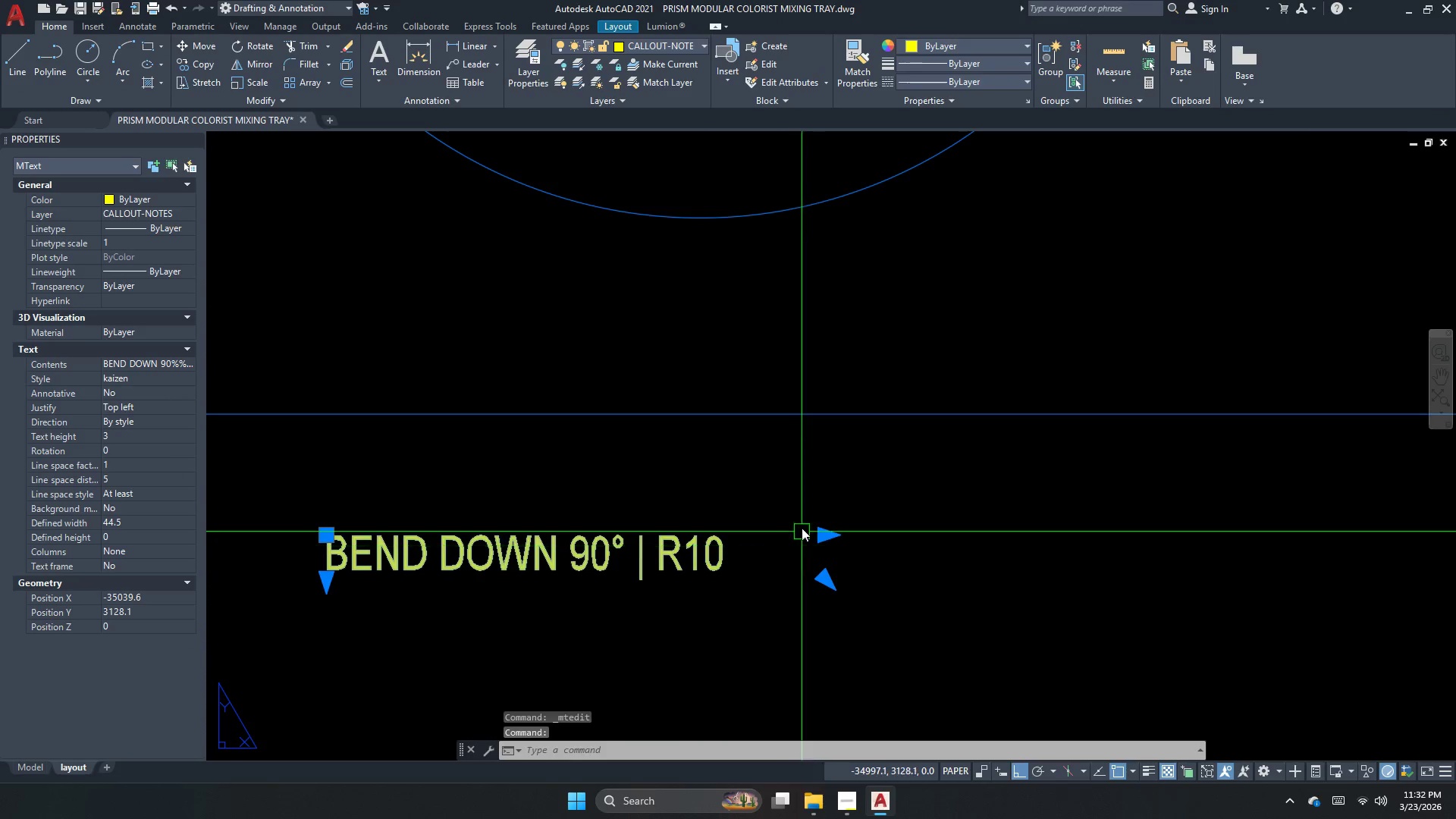 
key(Control+ControlLeft)
 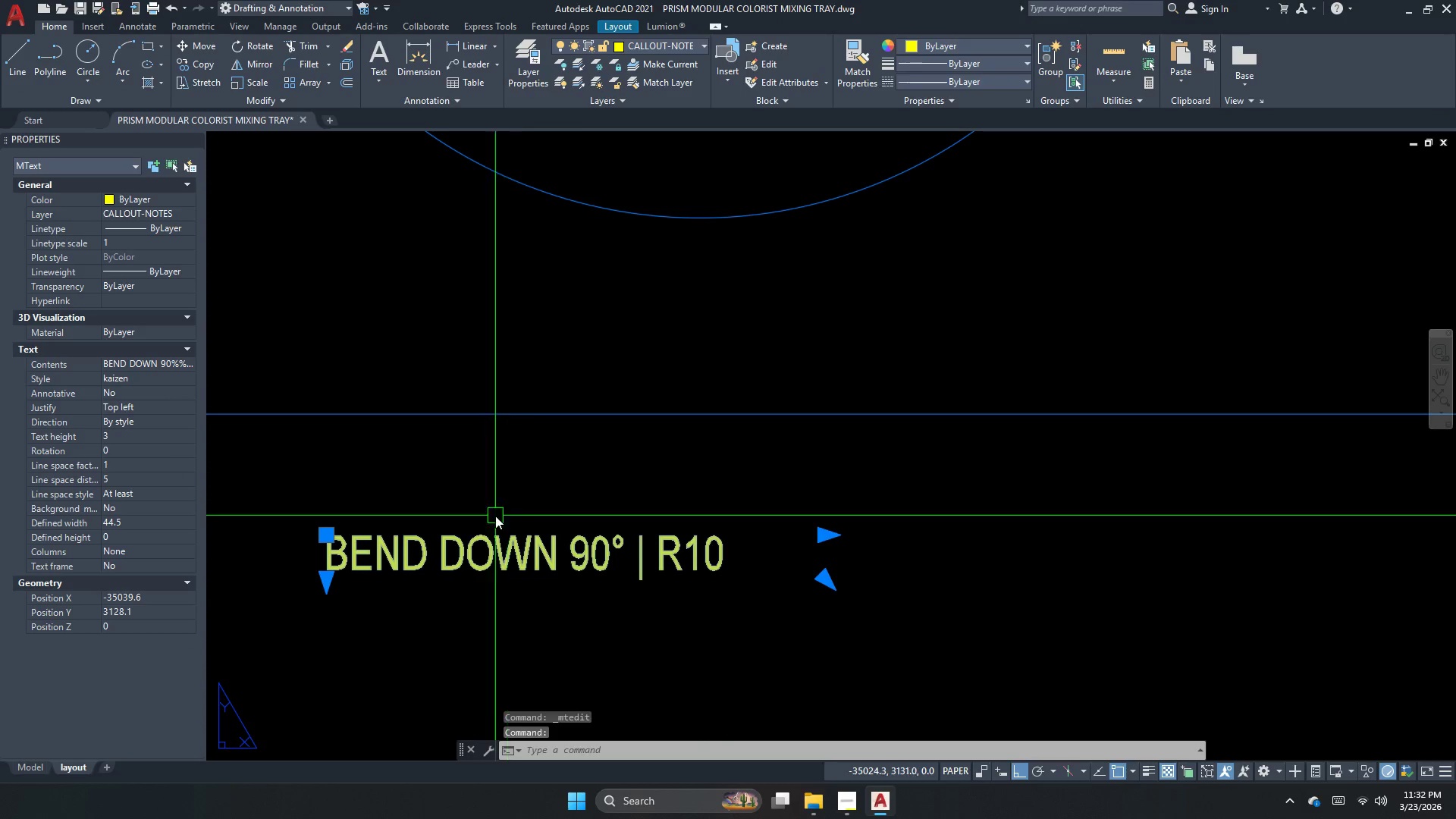 
key(Escape)
 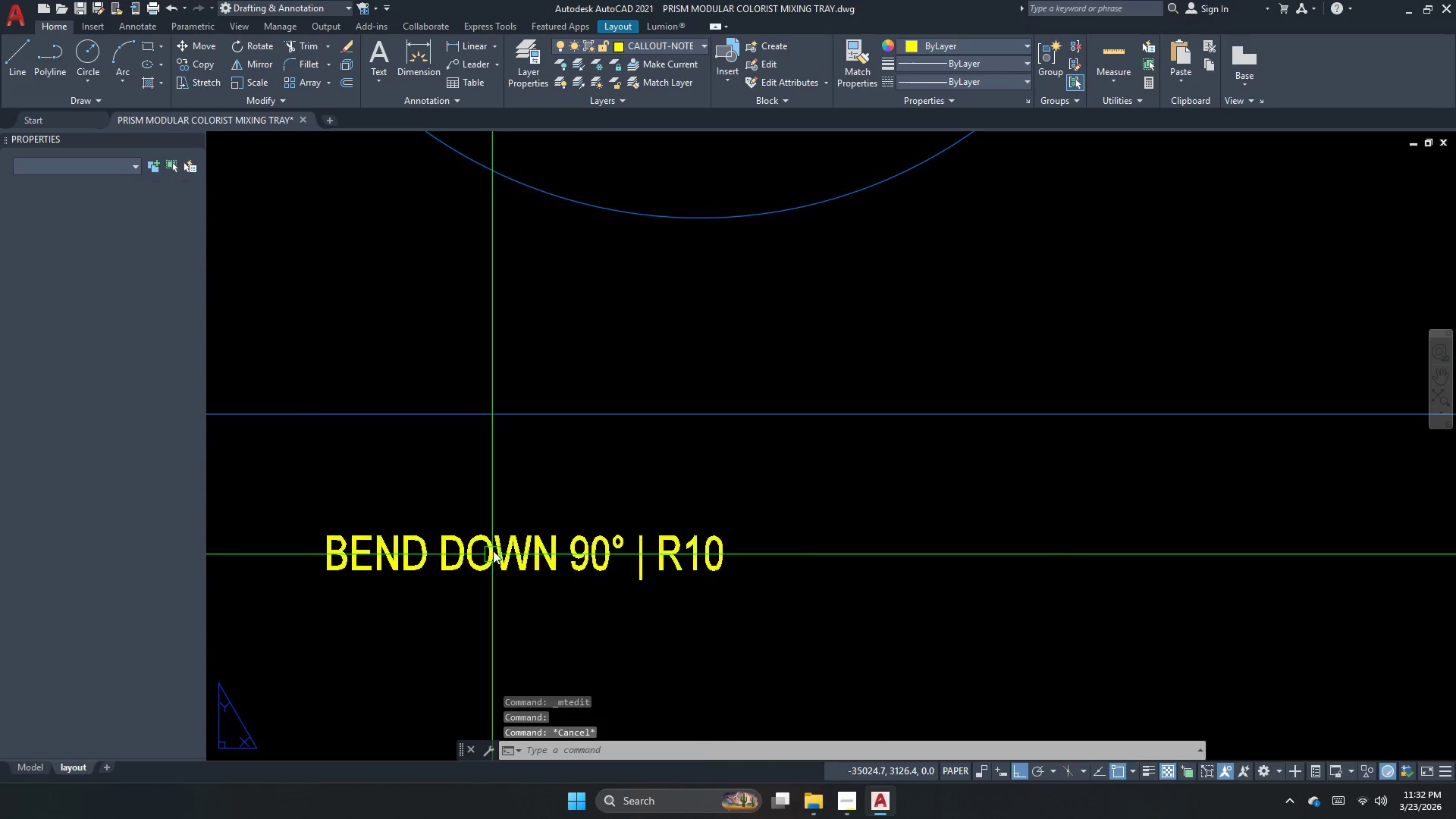 
left_click([493, 551])
 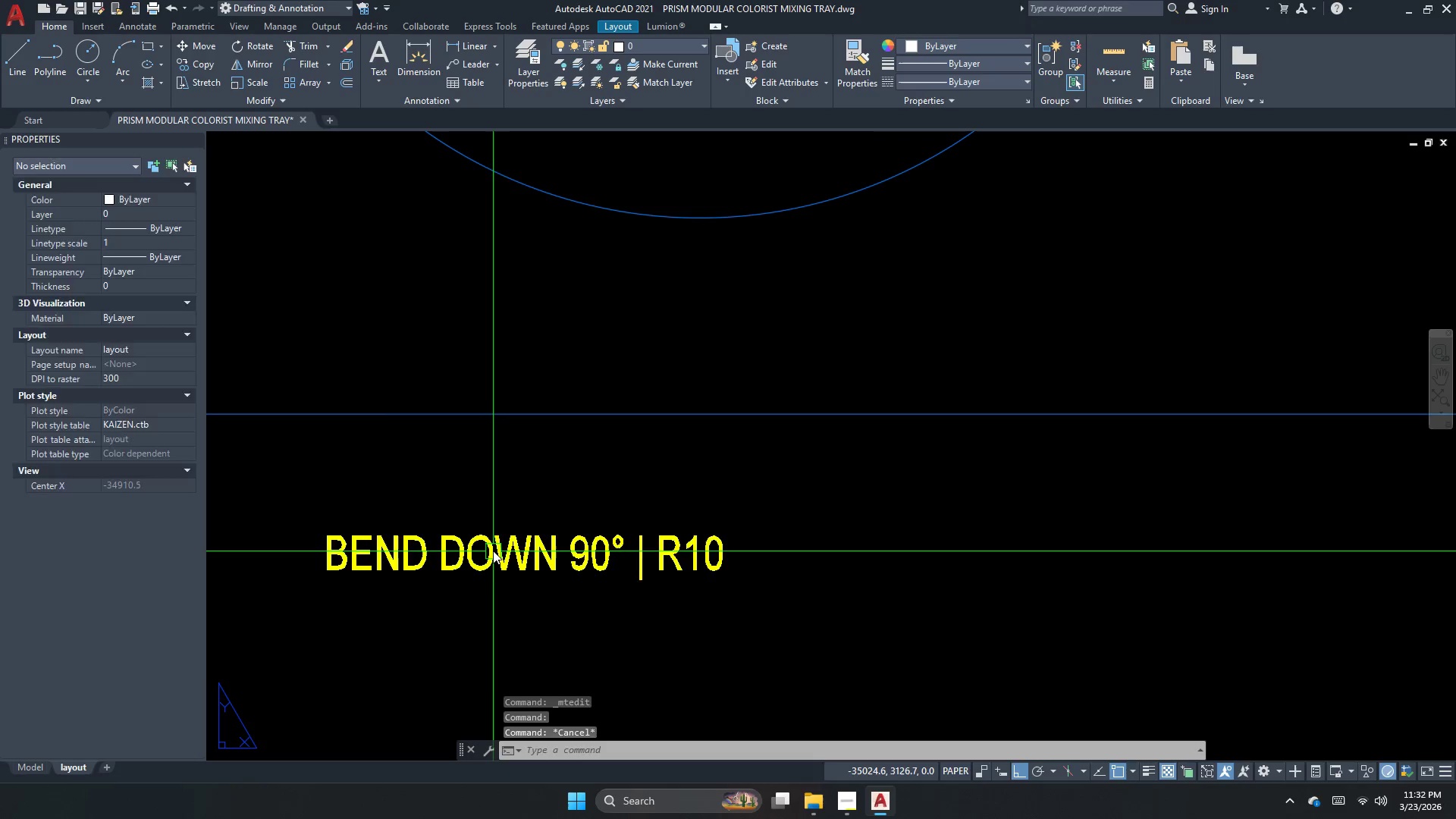 
double_click([493, 551])
 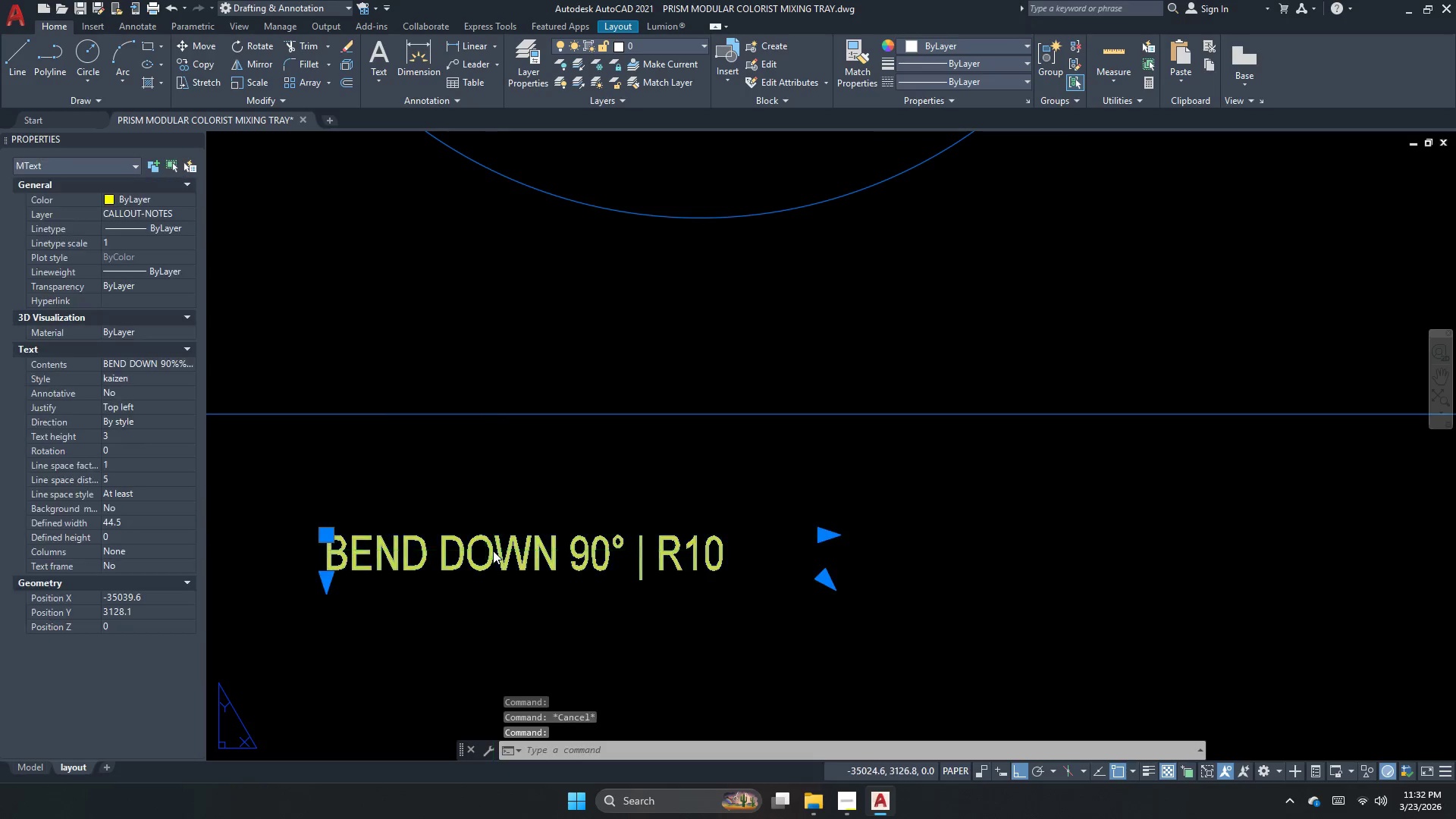 
triple_click([493, 551])
 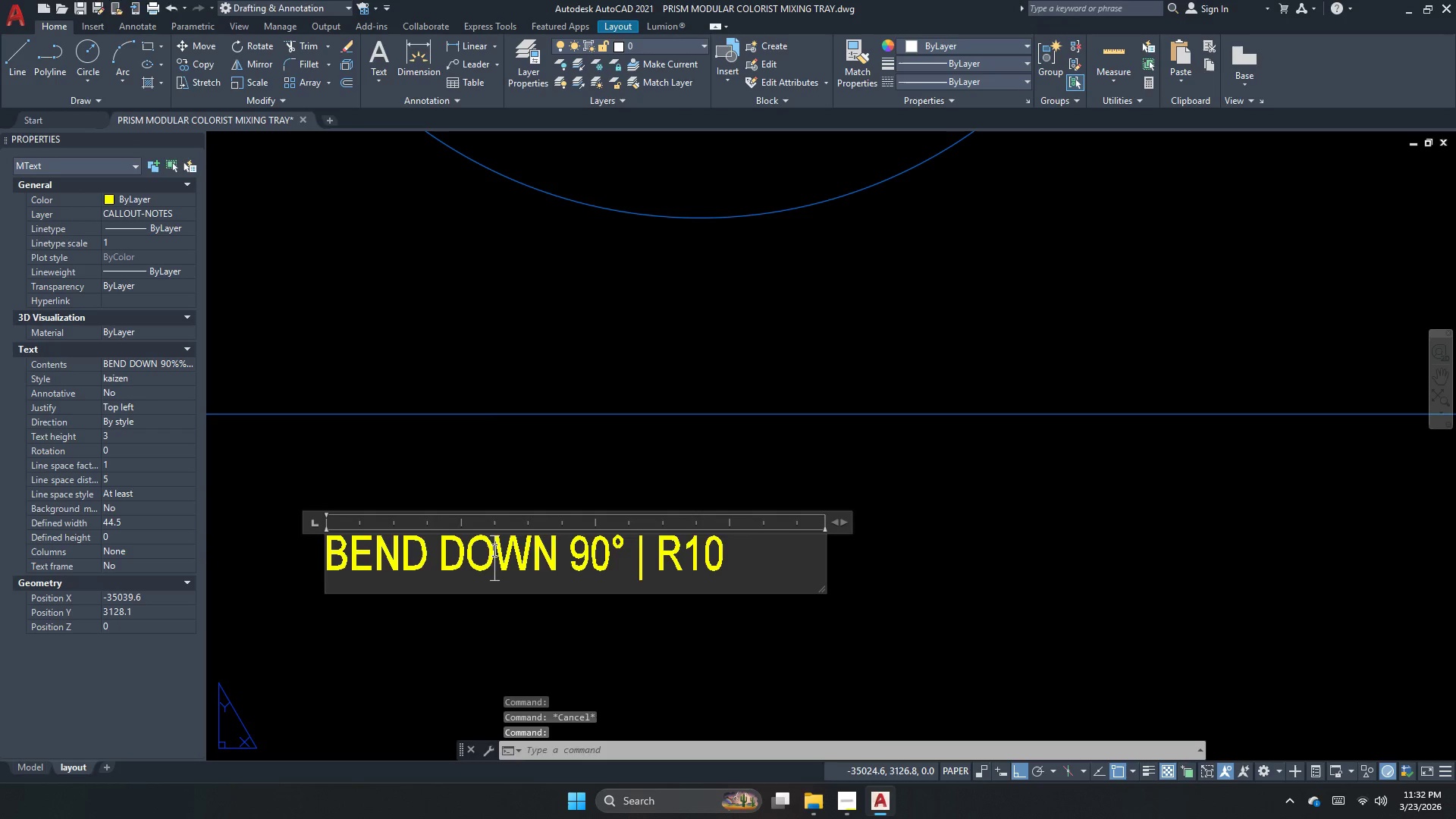 
key(Control+A)
 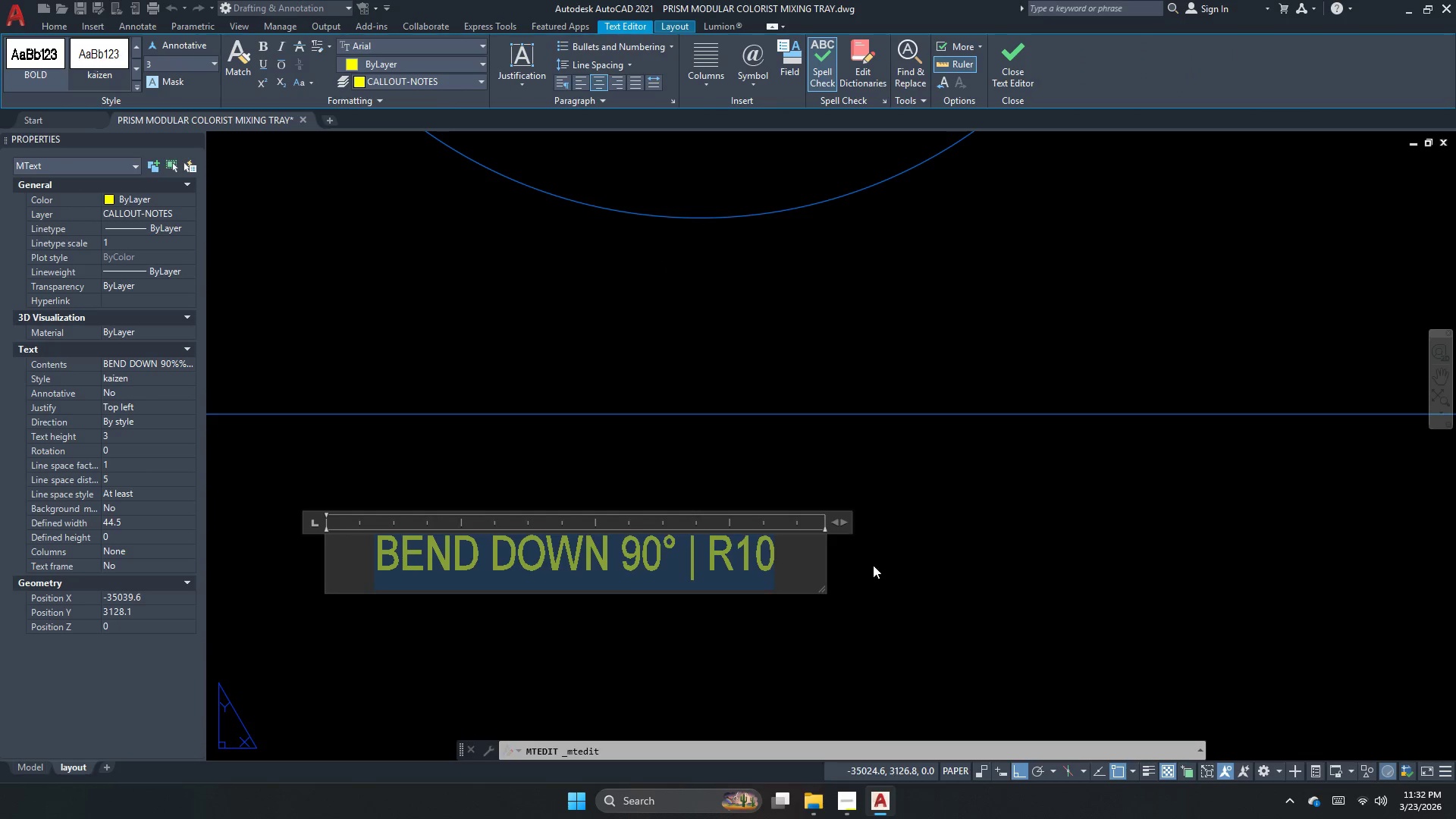 
left_click_drag(start_coordinate=[838, 527], to_coordinate=[757, 532])
 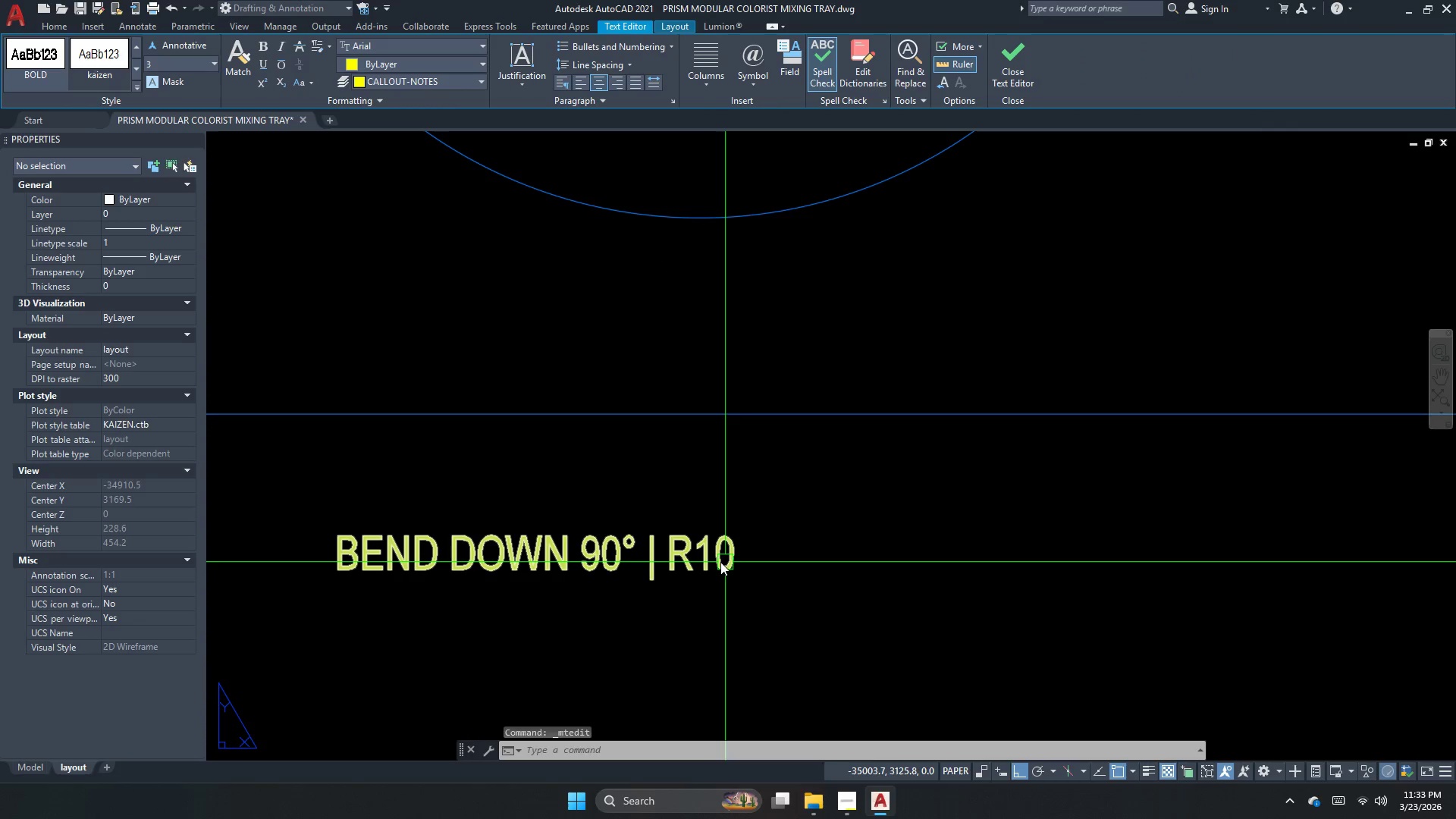 
double_click([683, 568])
 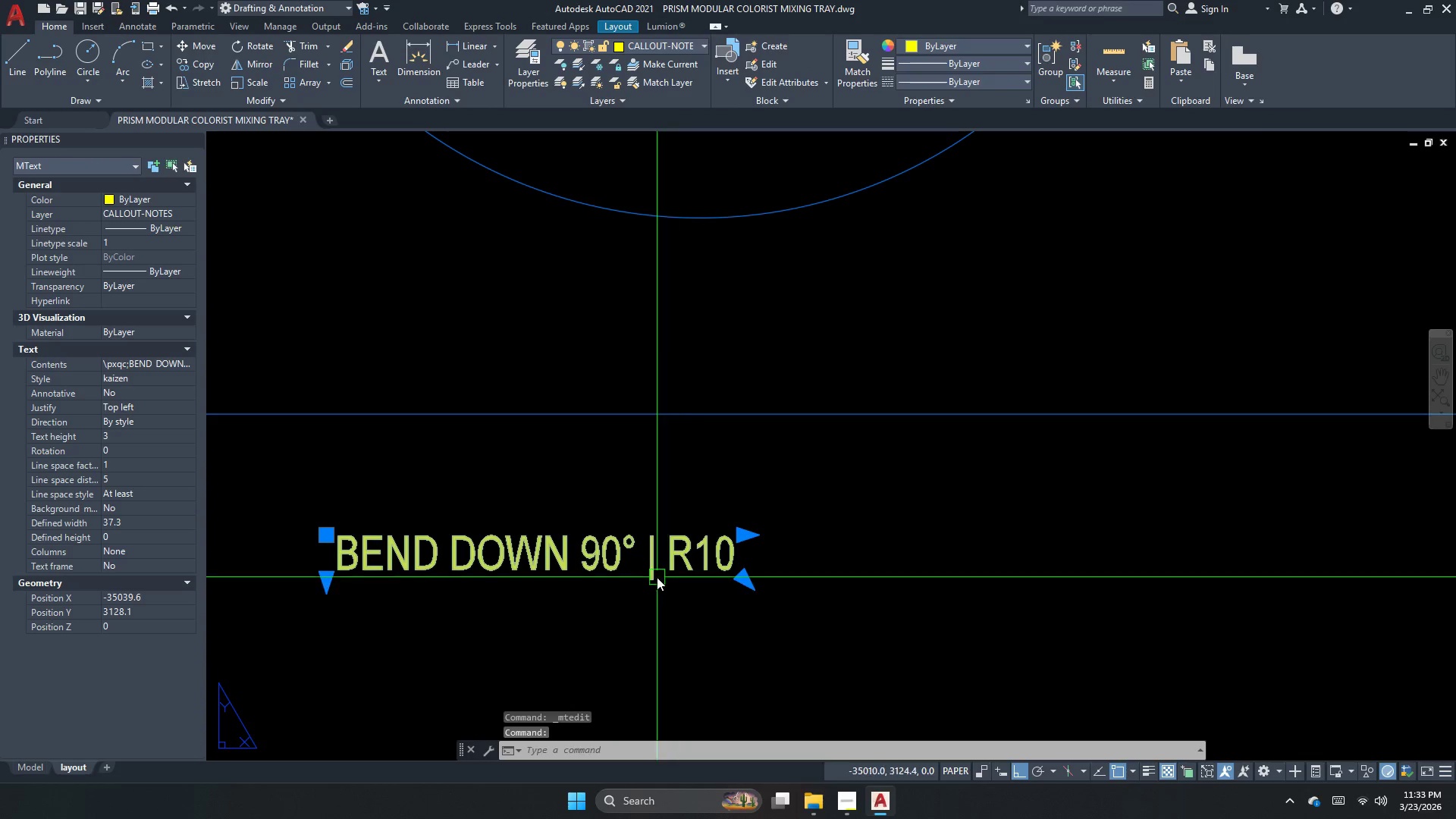 
type(ro )
 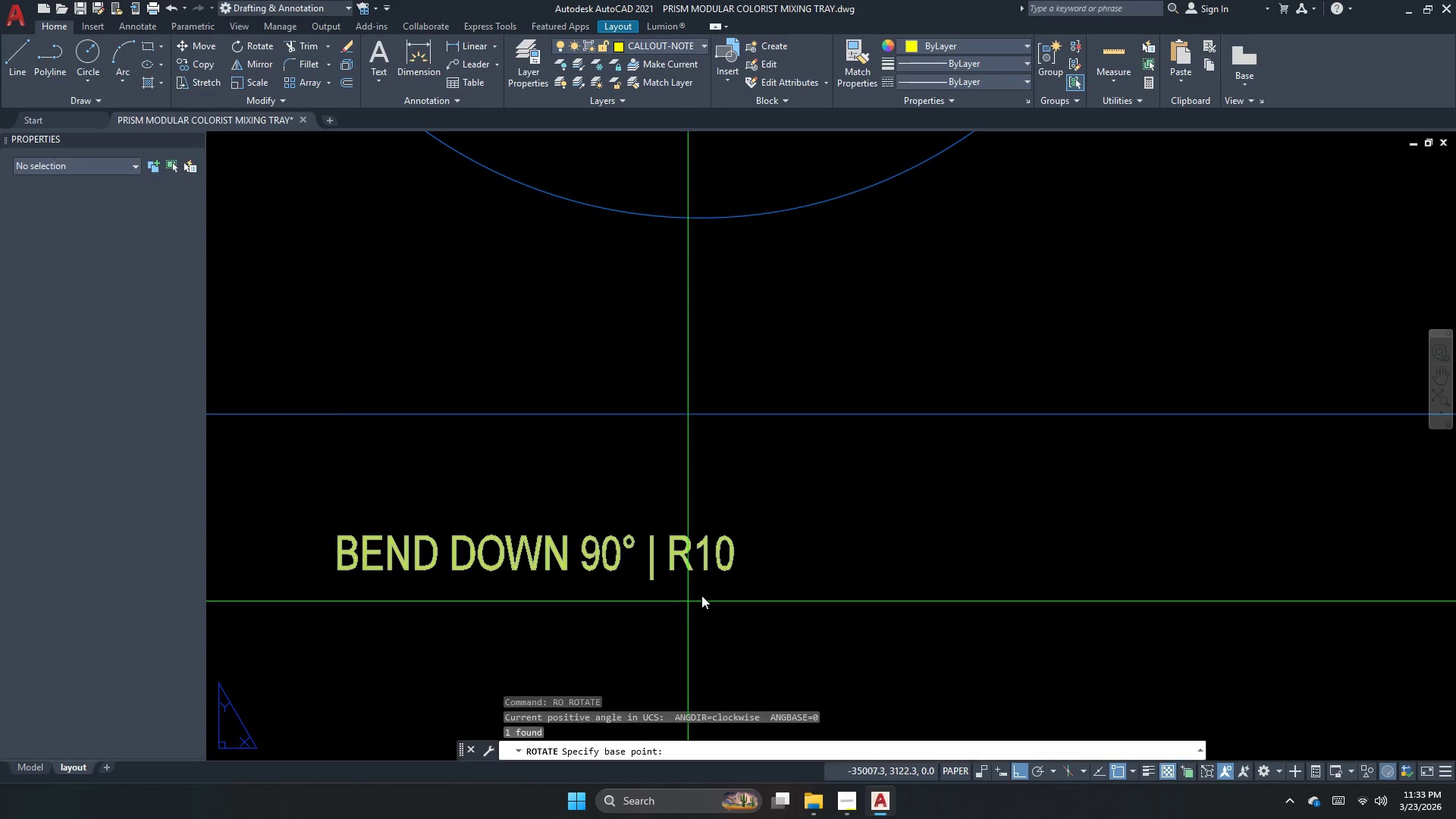 
left_click_drag(start_coordinate=[701, 595], to_coordinate=[701, 563])
 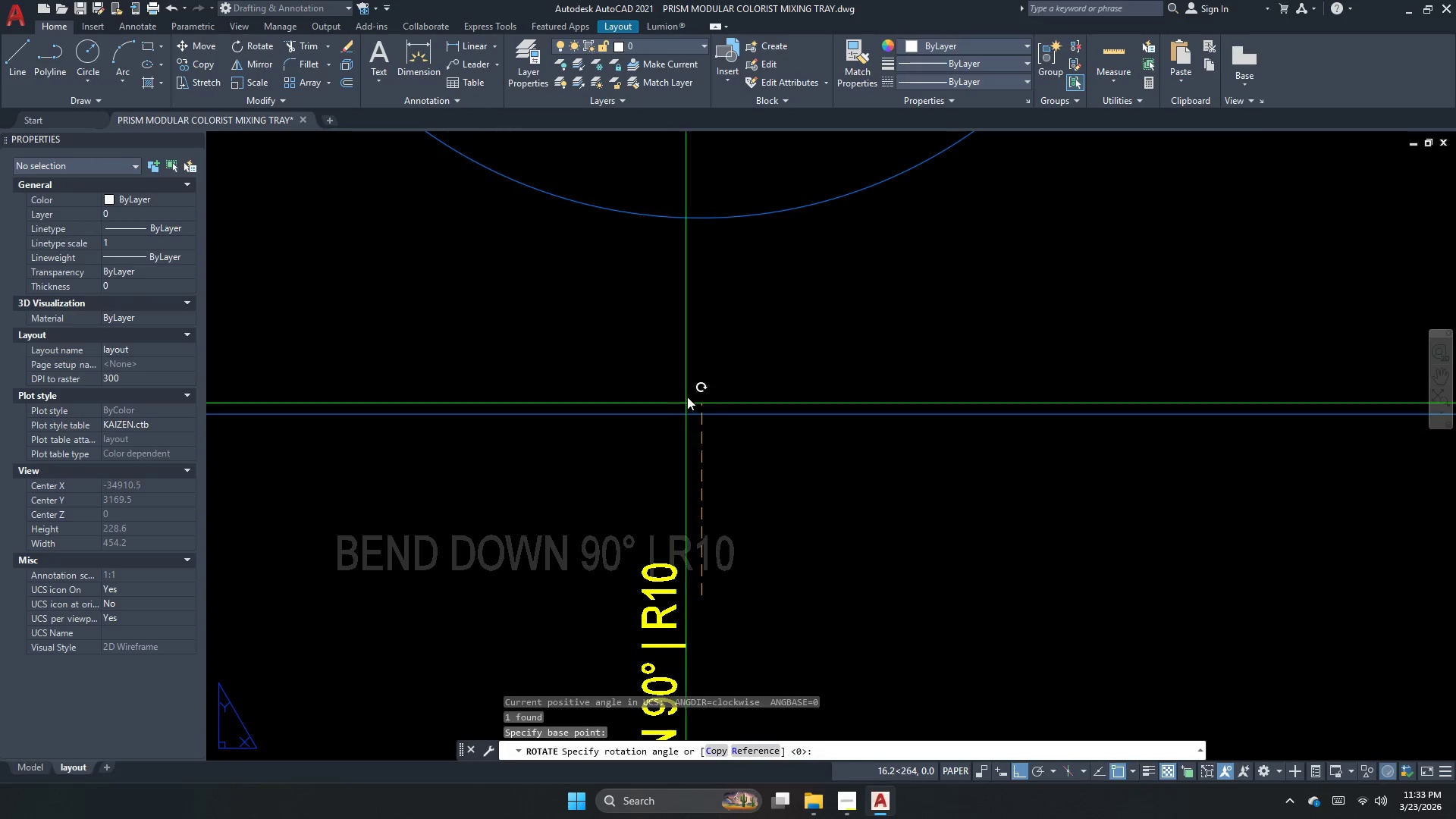 
left_click([692, 370])
 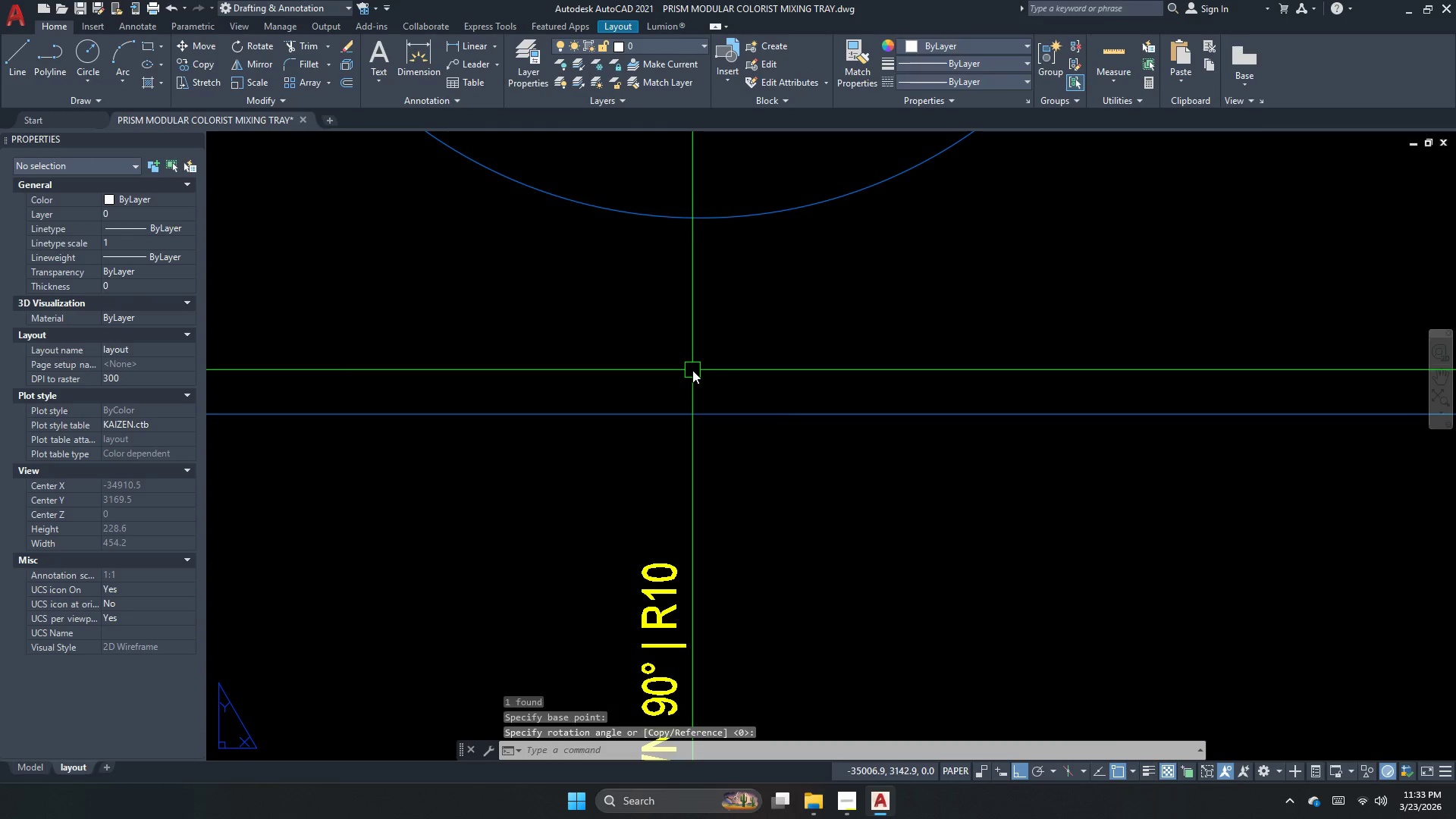 
key(Escape)
 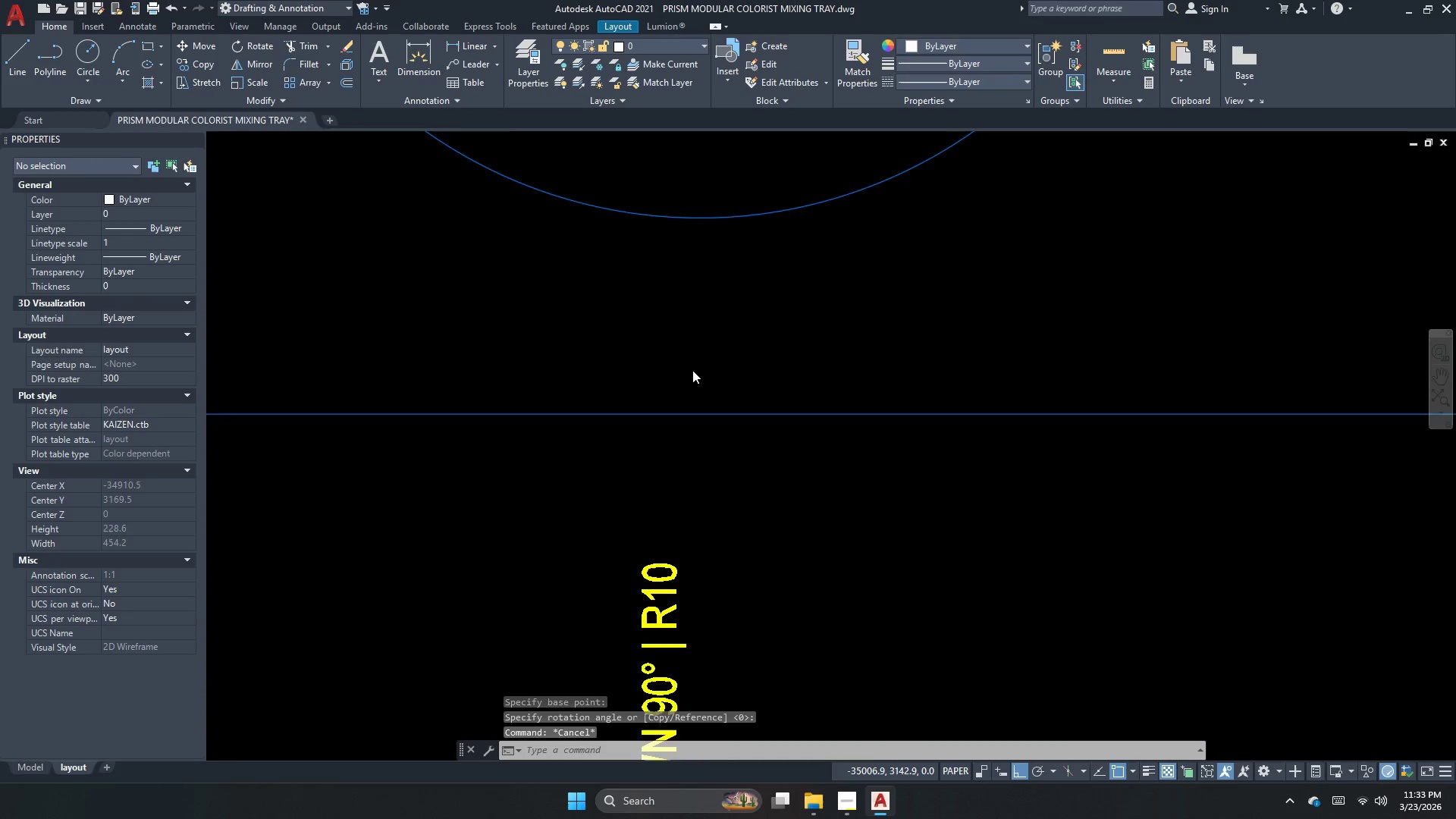 
scroll: coordinate [692, 370], scroll_direction: down, amount: 2.0
 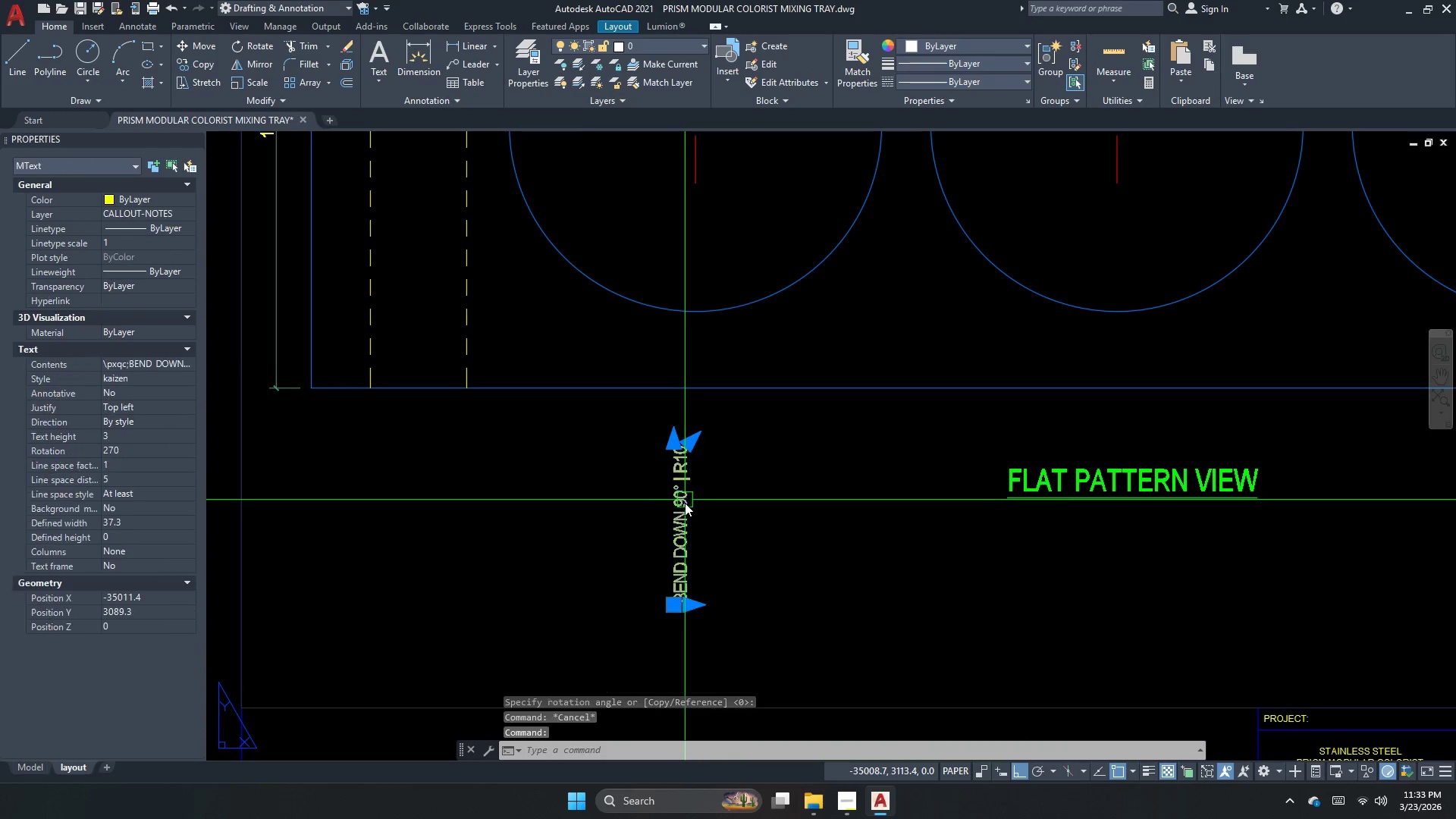 
key(M)
 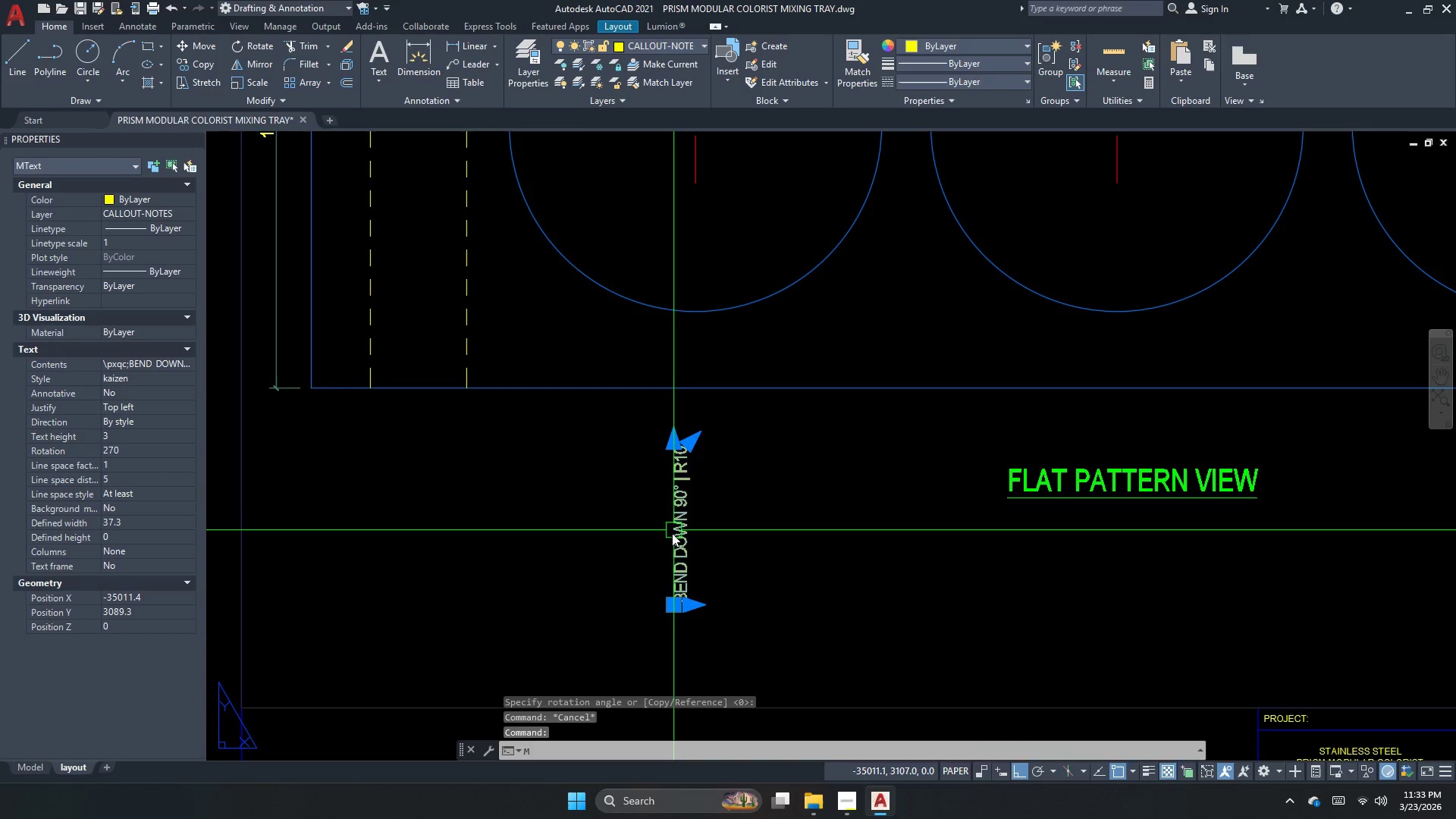 
key(Space)
 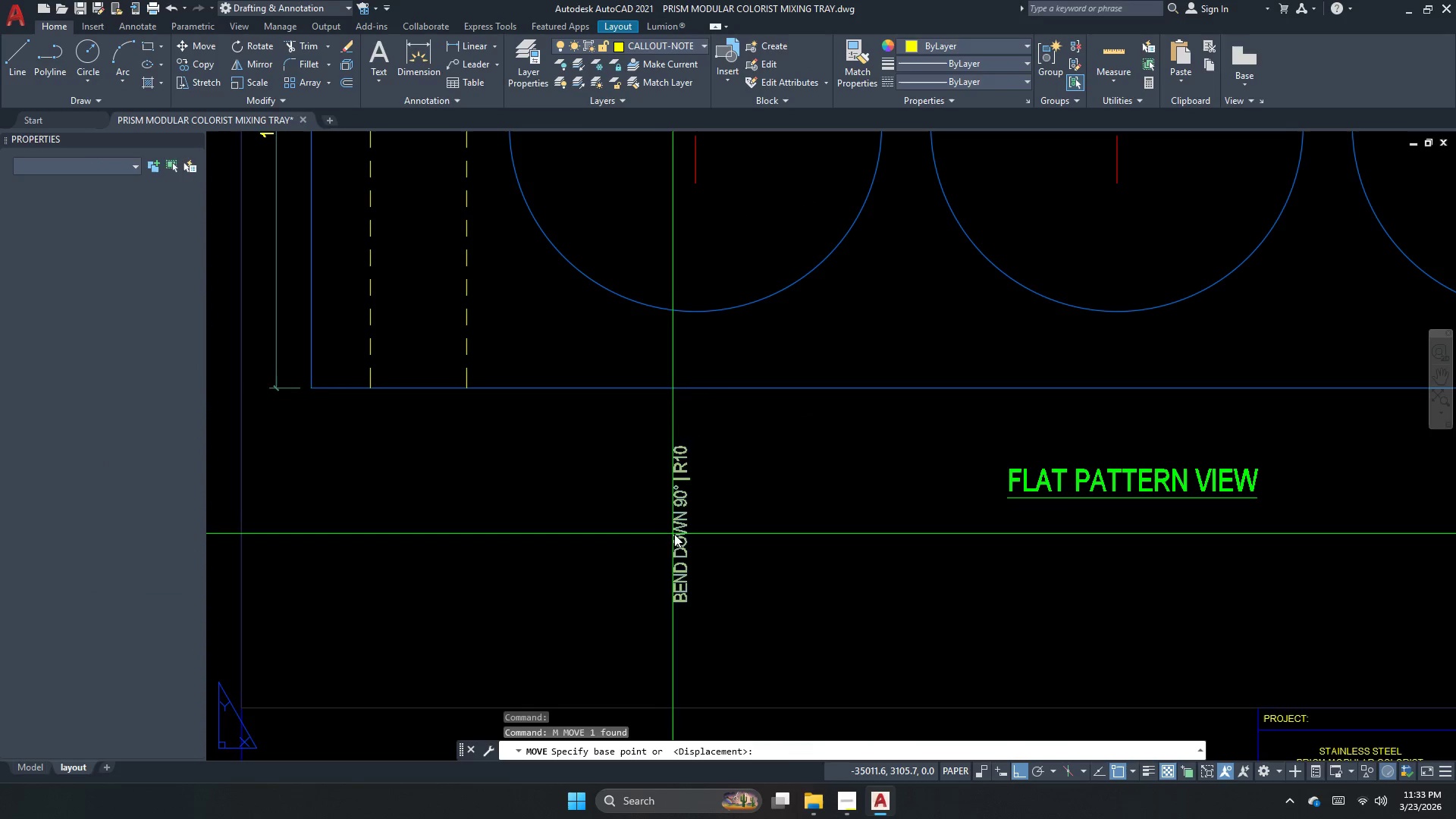 
left_click_drag(start_coordinate=[673, 535], to_coordinate=[659, 539])
 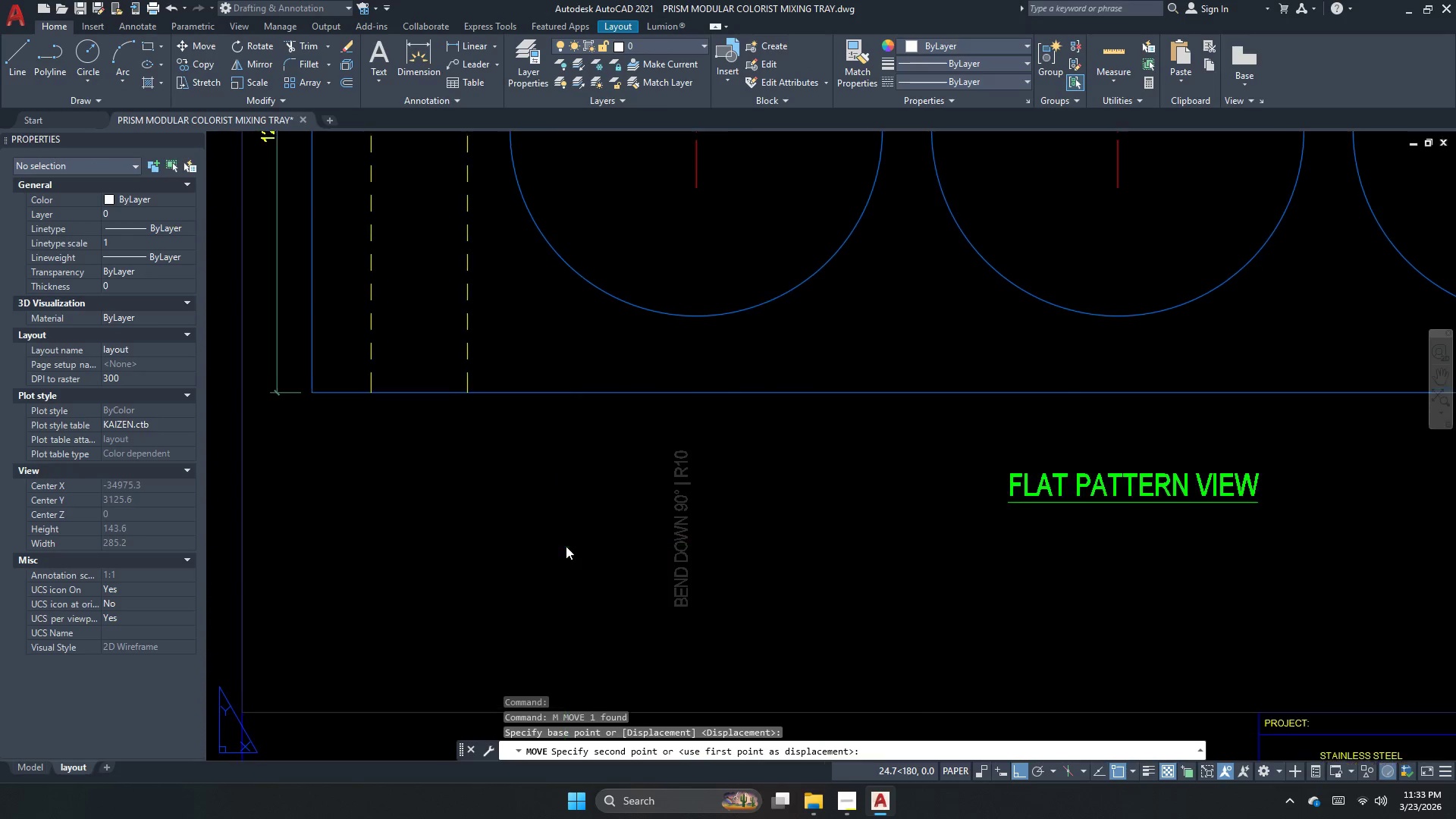 
key(F8)
 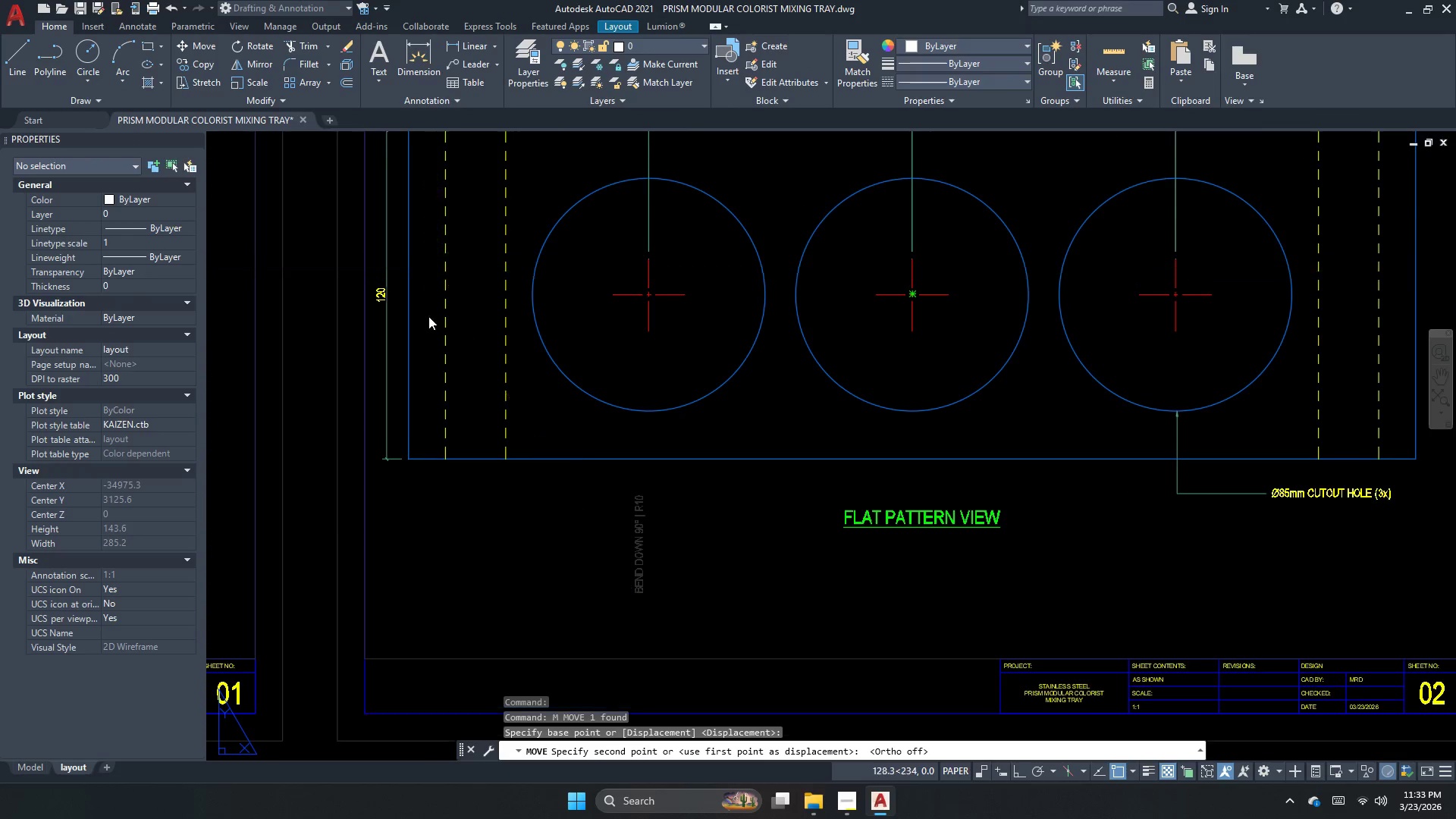 
scroll: coordinate [566, 548], scroll_direction: down, amount: 1.0
 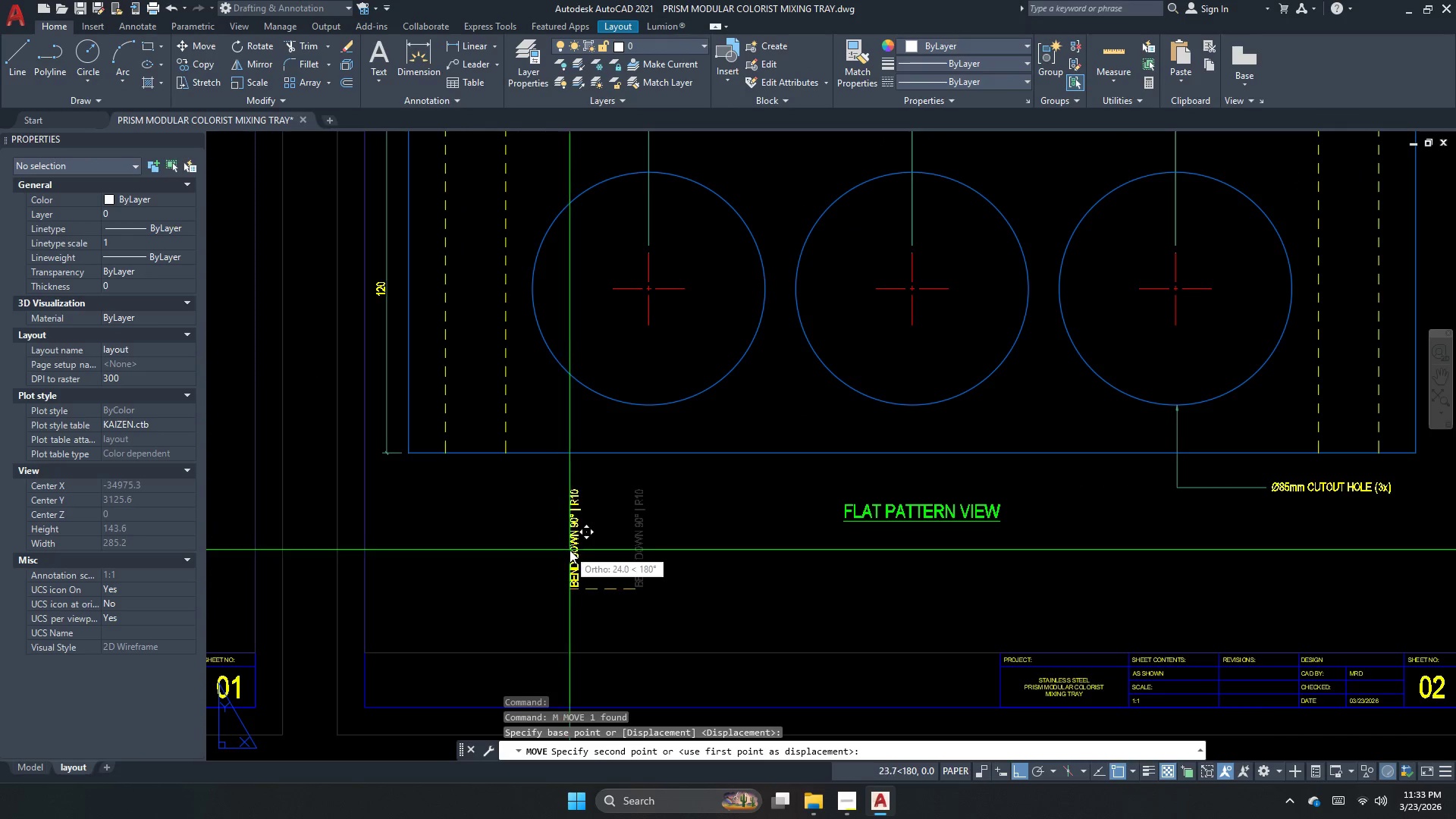 
scroll: coordinate [413, 397], scroll_direction: up, amount: 2.0
 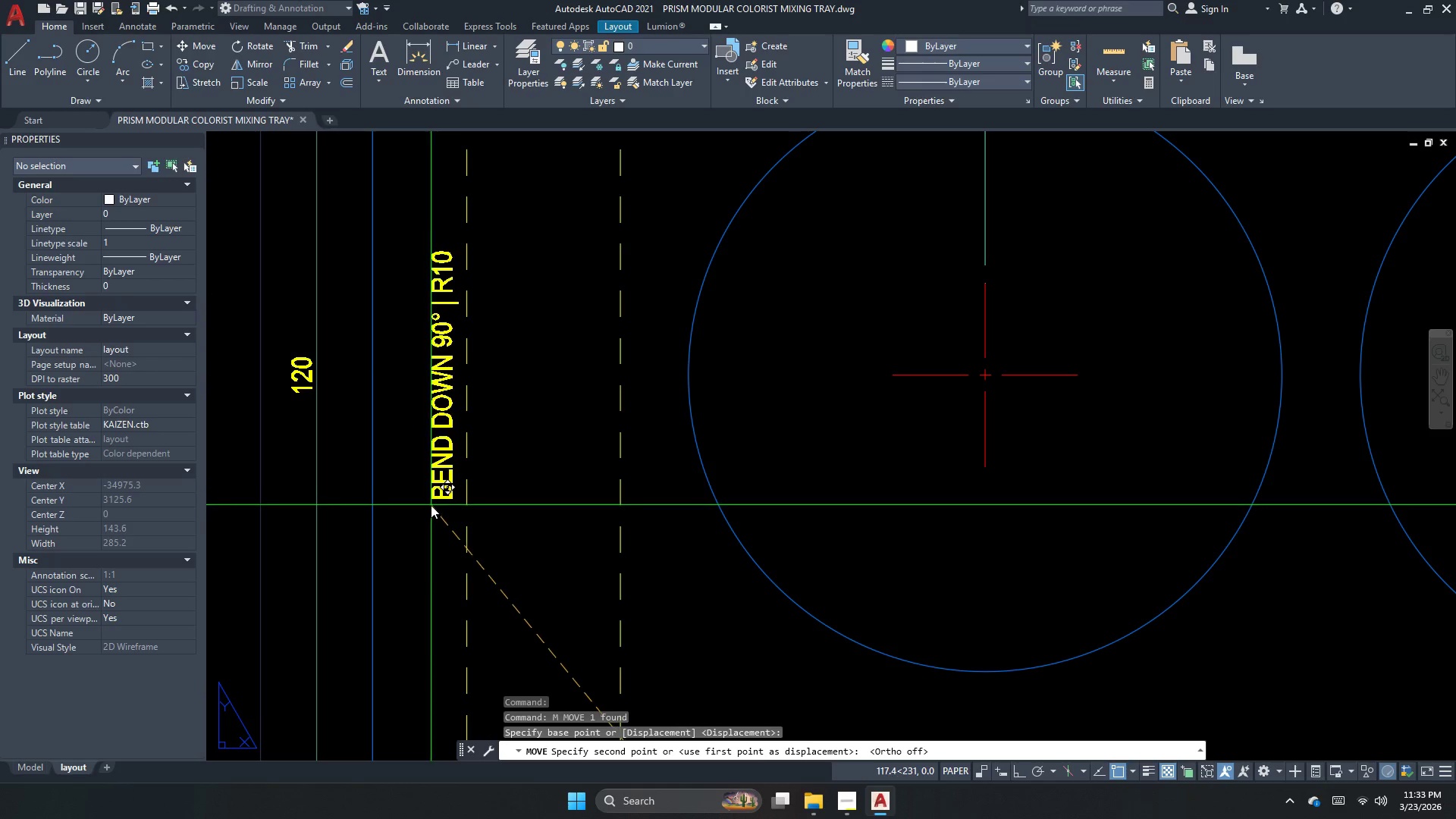 
left_click_drag(start_coordinate=[430, 505], to_coordinate=[430, 498])
 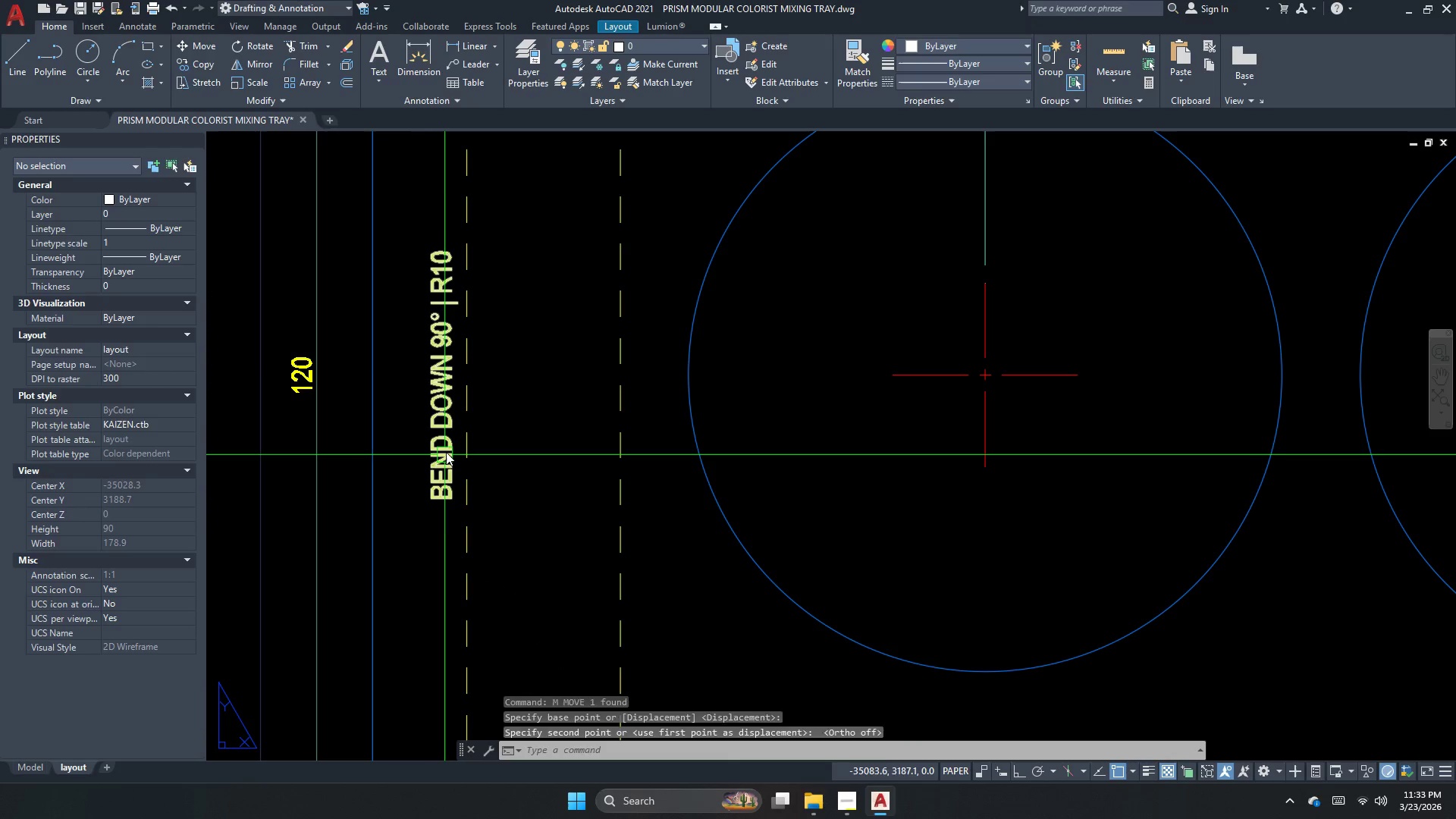 
key(Escape)
 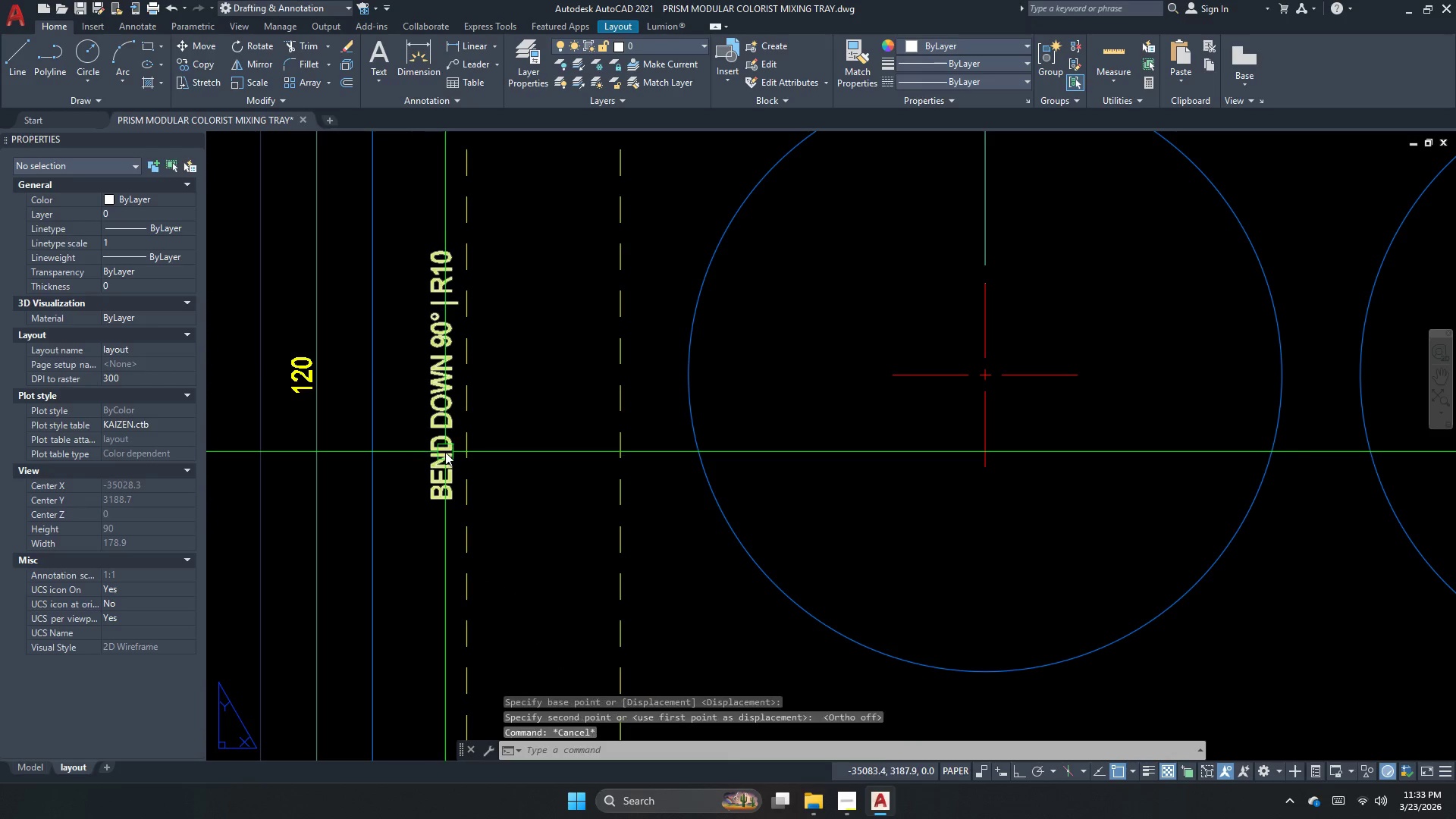 
double_click([445, 452])
 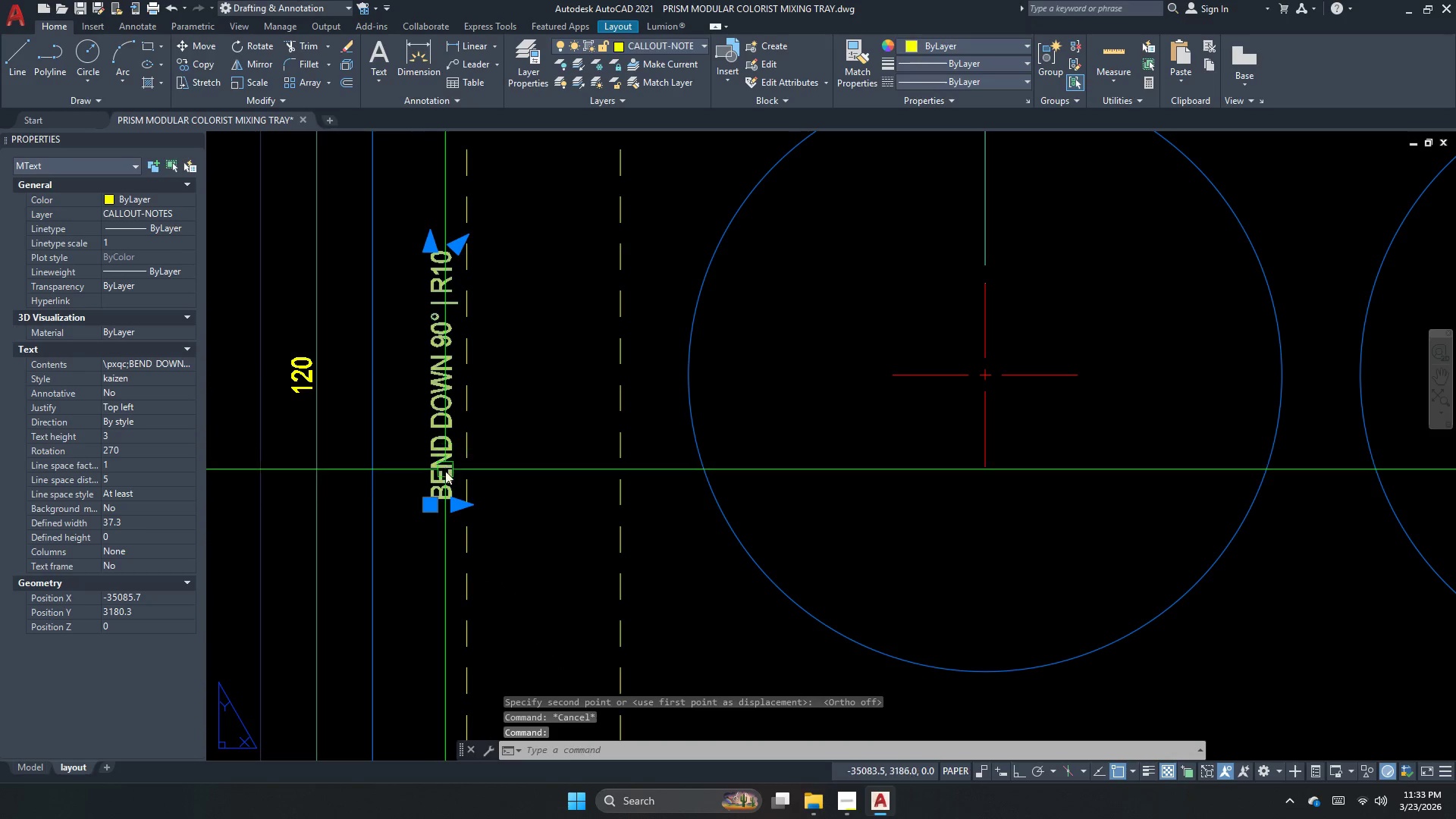 
type(co)
 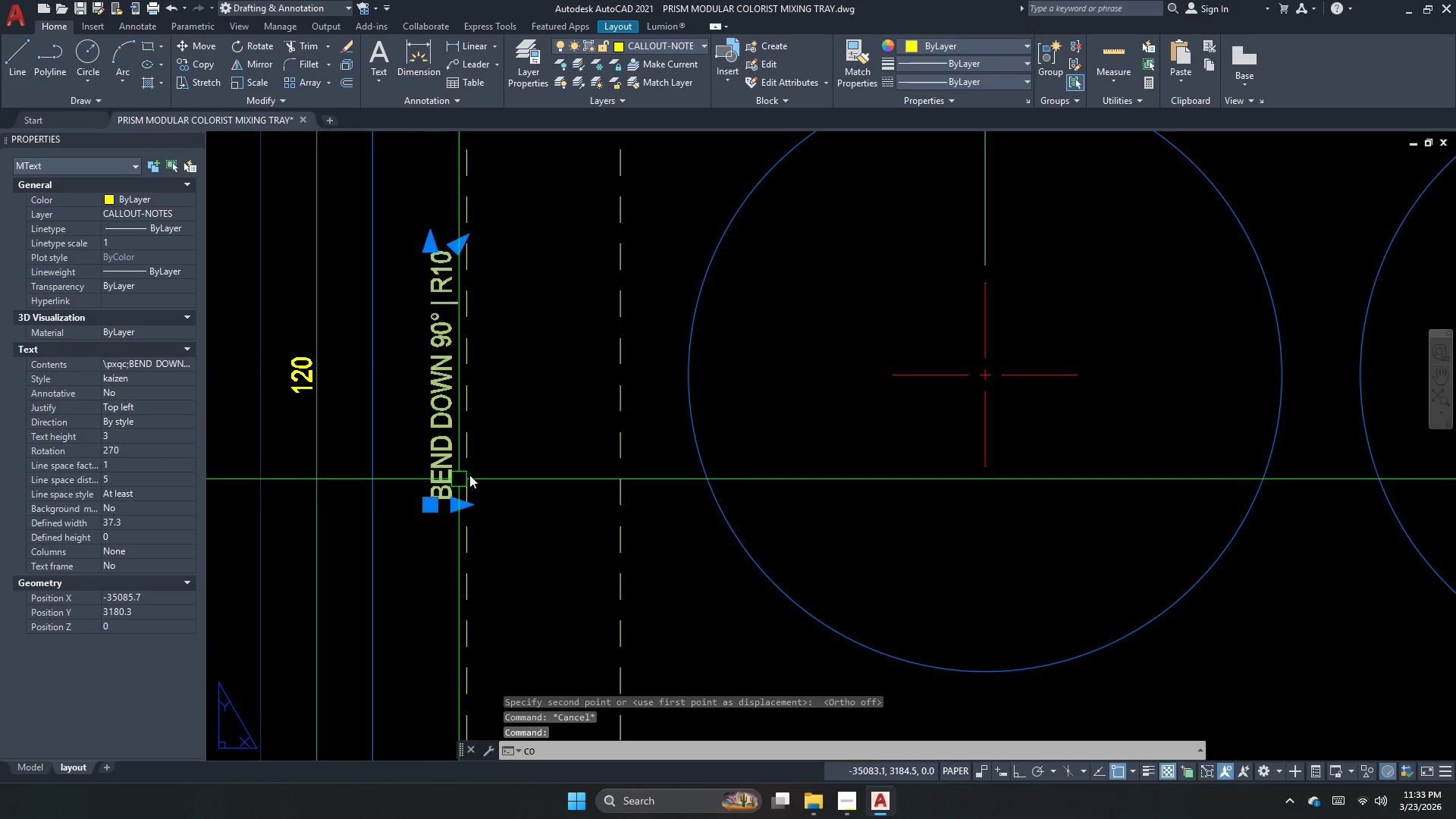 
key(Space)
 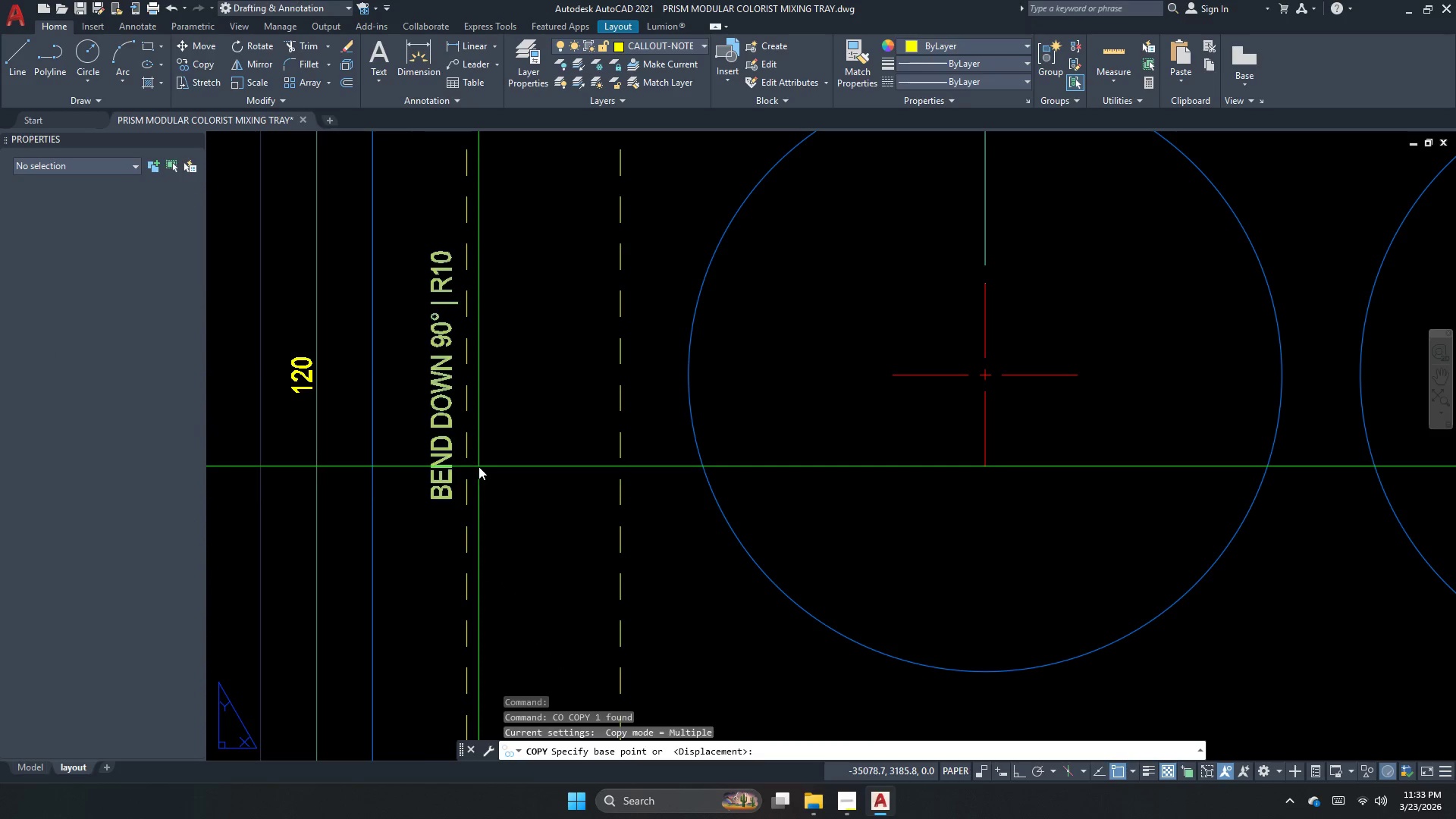 
left_click_drag(start_coordinate=[479, 466], to_coordinate=[548, 482])
 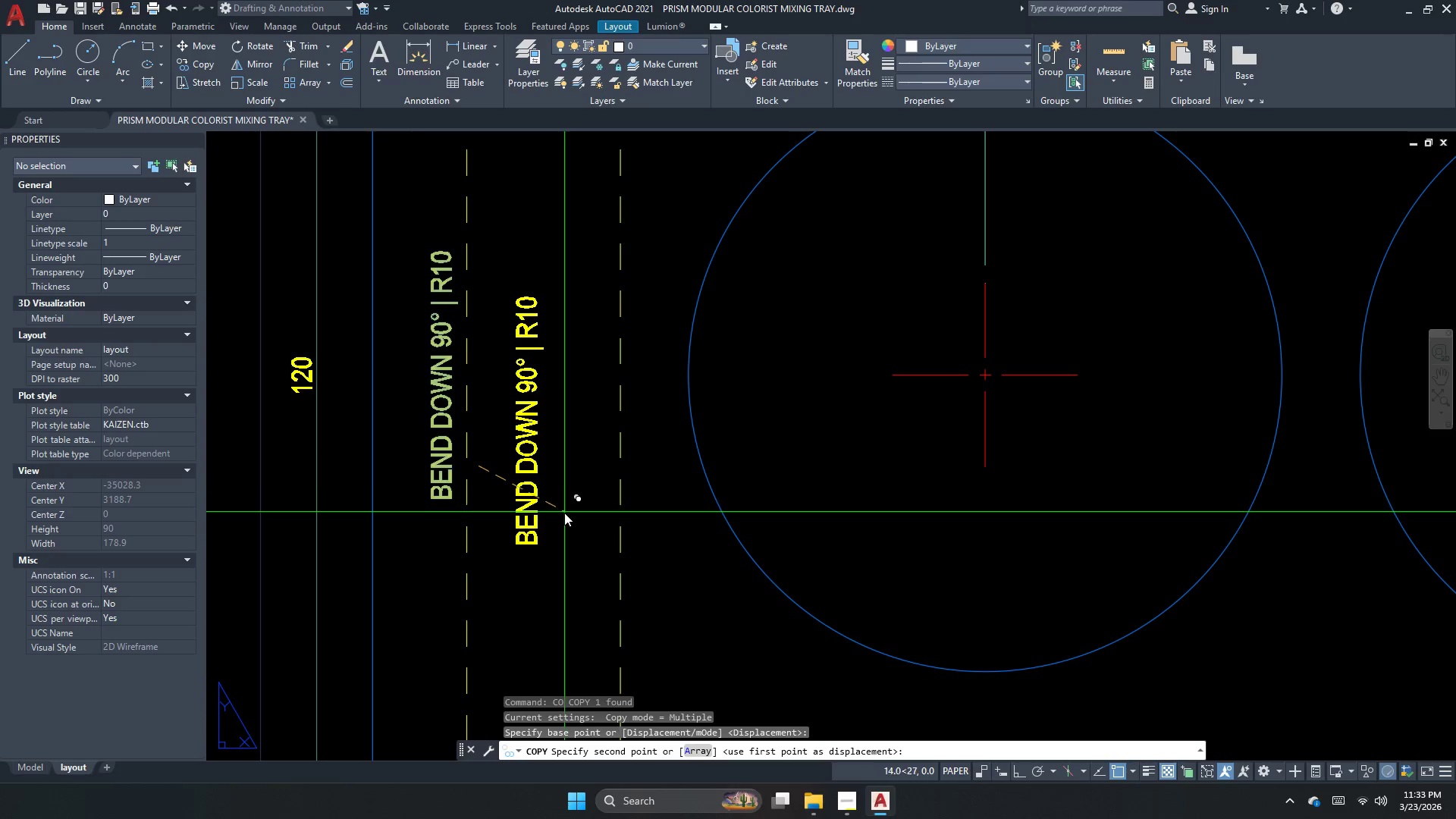 
key(F8)
 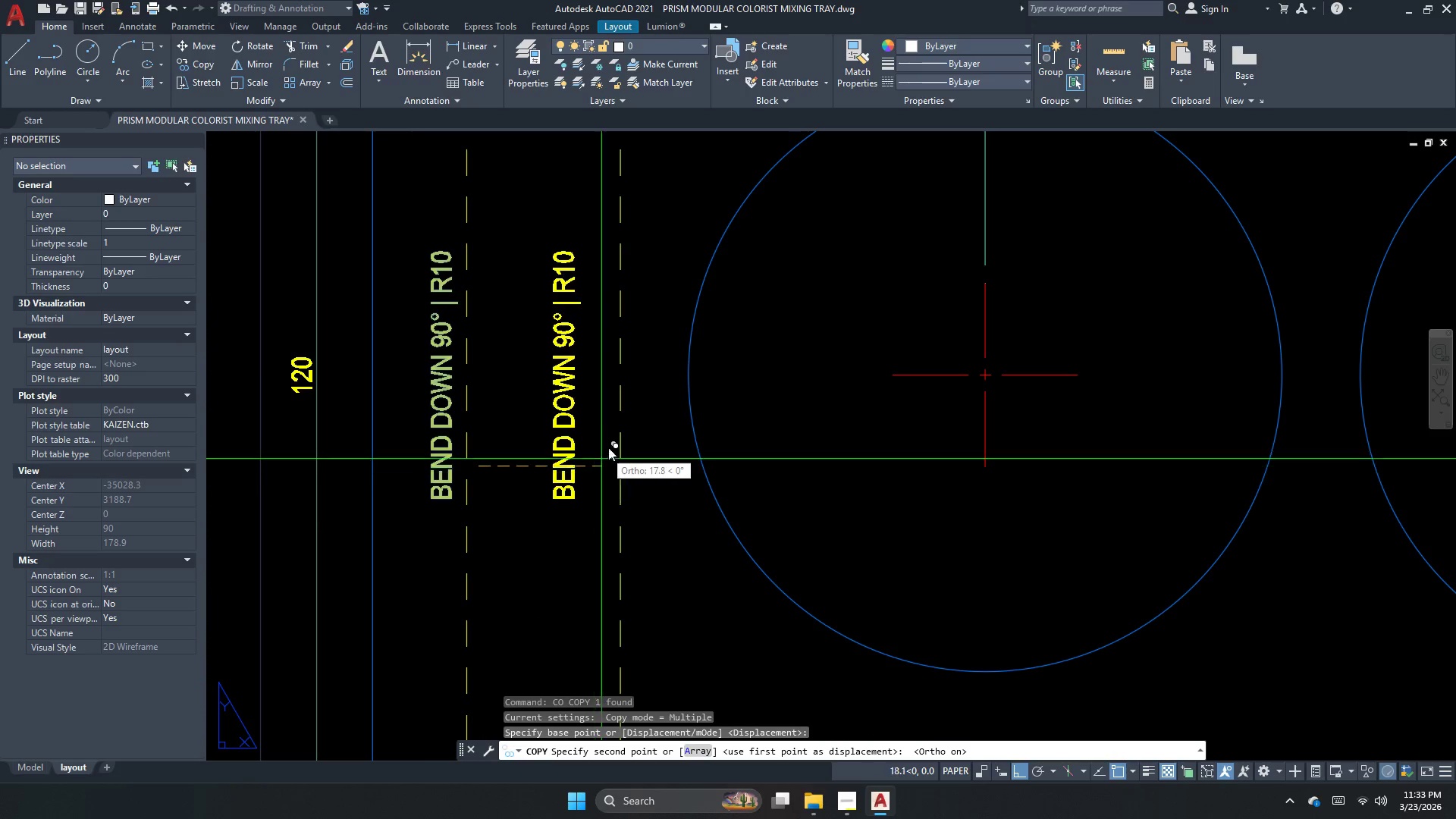 
scroll: coordinate [613, 435], scroll_direction: up, amount: 1.0
 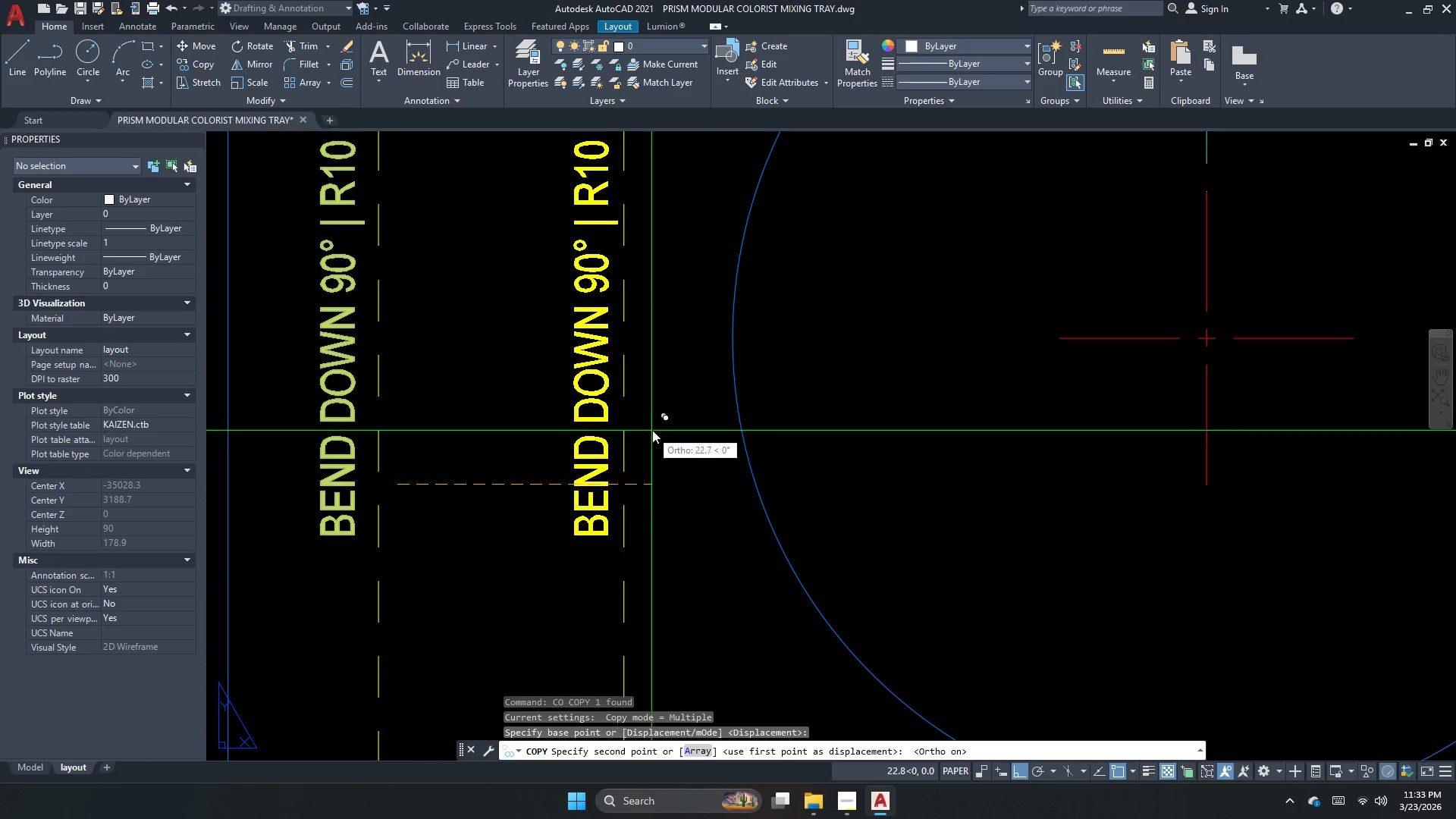 
left_click_drag(start_coordinate=[653, 430], to_coordinate=[653, 434])
 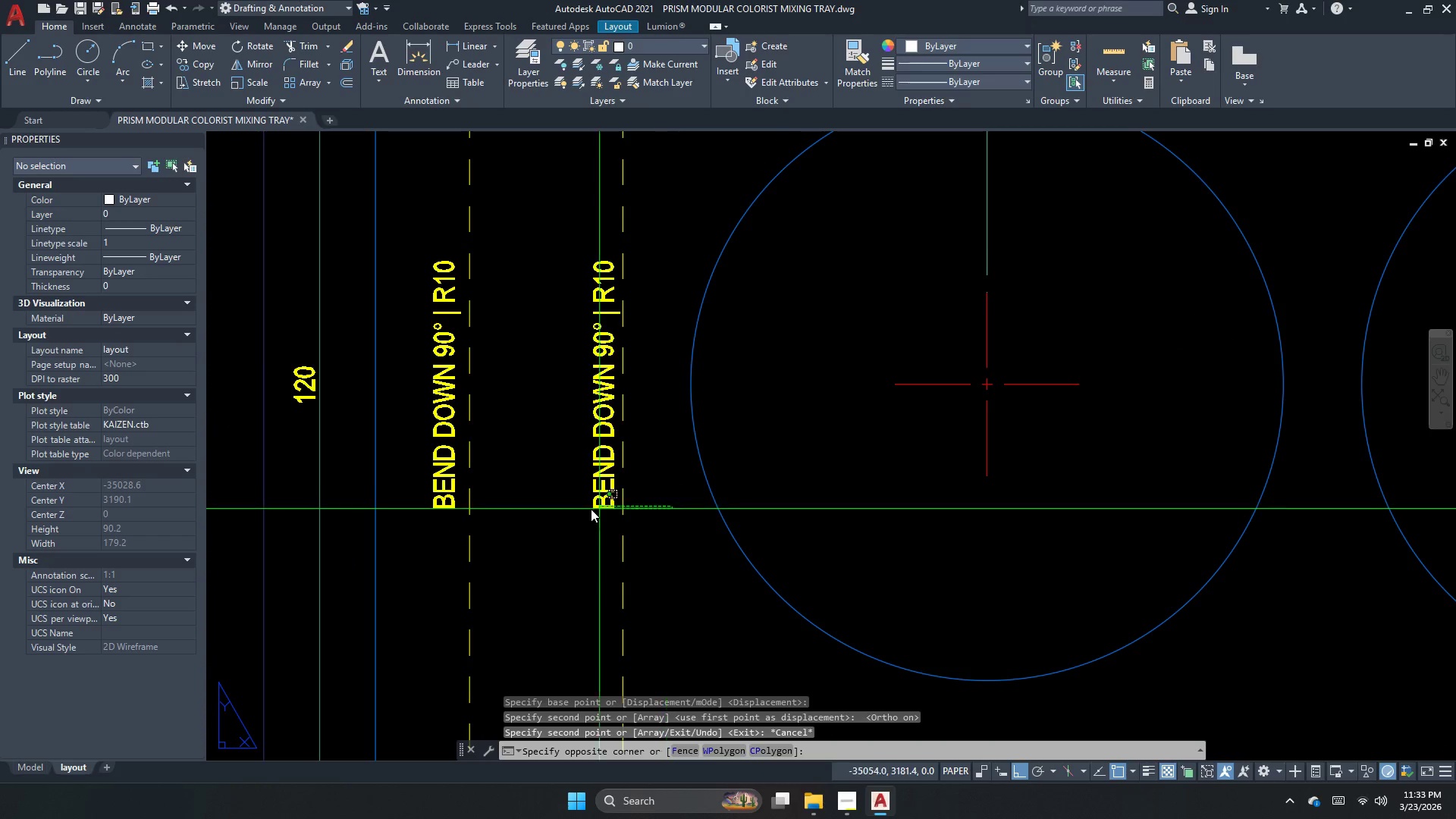 
key(Escape)
 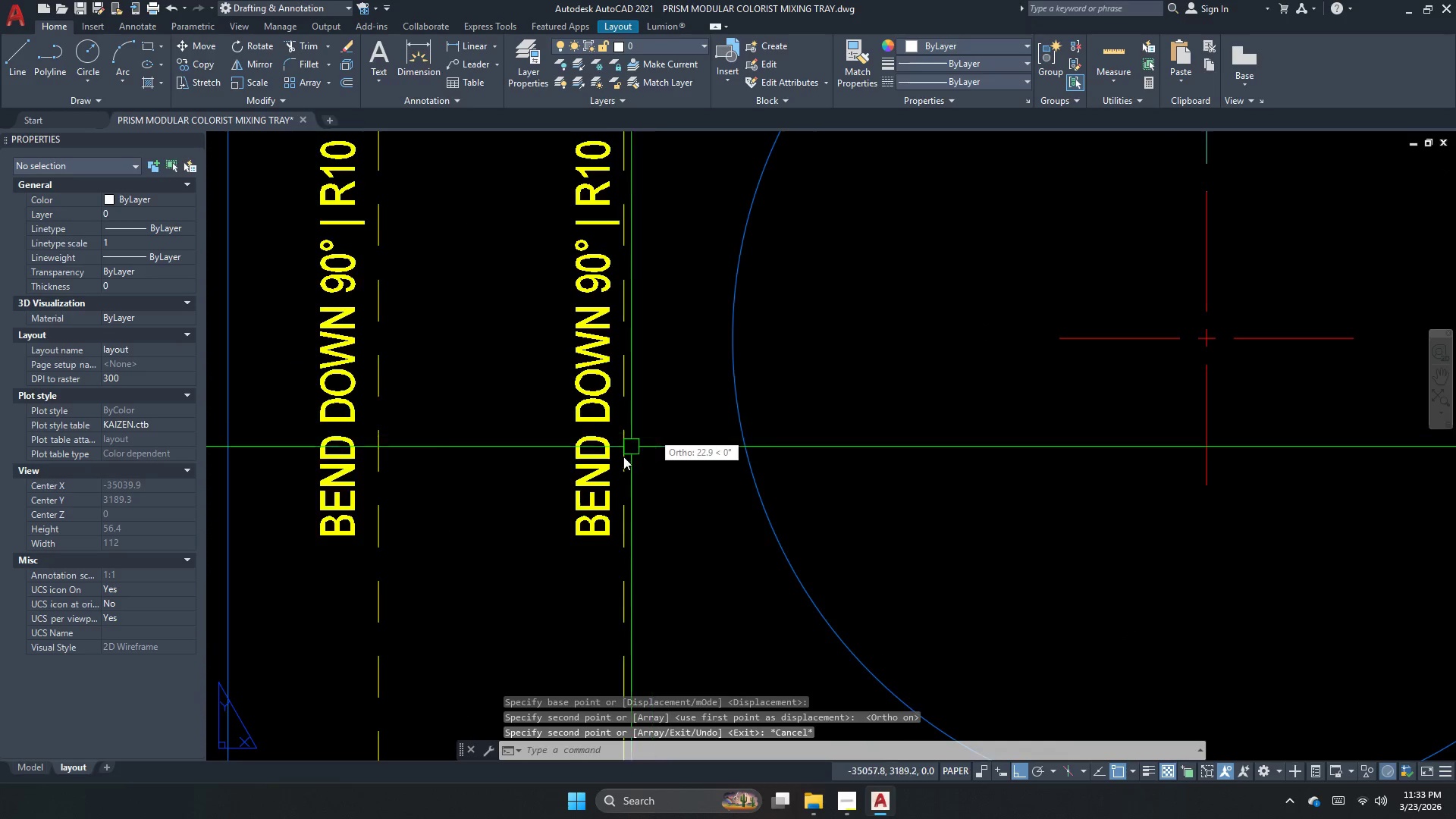 
scroll: coordinate [620, 461], scroll_direction: down, amount: 1.0
 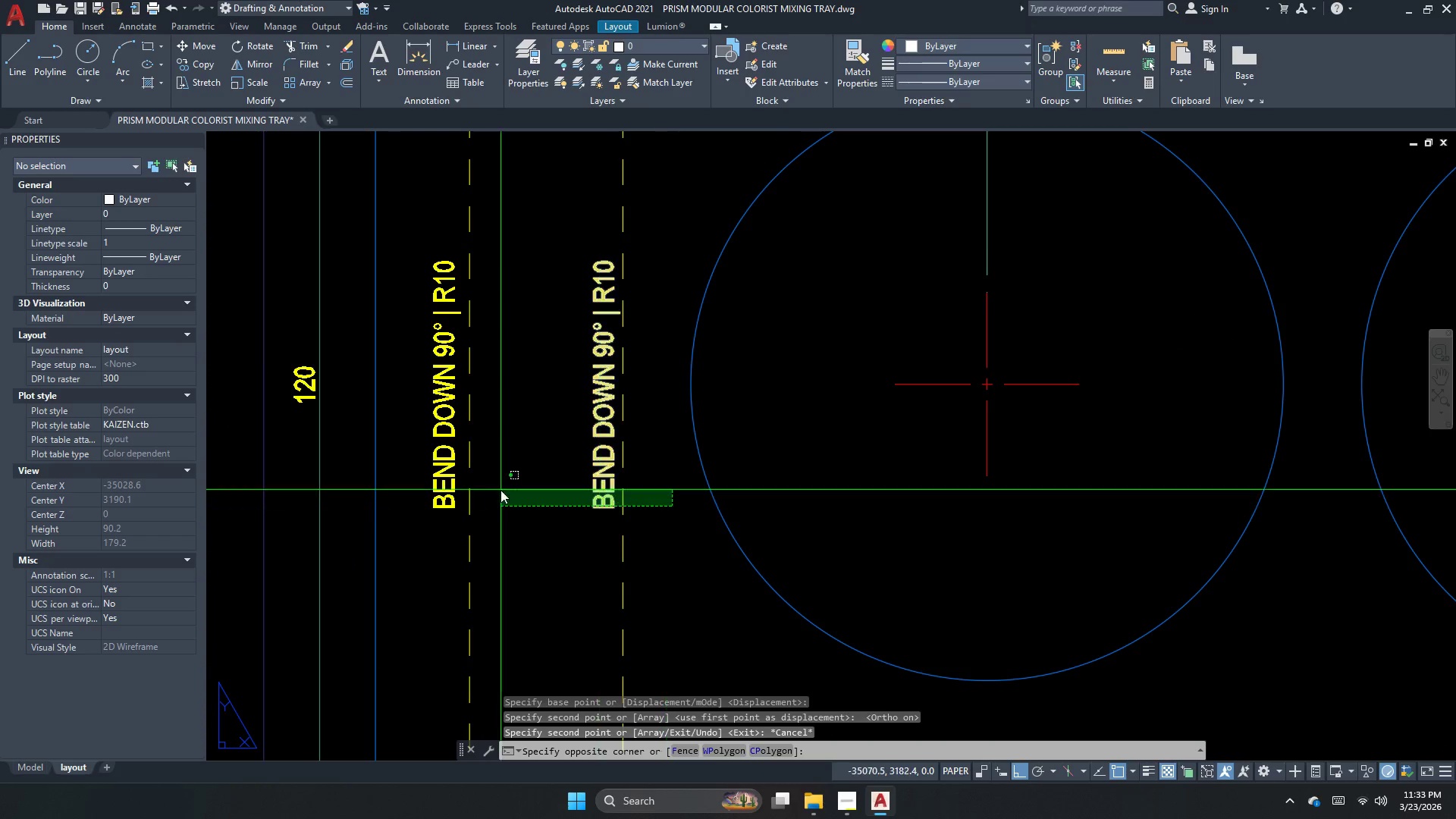 
left_click([424, 477])
 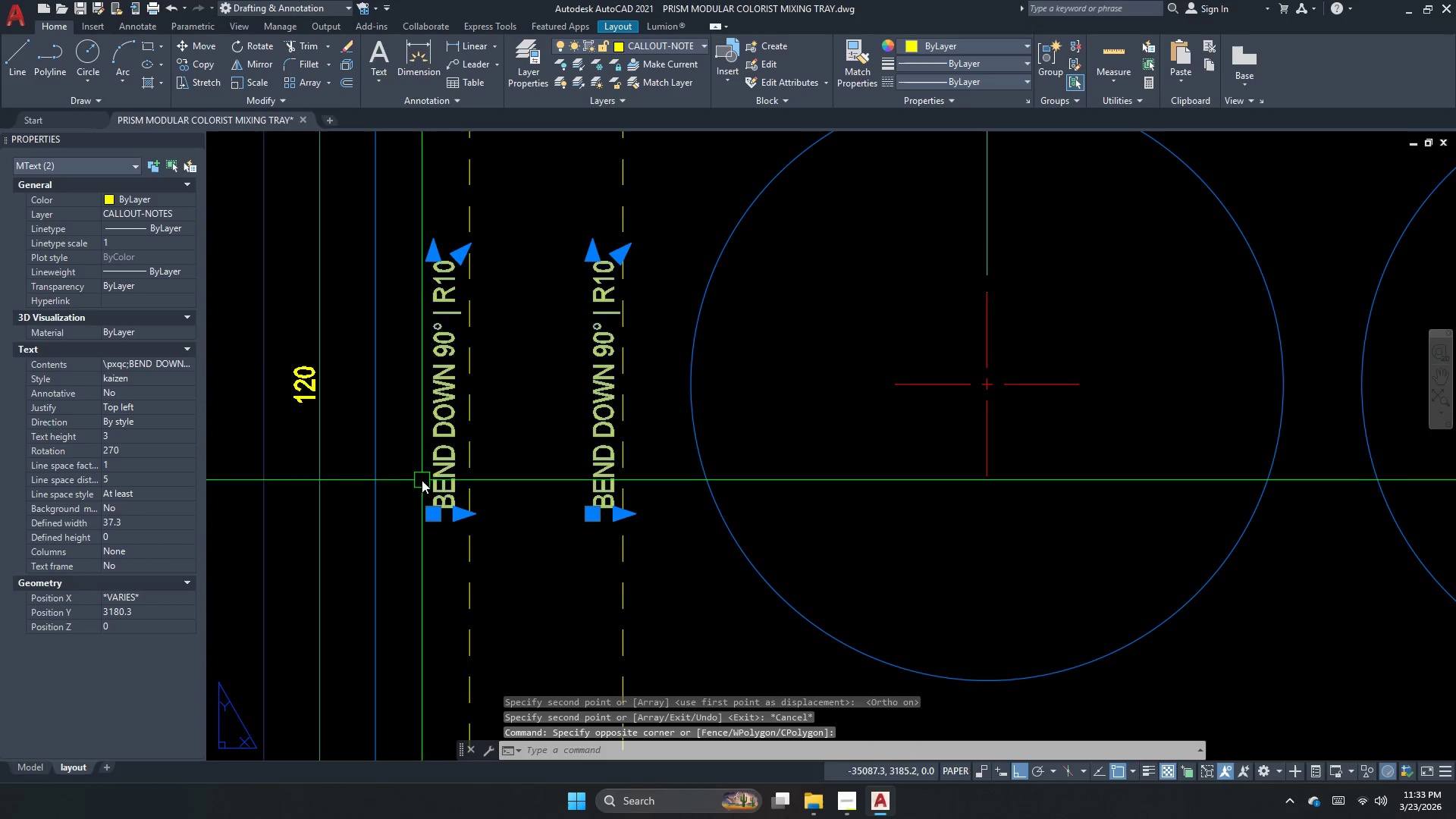 
type(co )
 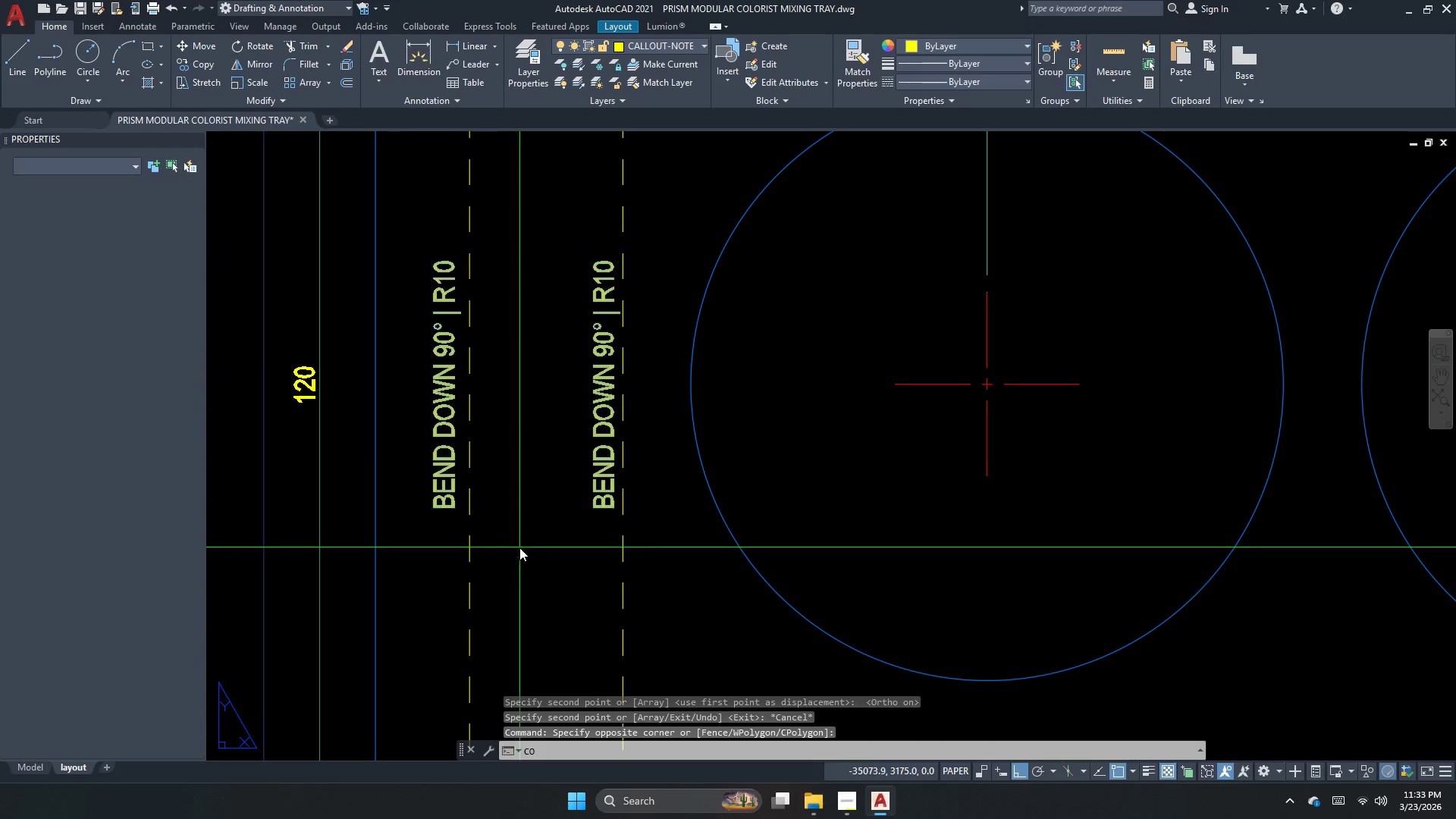 
left_click_drag(start_coordinate=[519, 548], to_coordinate=[560, 565])
 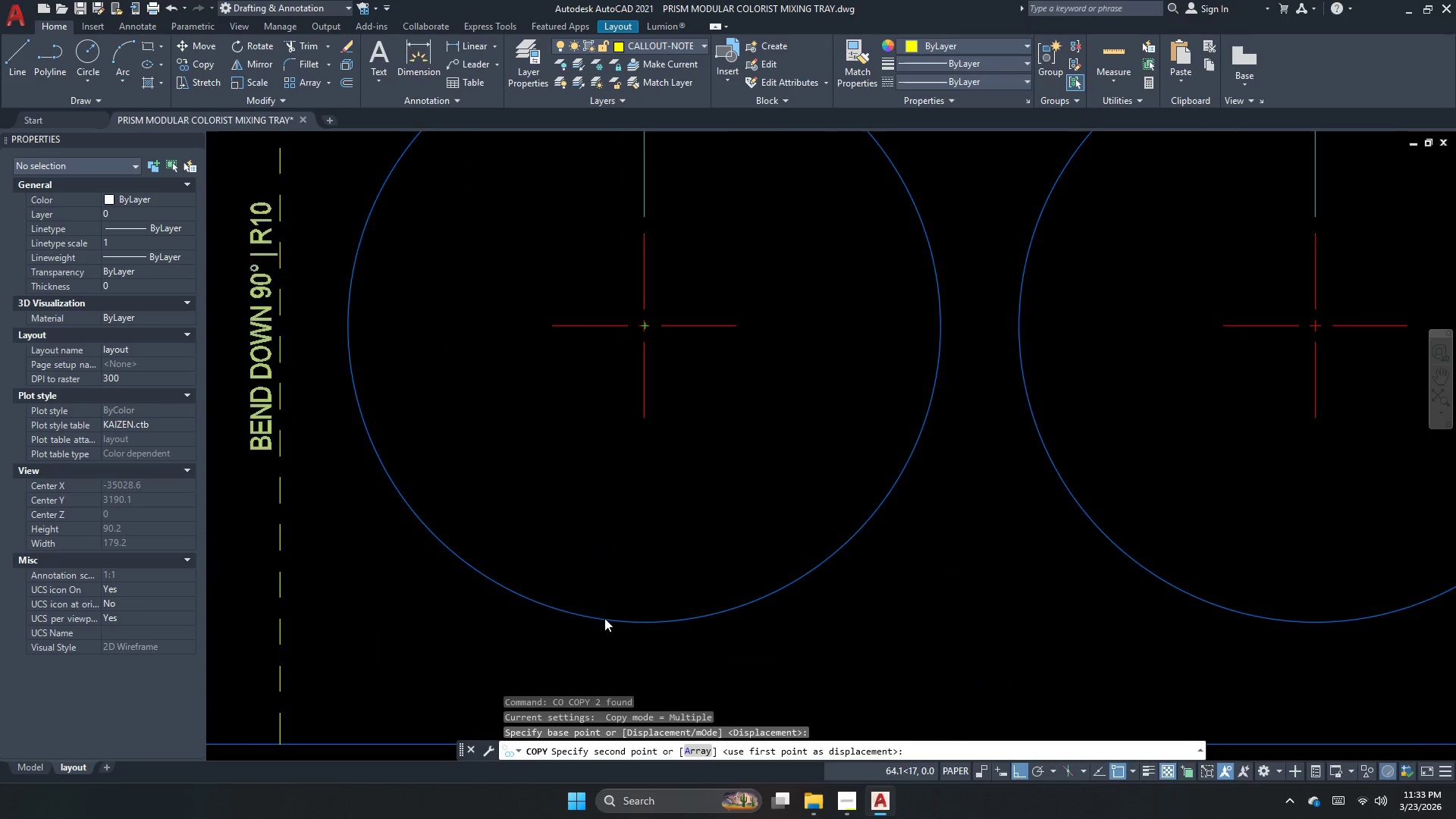 
scroll: coordinate [661, 530], scroll_direction: down, amount: 1.0
 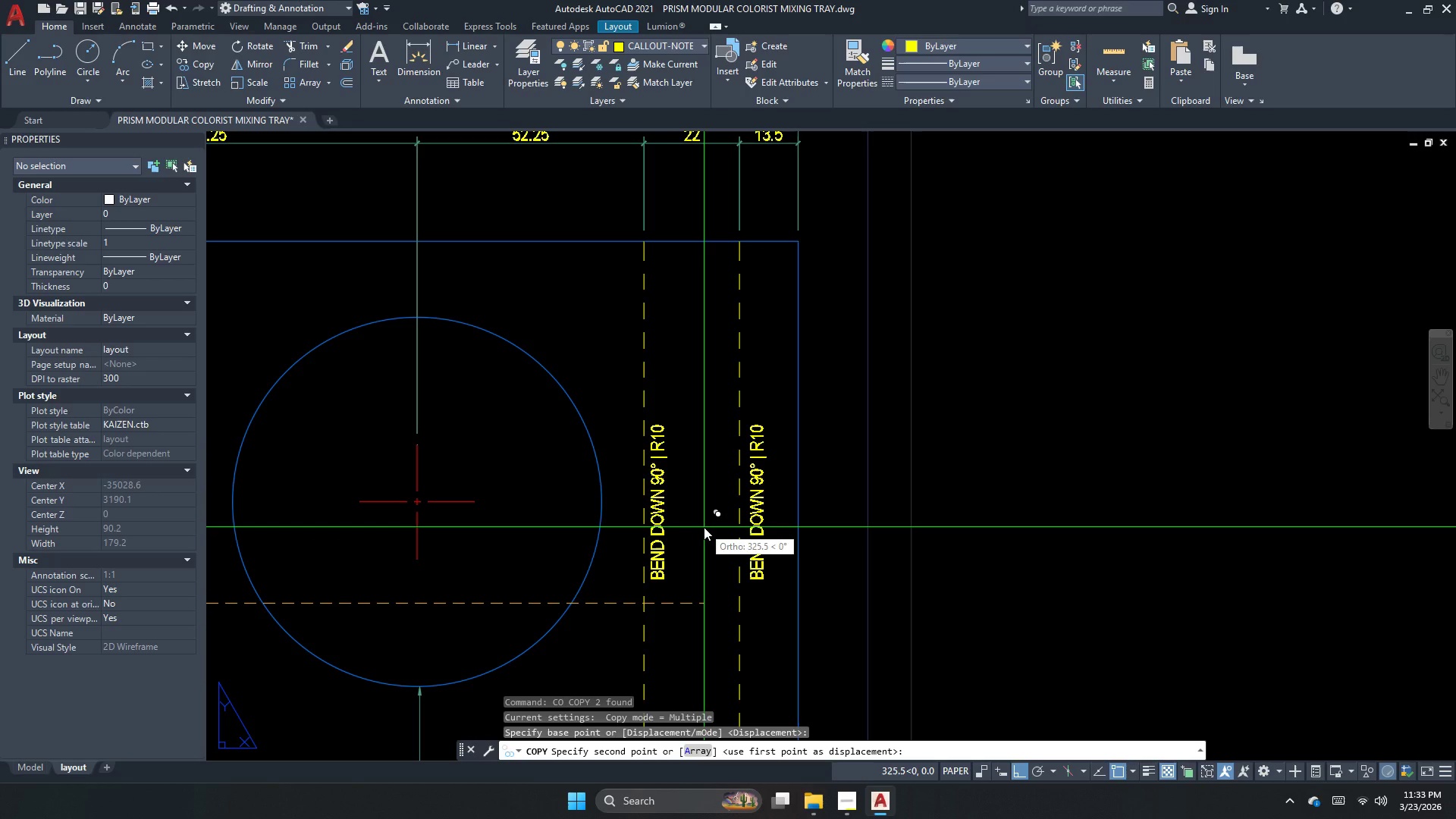 
left_click([704, 527])
 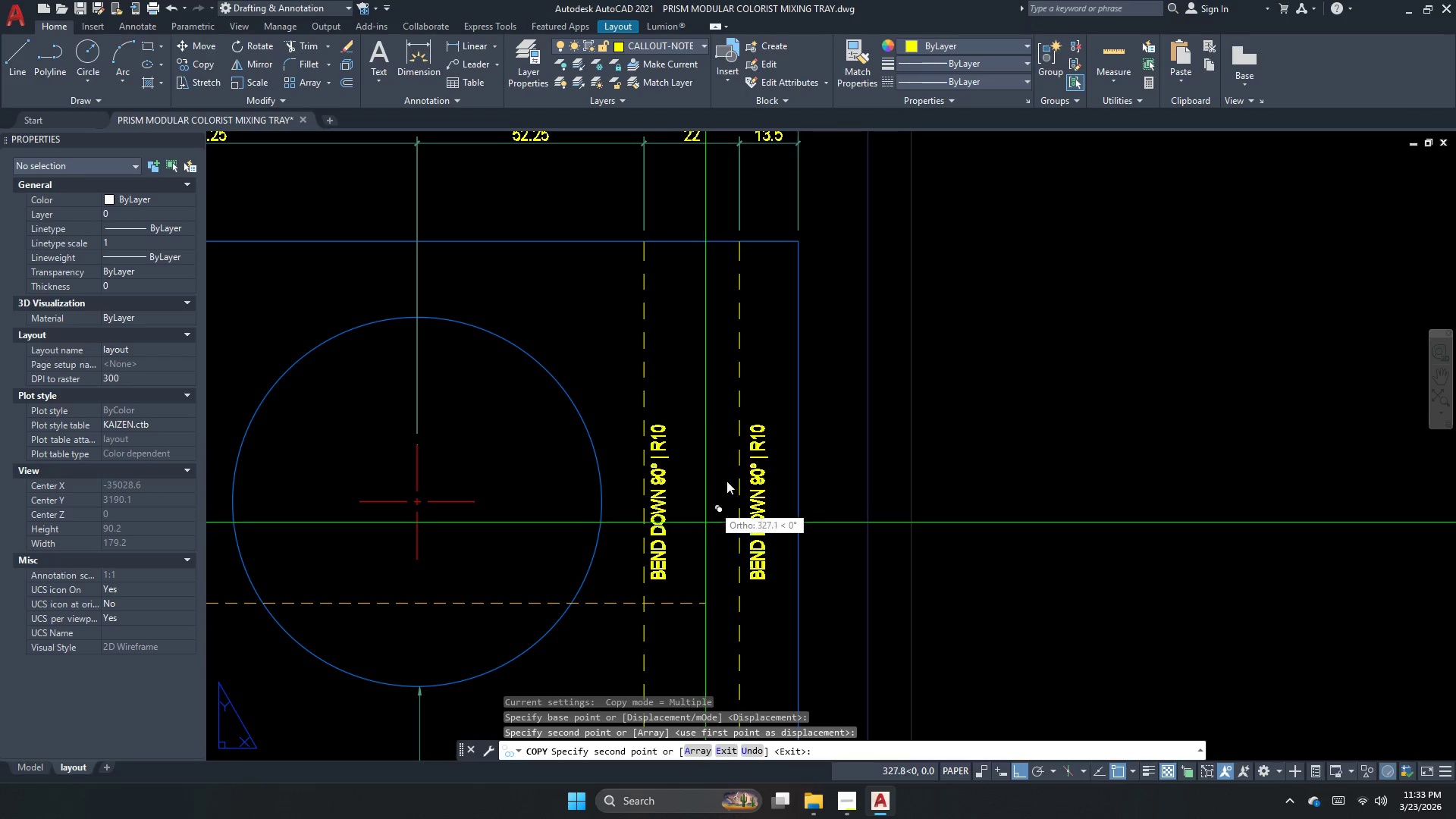 
key(Escape)
 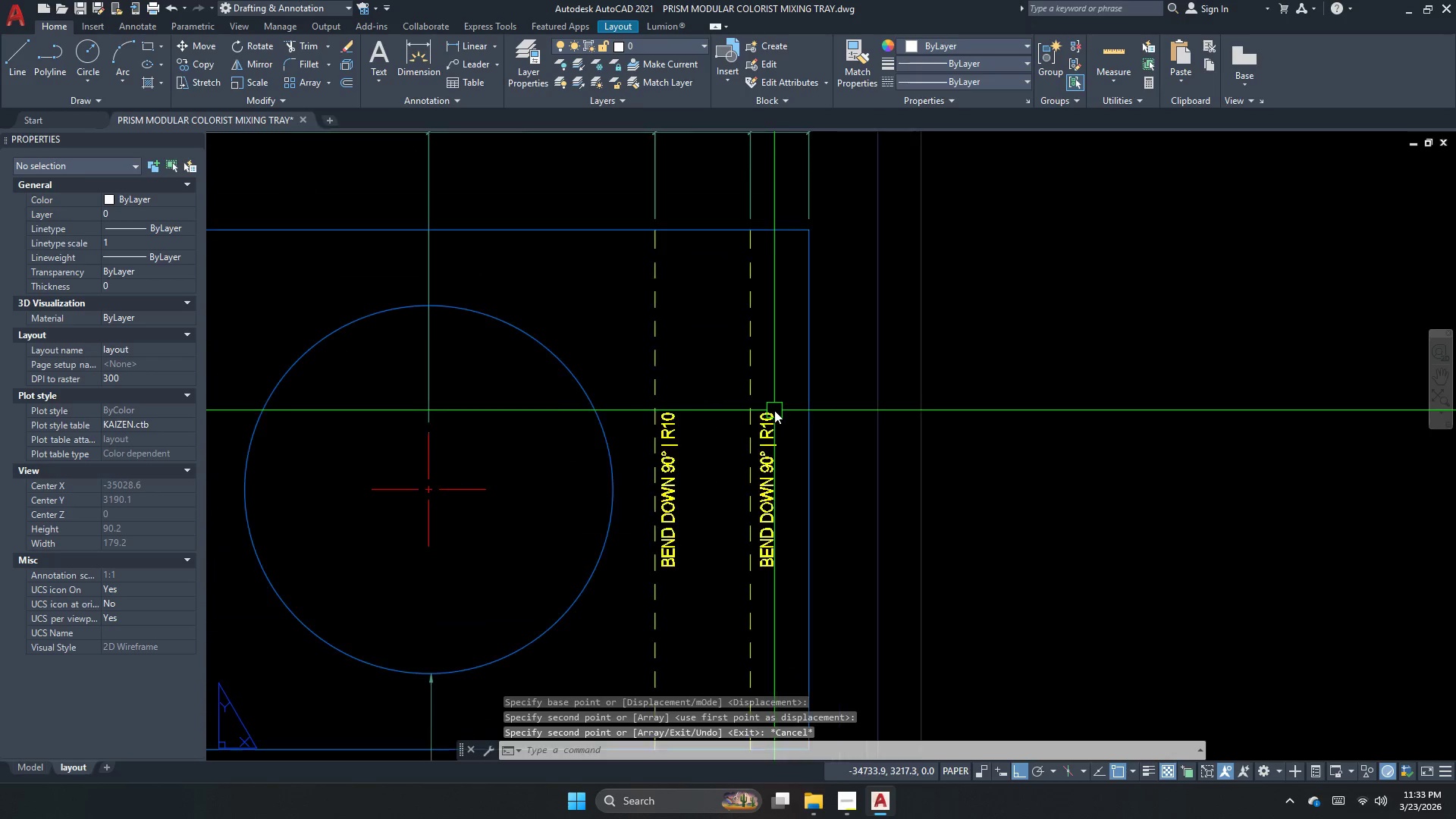 
key(Escape)
 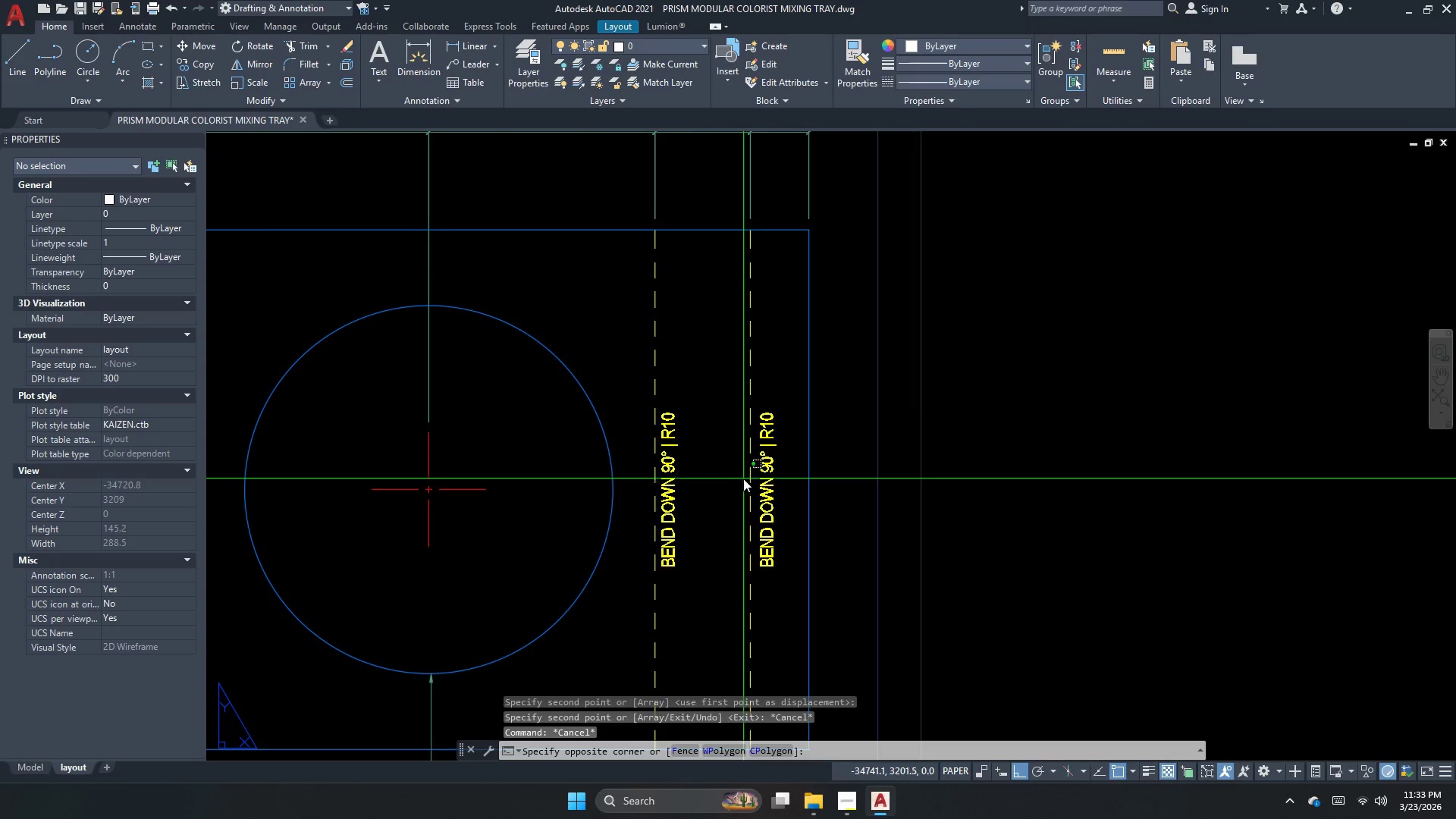 
scroll: coordinate [774, 410], scroll_direction: none, amount: 0.0
 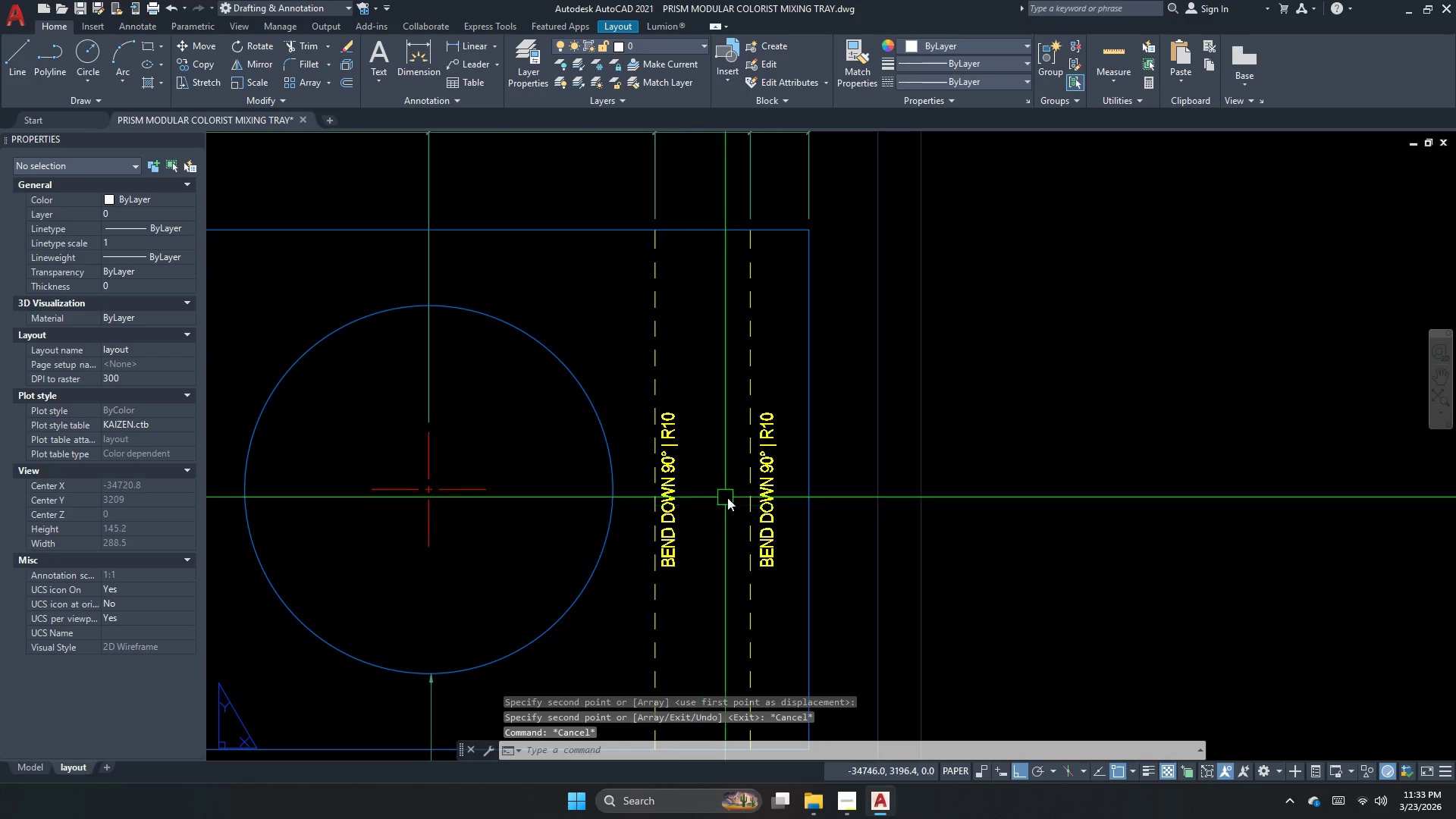 
triple_click([750, 492])
 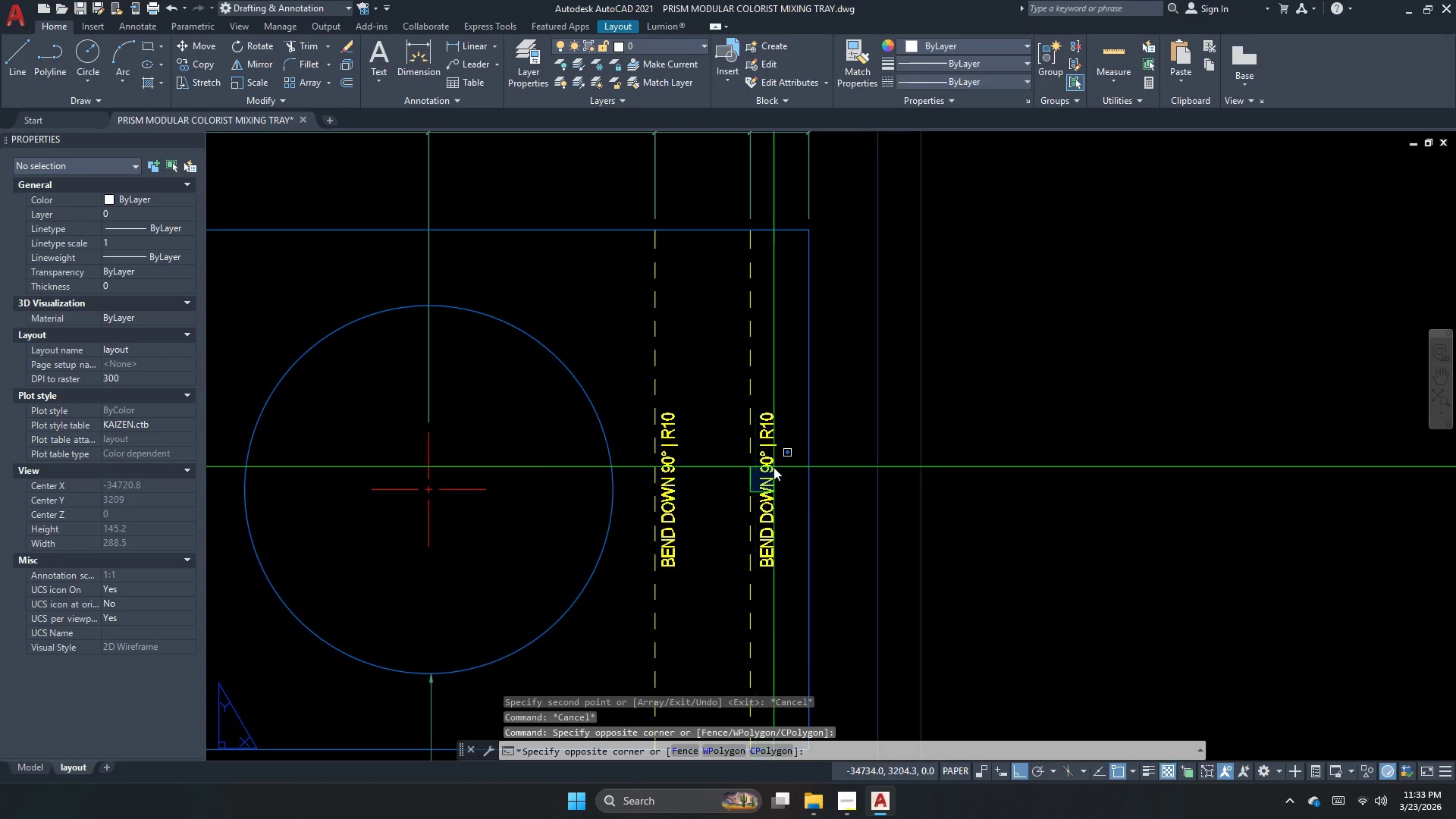 
scroll: coordinate [774, 467], scroll_direction: up, amount: 1.0
 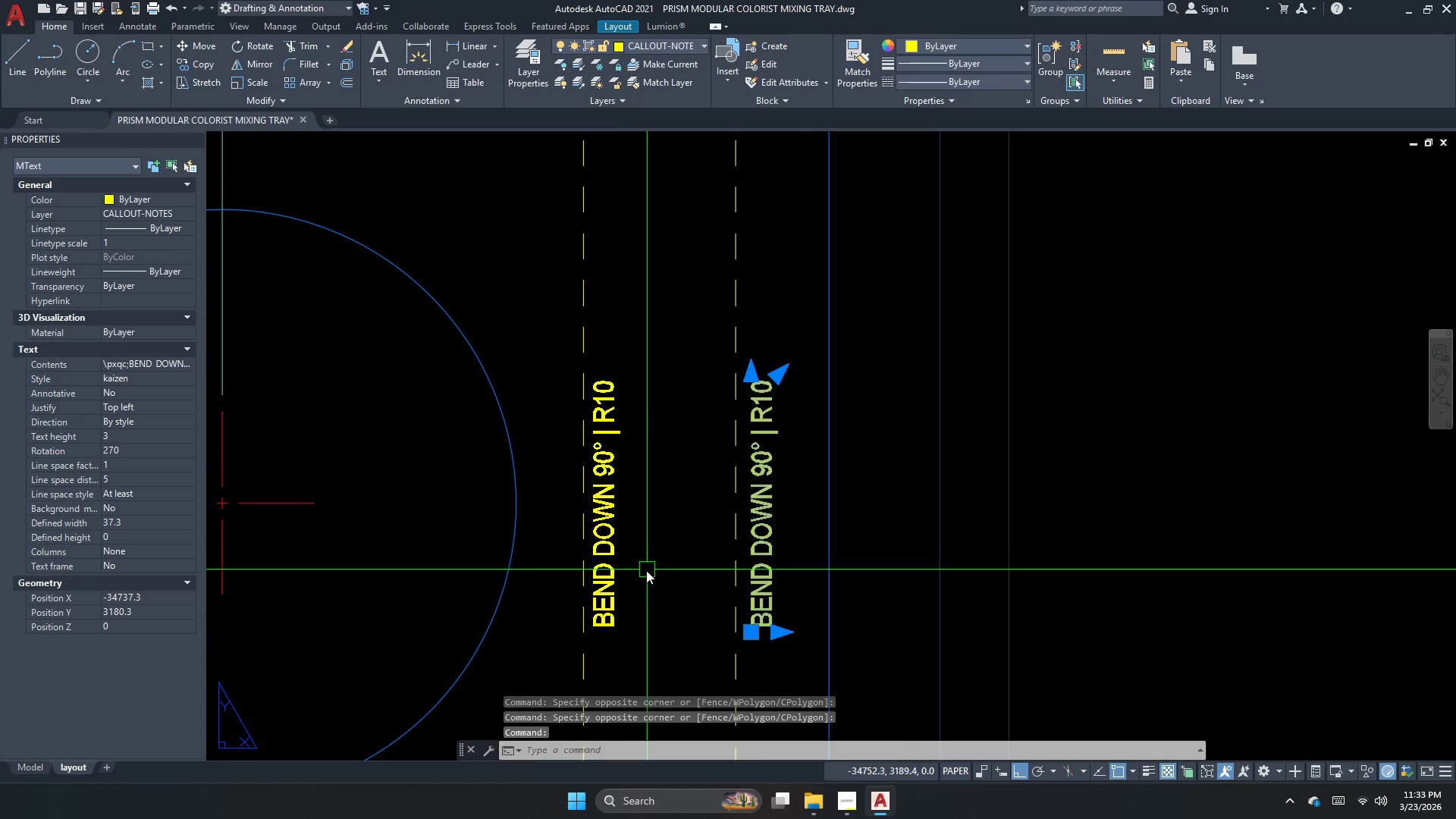 
key(Escape)
 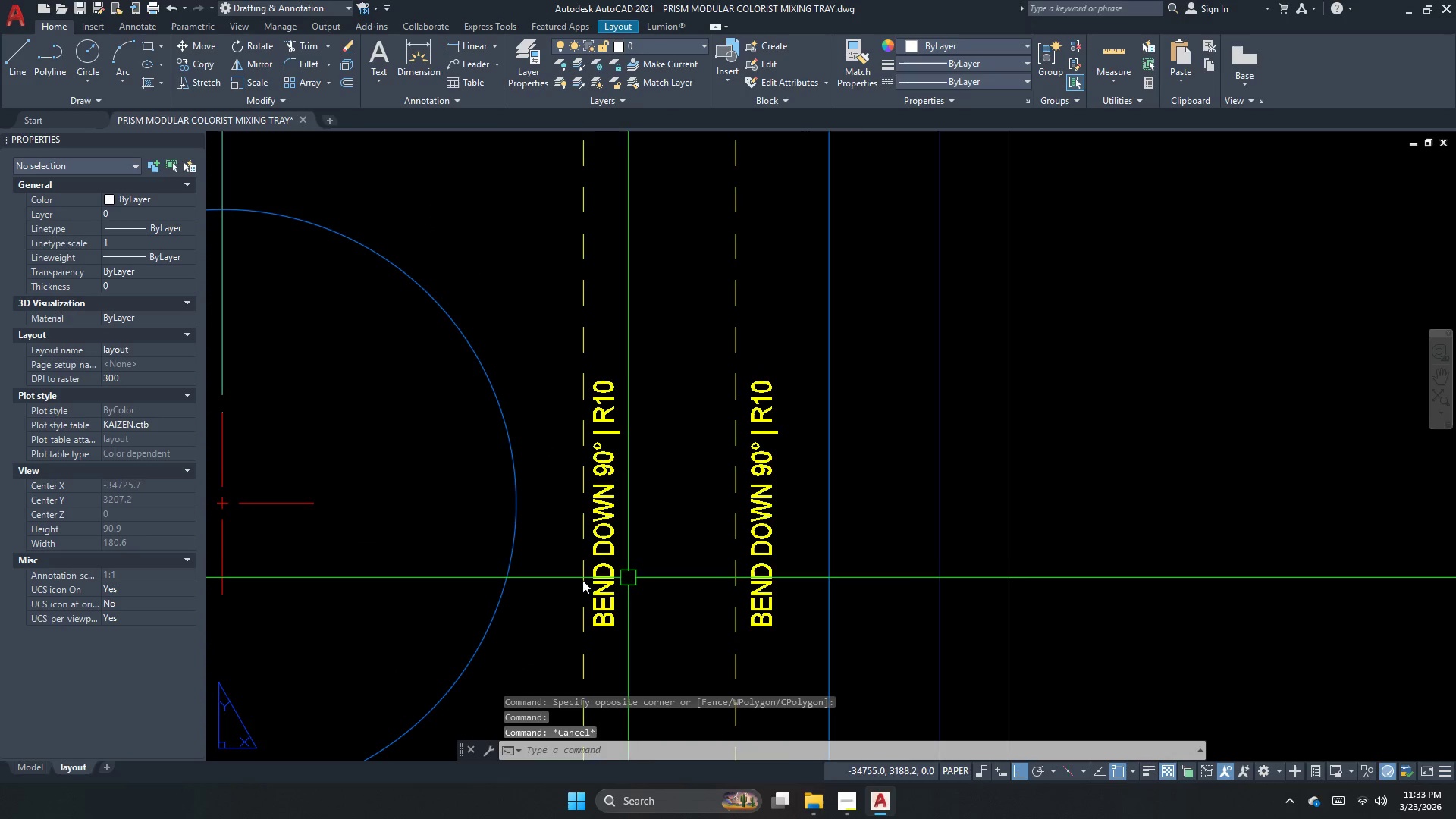 
left_click_drag(start_coordinate=[581, 580], to_coordinate=[573, 585])
 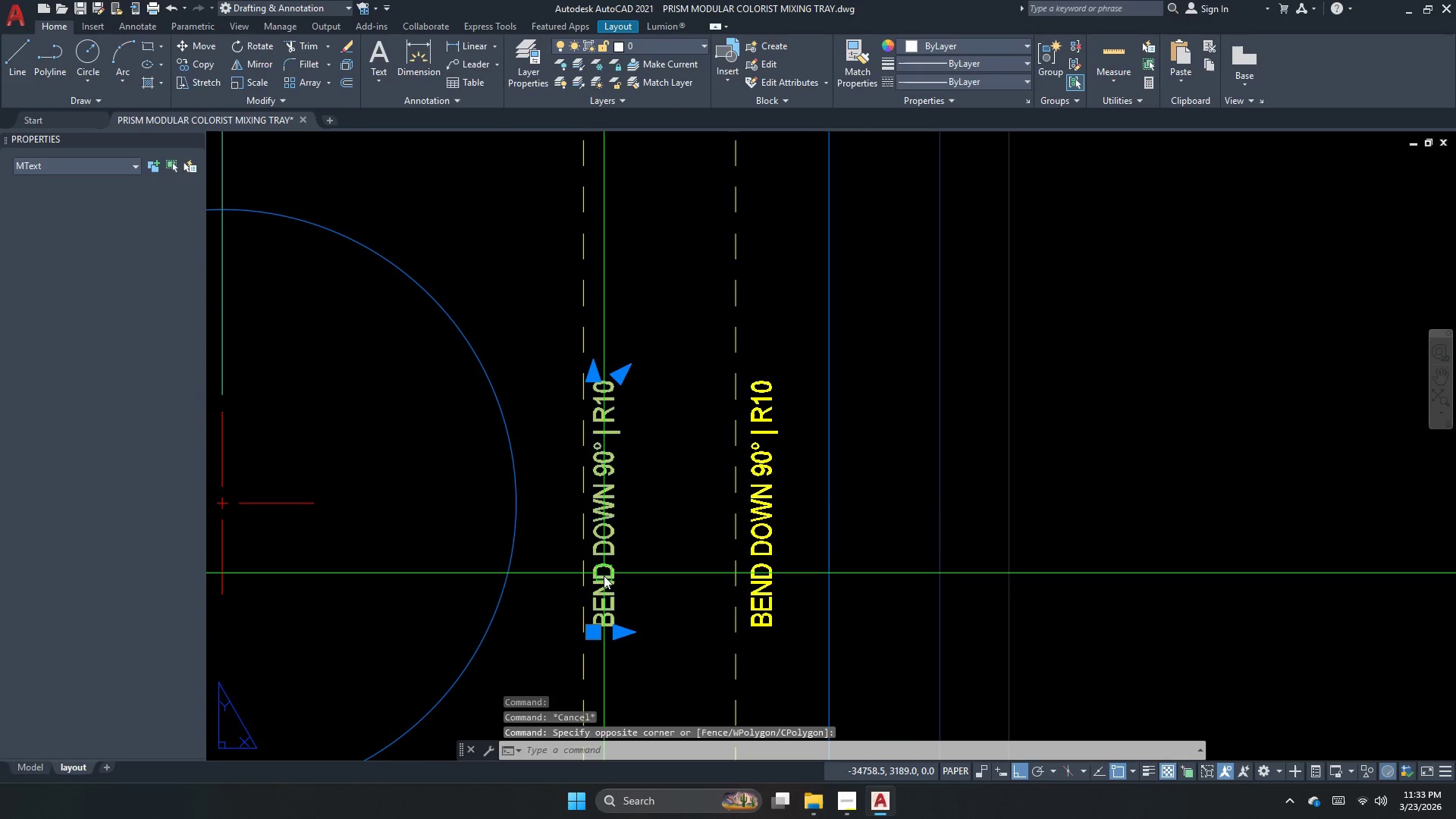 
key(Escape)
 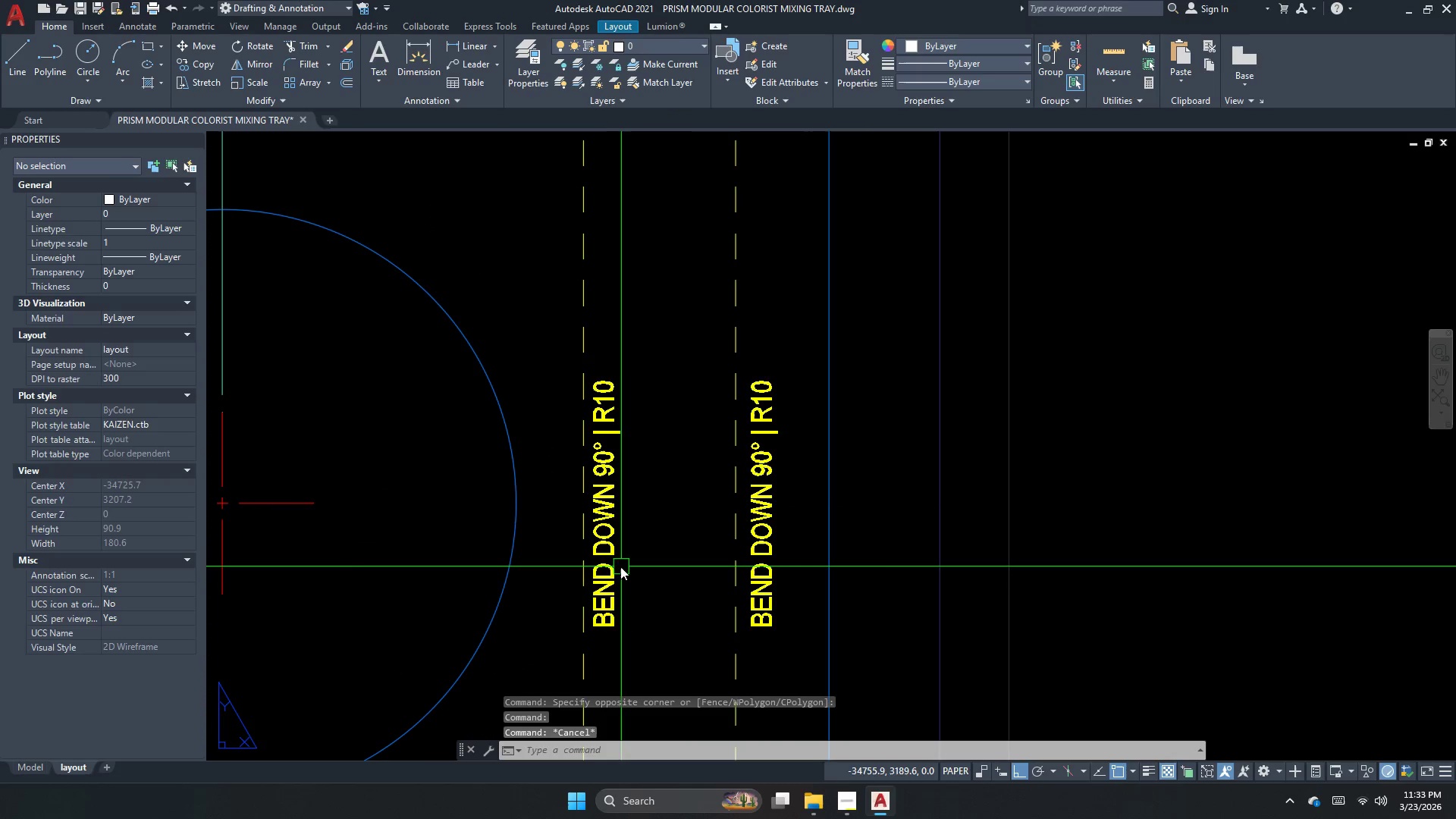 
left_click([613, 566])
 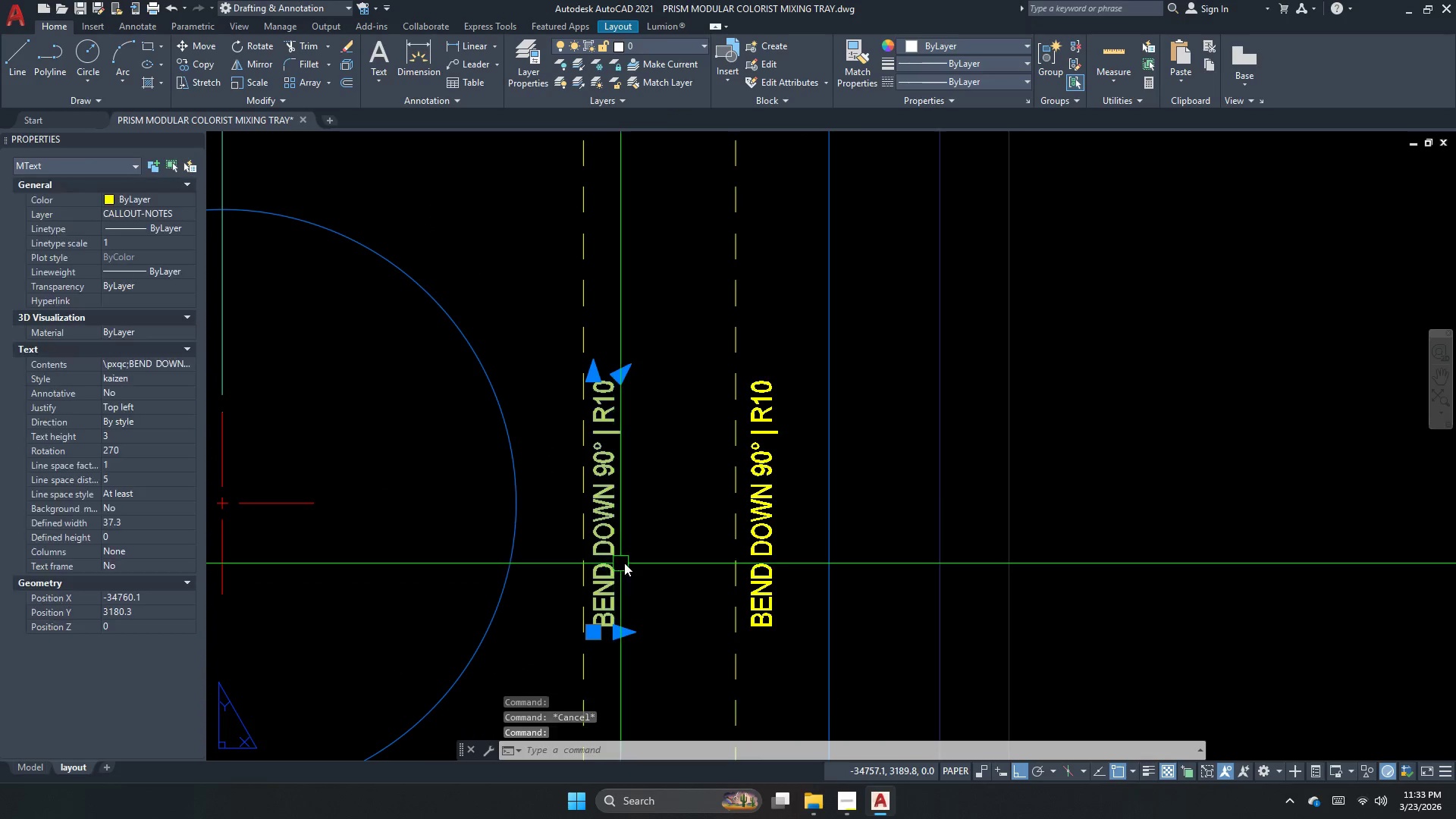 
key(M)
 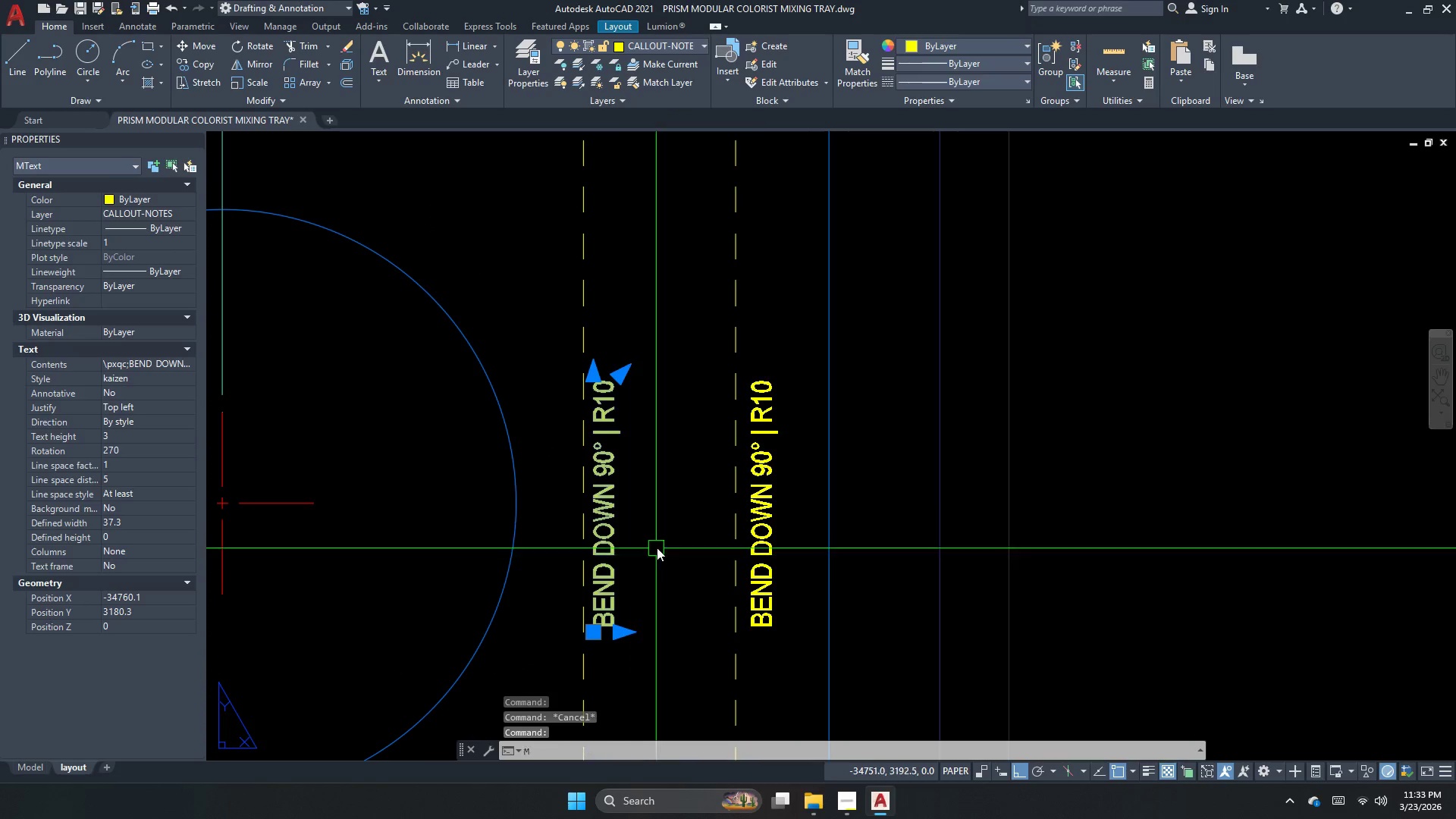 
key(Space)
 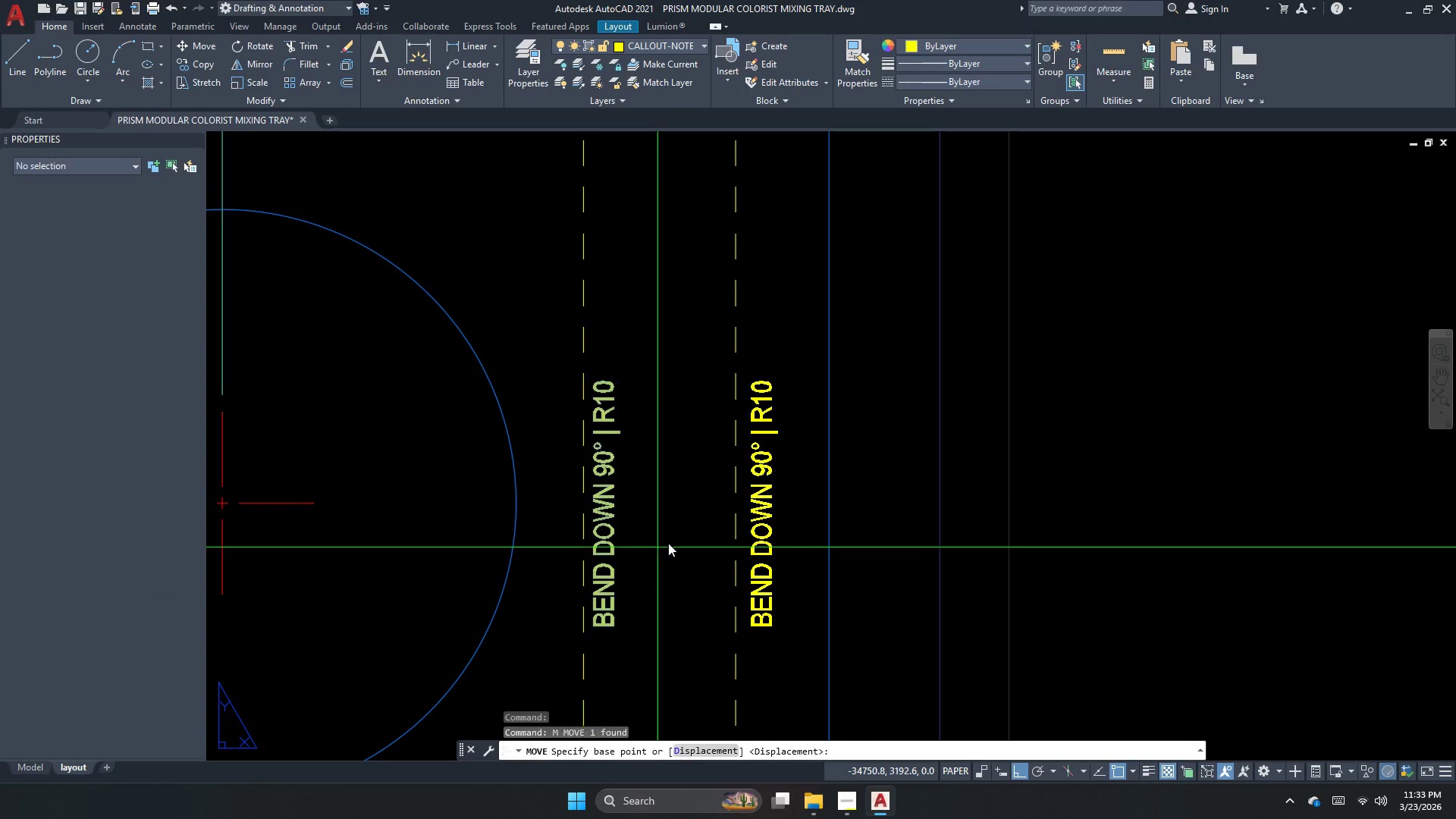 
left_click([668, 543])
 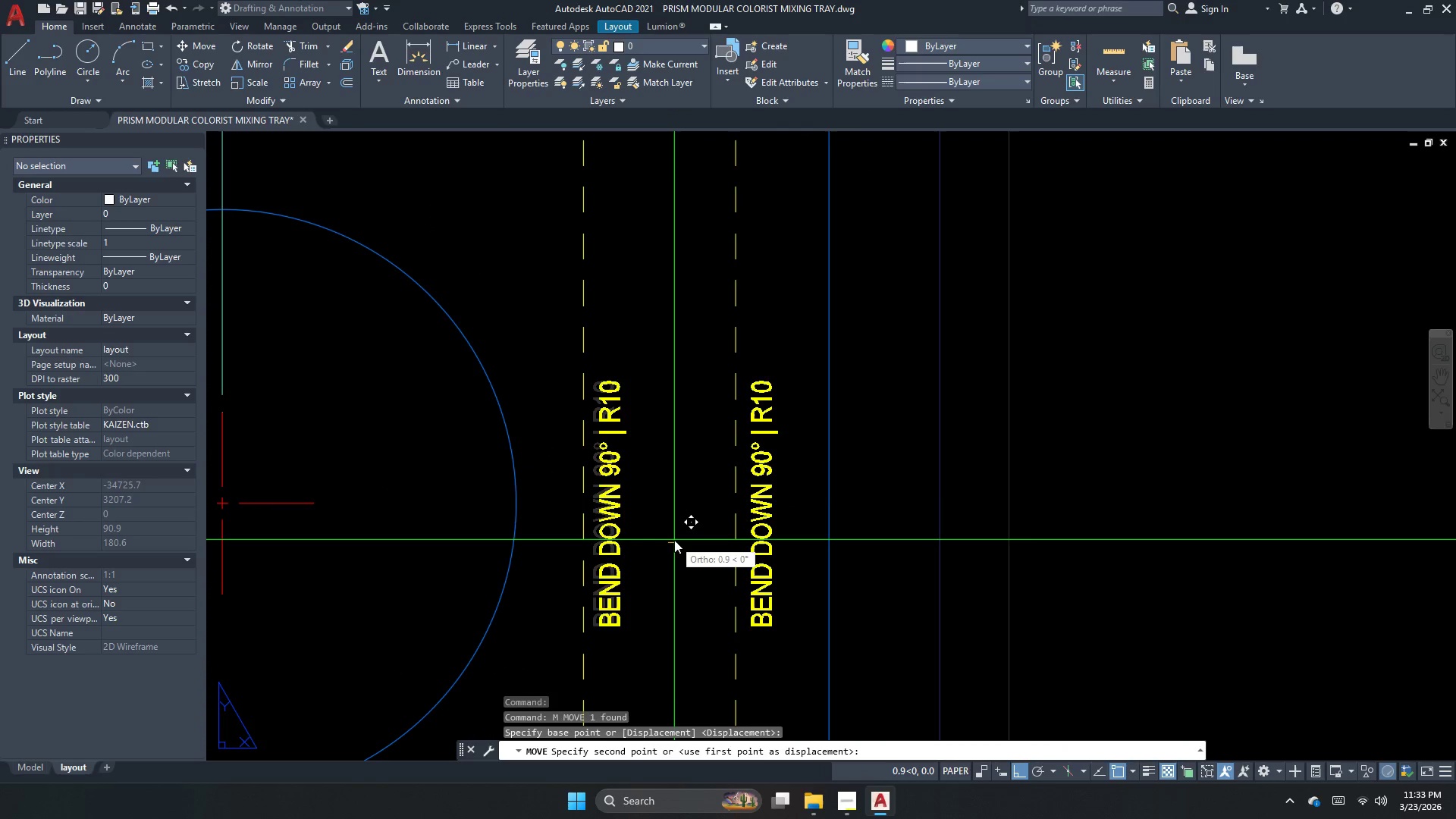 
left_click([674, 540])
 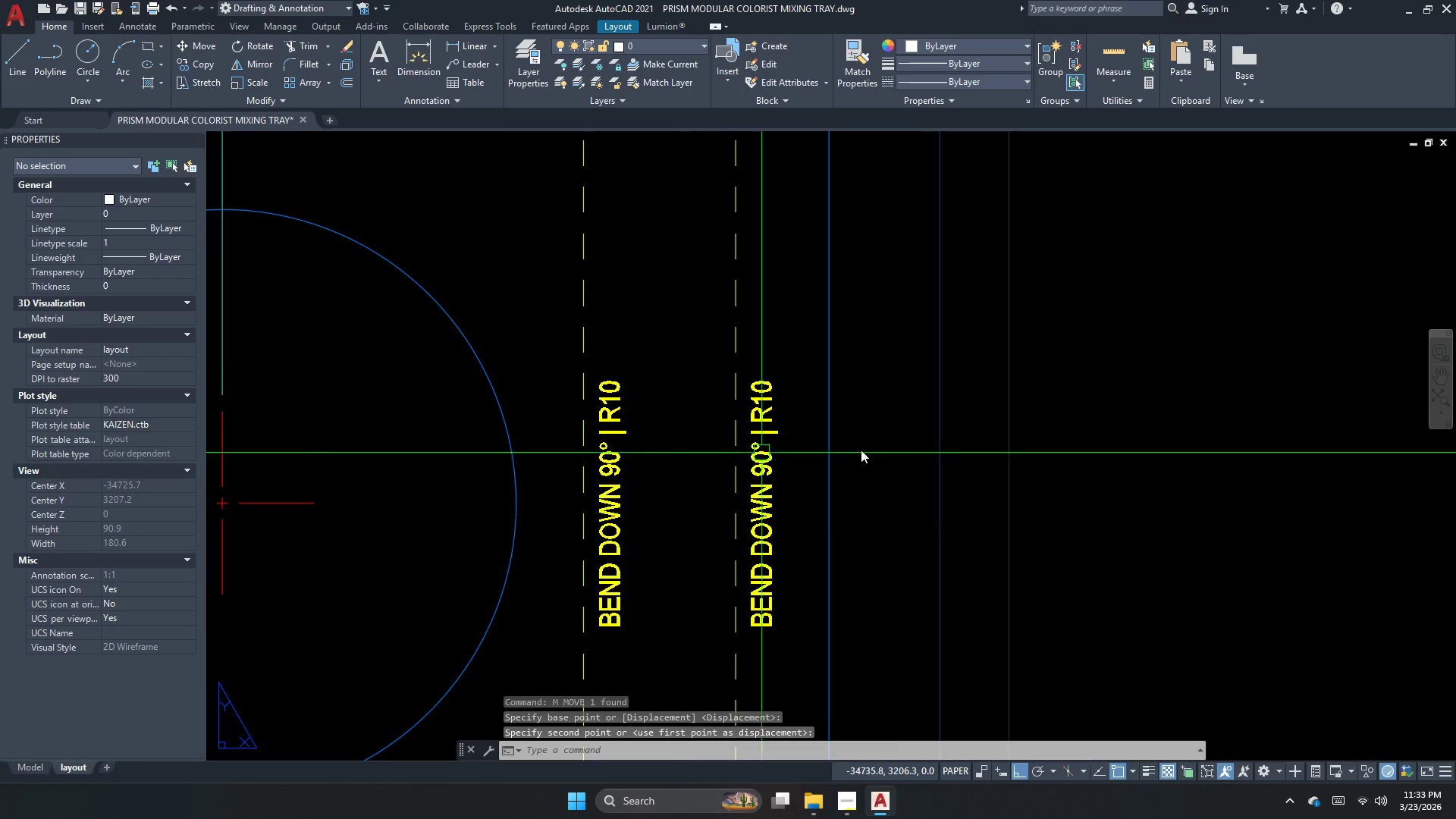 
scroll: coordinate [951, 450], scroll_direction: down, amount: 3.0
 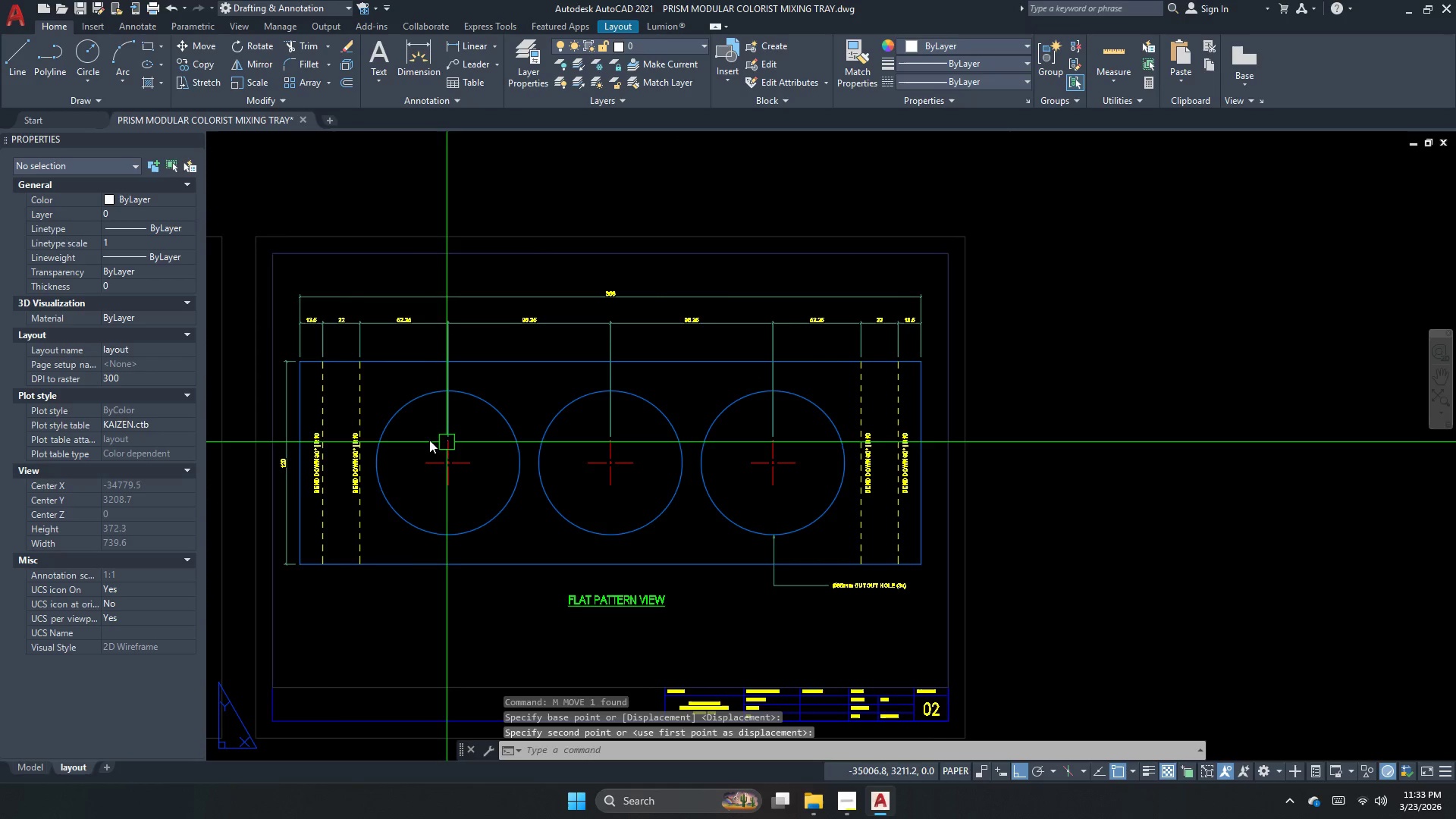 
scroll: coordinate [373, 453], scroll_direction: up, amount: 3.0
 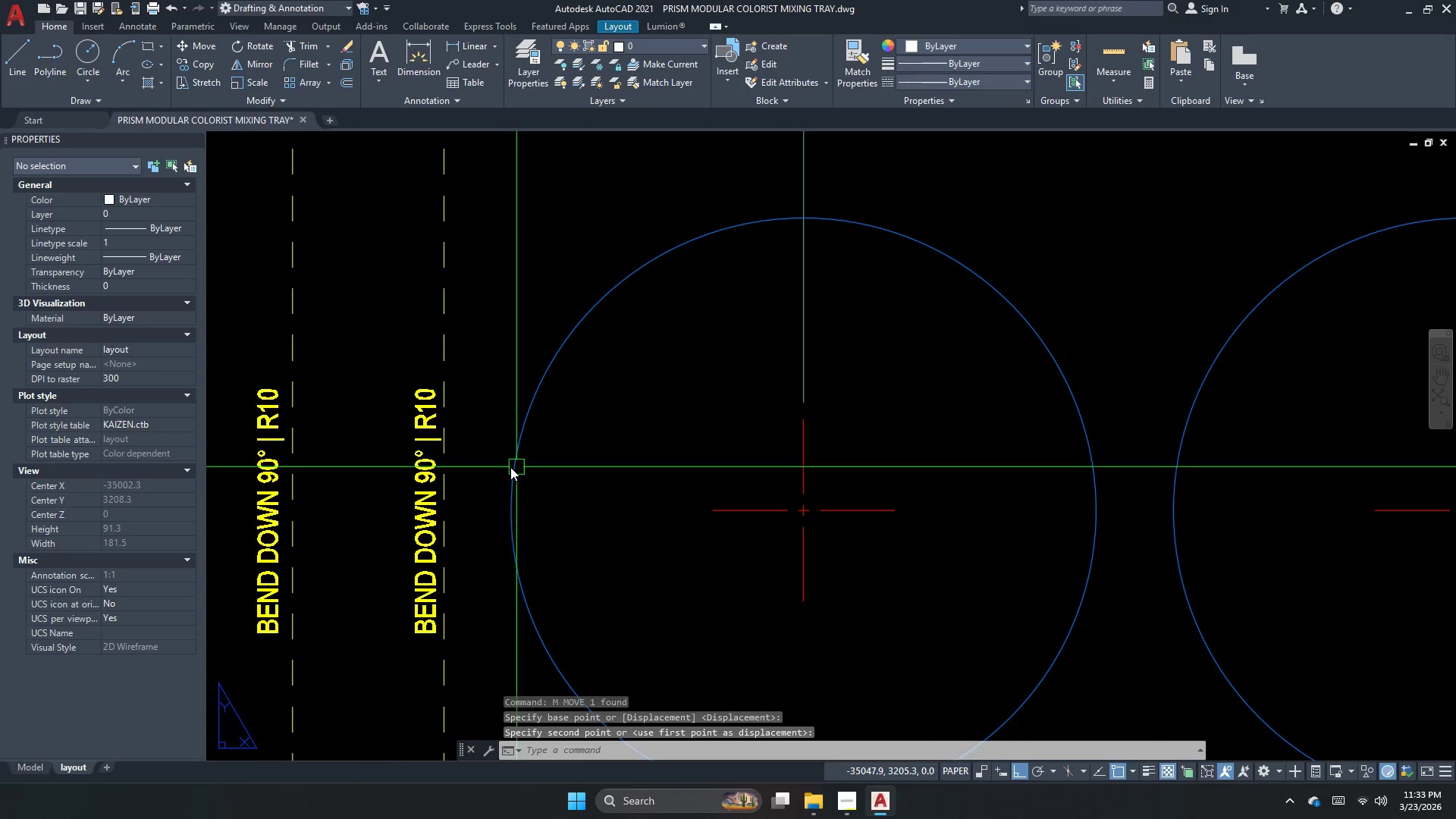 
left_click([433, 480])
 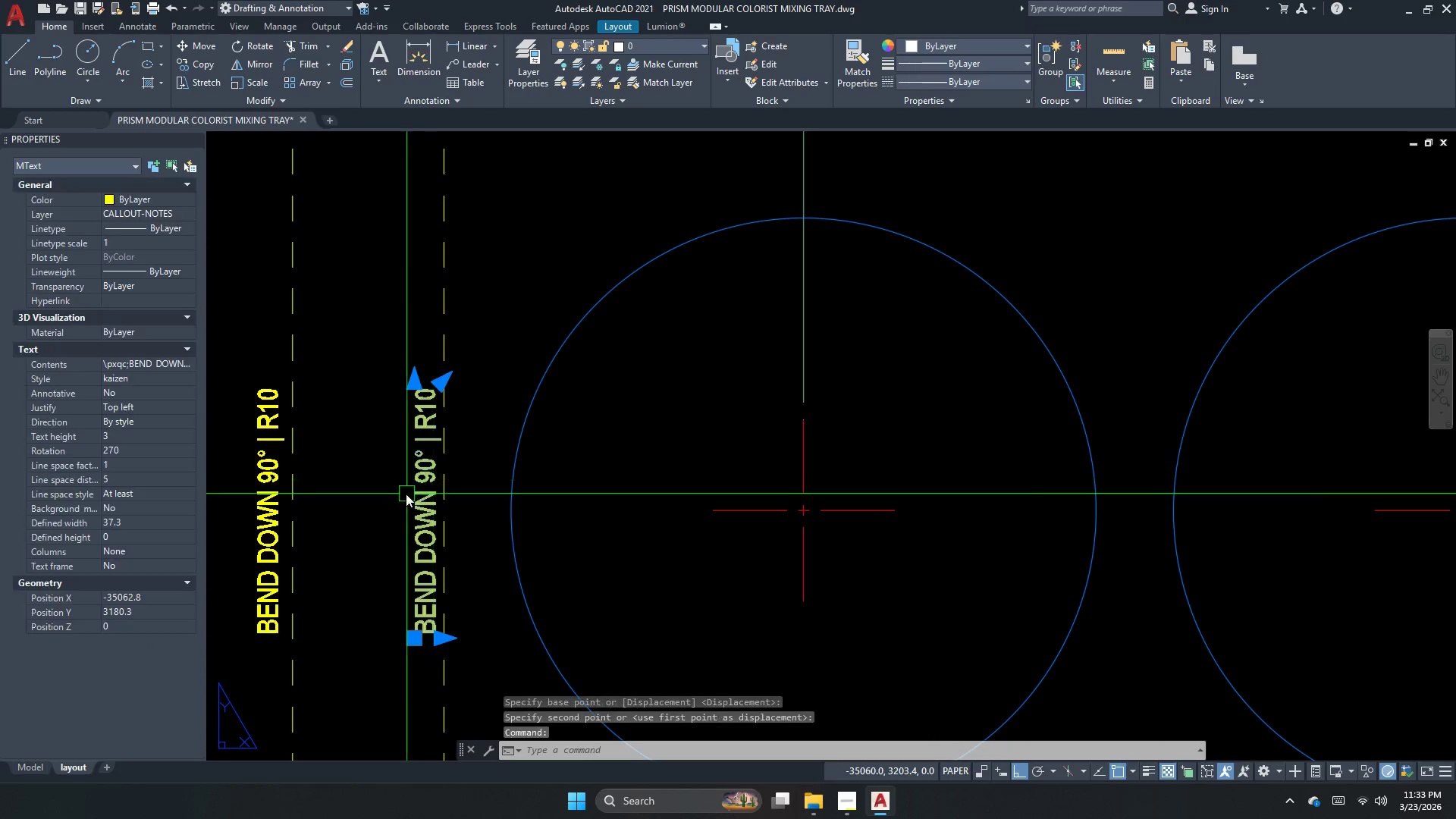 
key(M)
 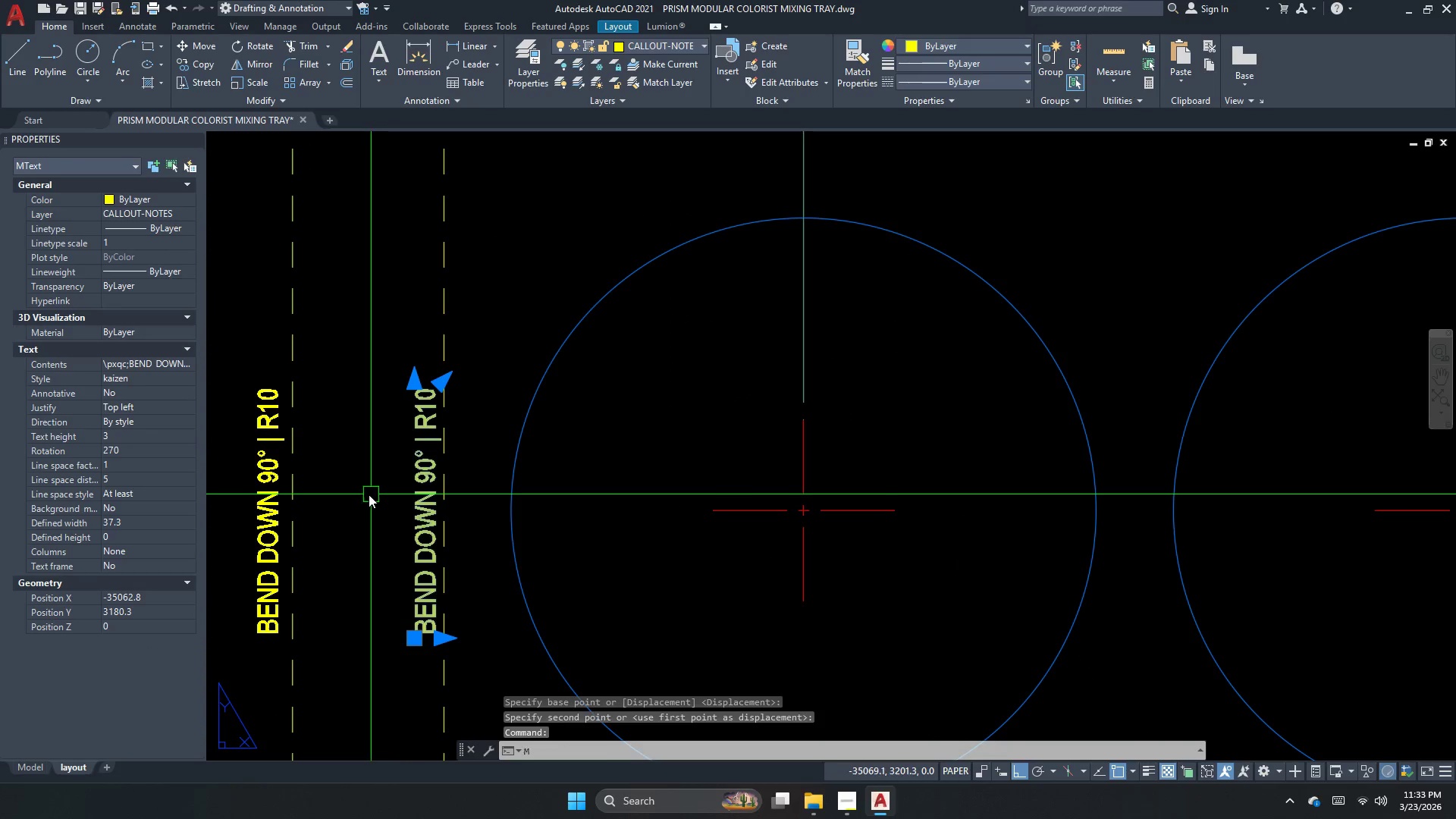 
key(Space)
 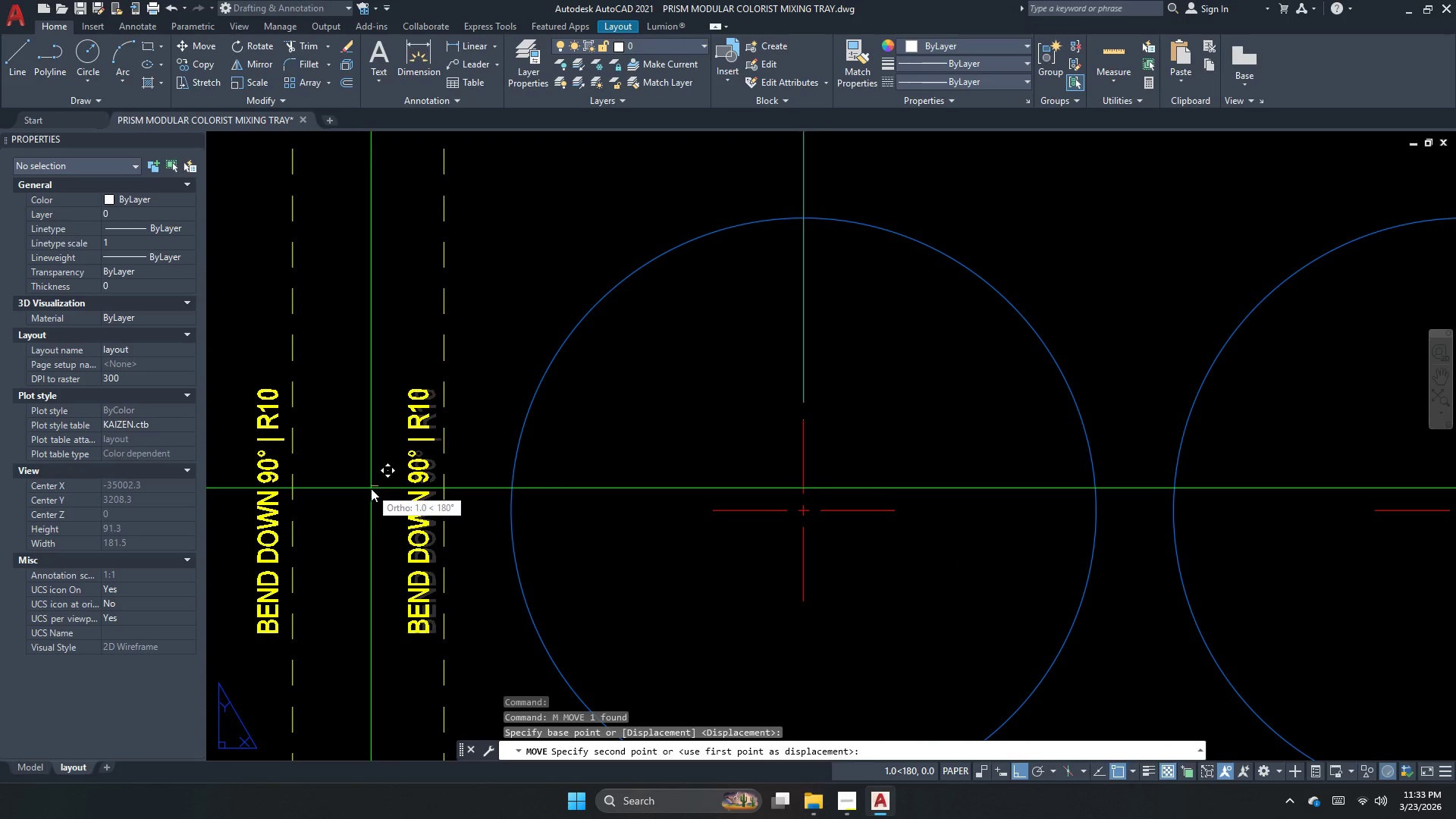 
left_click([371, 488])
 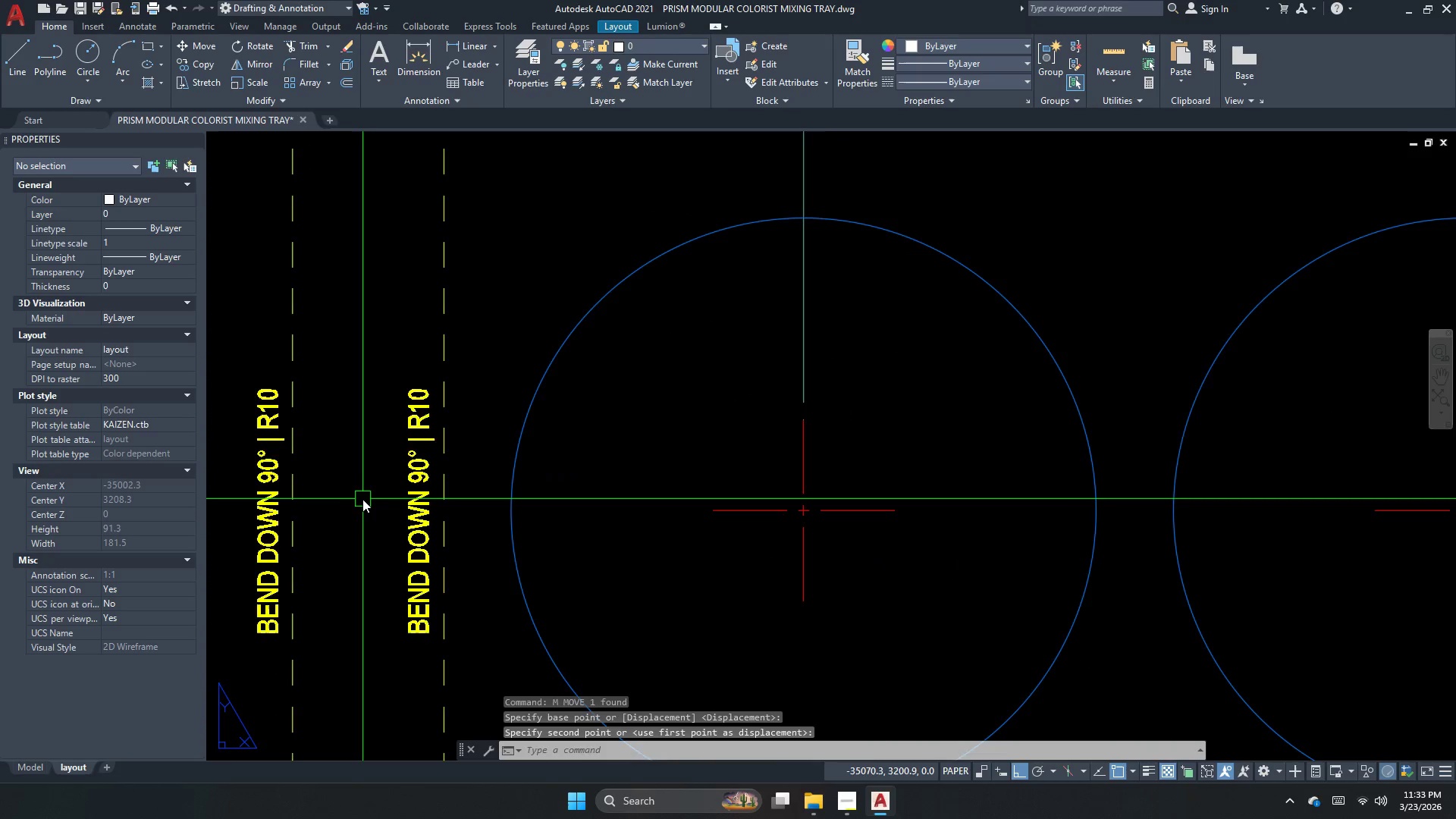 
scroll: coordinate [358, 505], scroll_direction: down, amount: 3.0
 